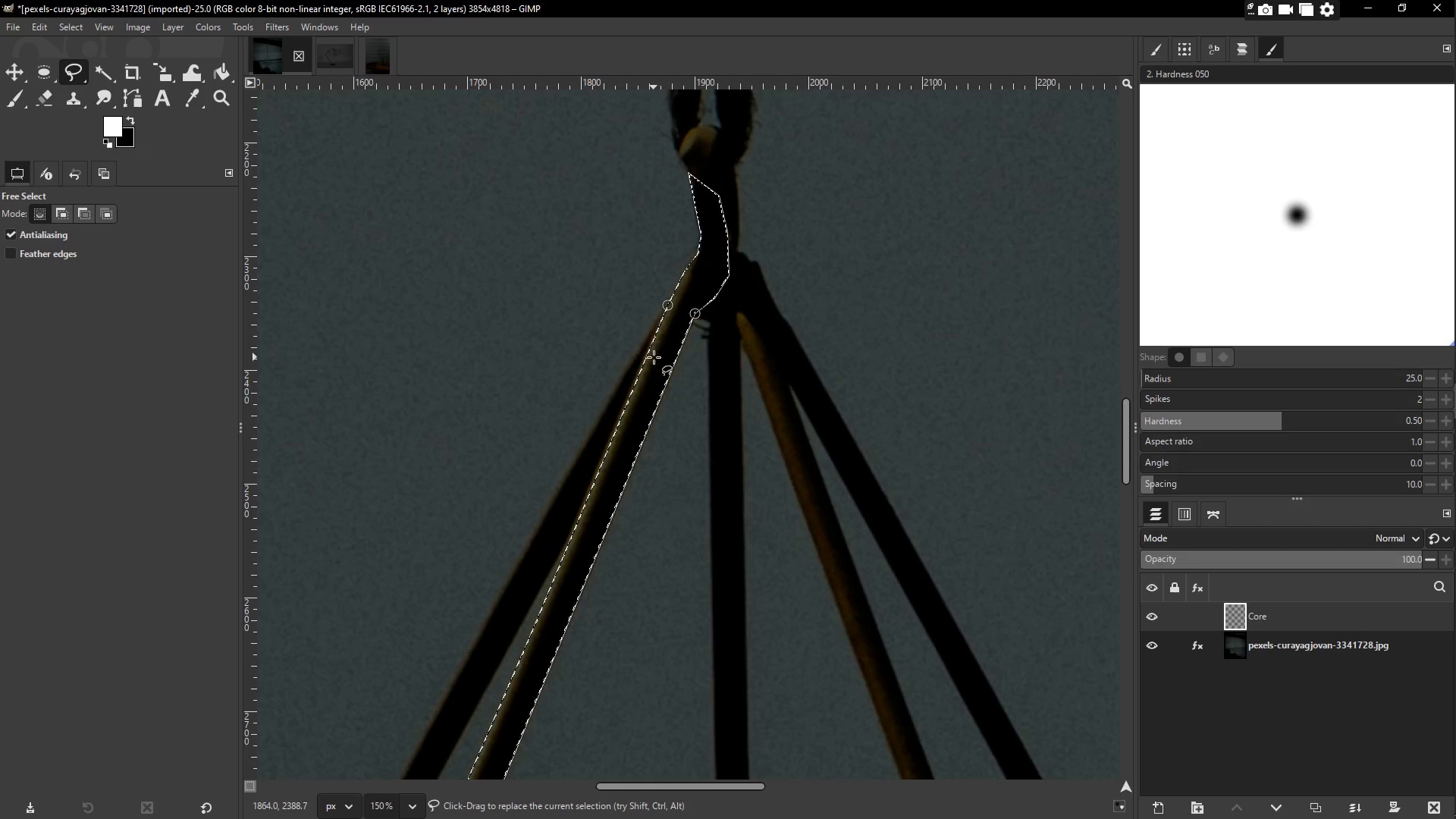 
key(G)
 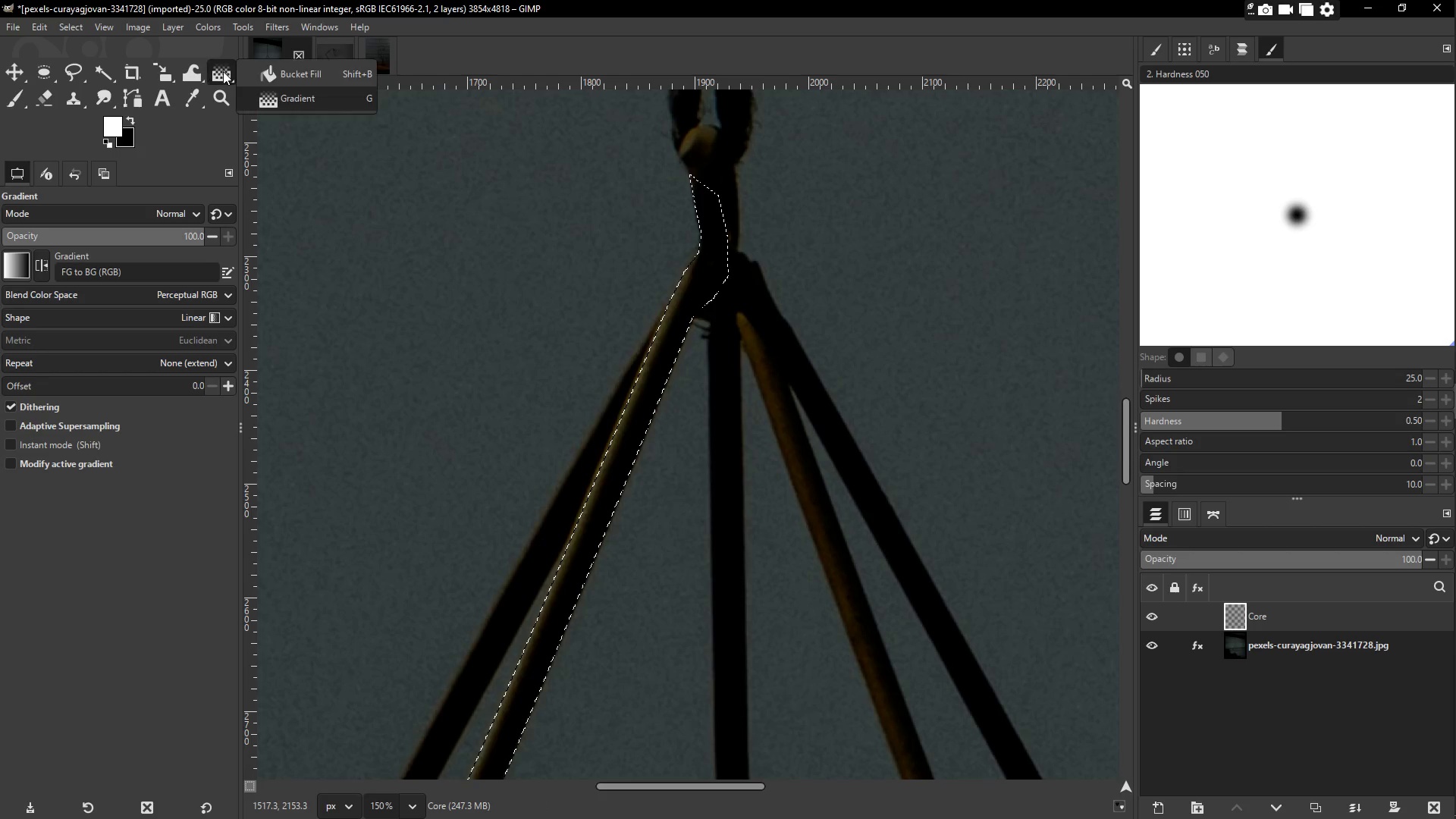 
left_click([279, 70])
 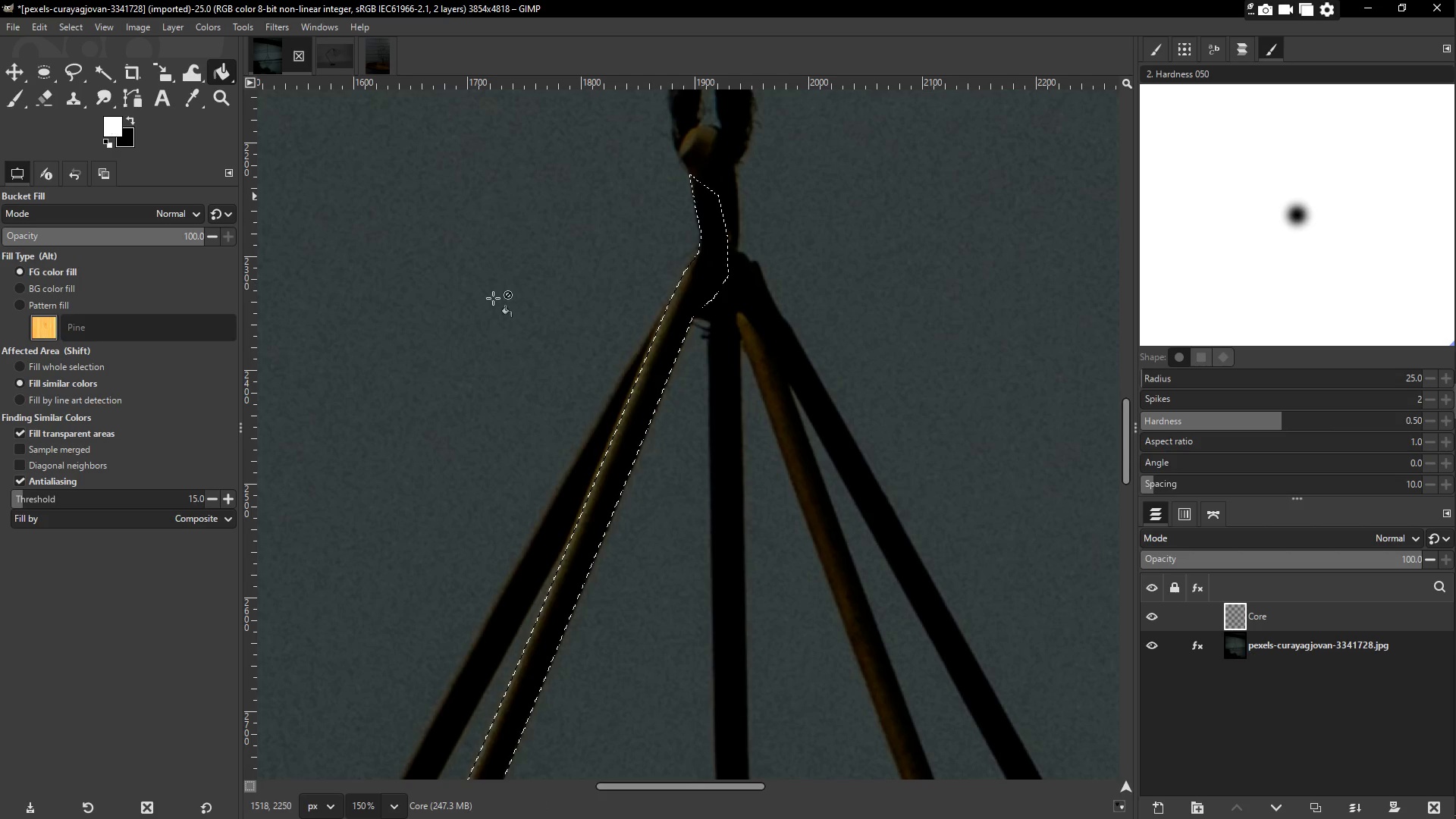 
left_click([682, 328])
 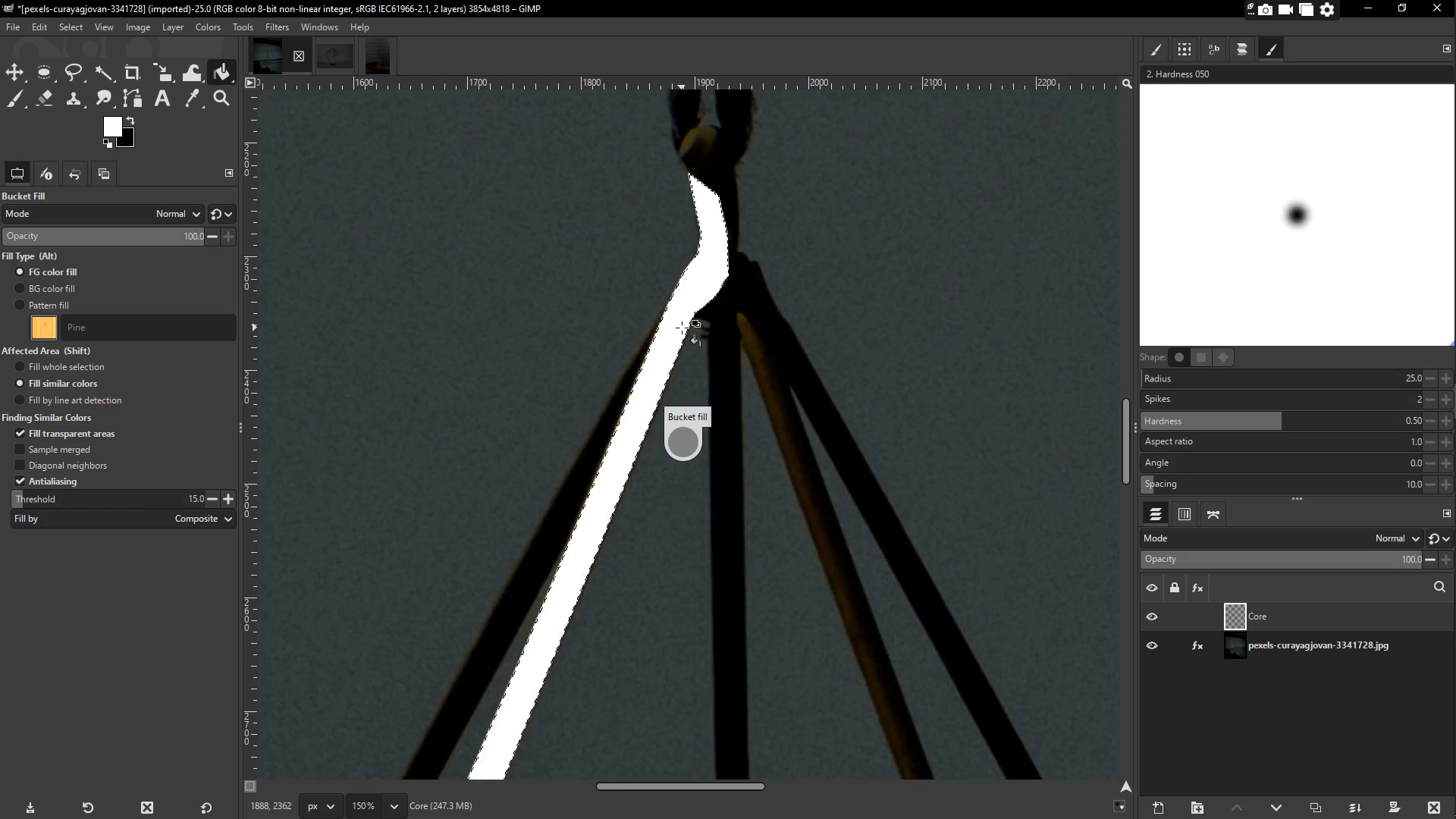 
hold_key(key=Space, duration=0.62)
 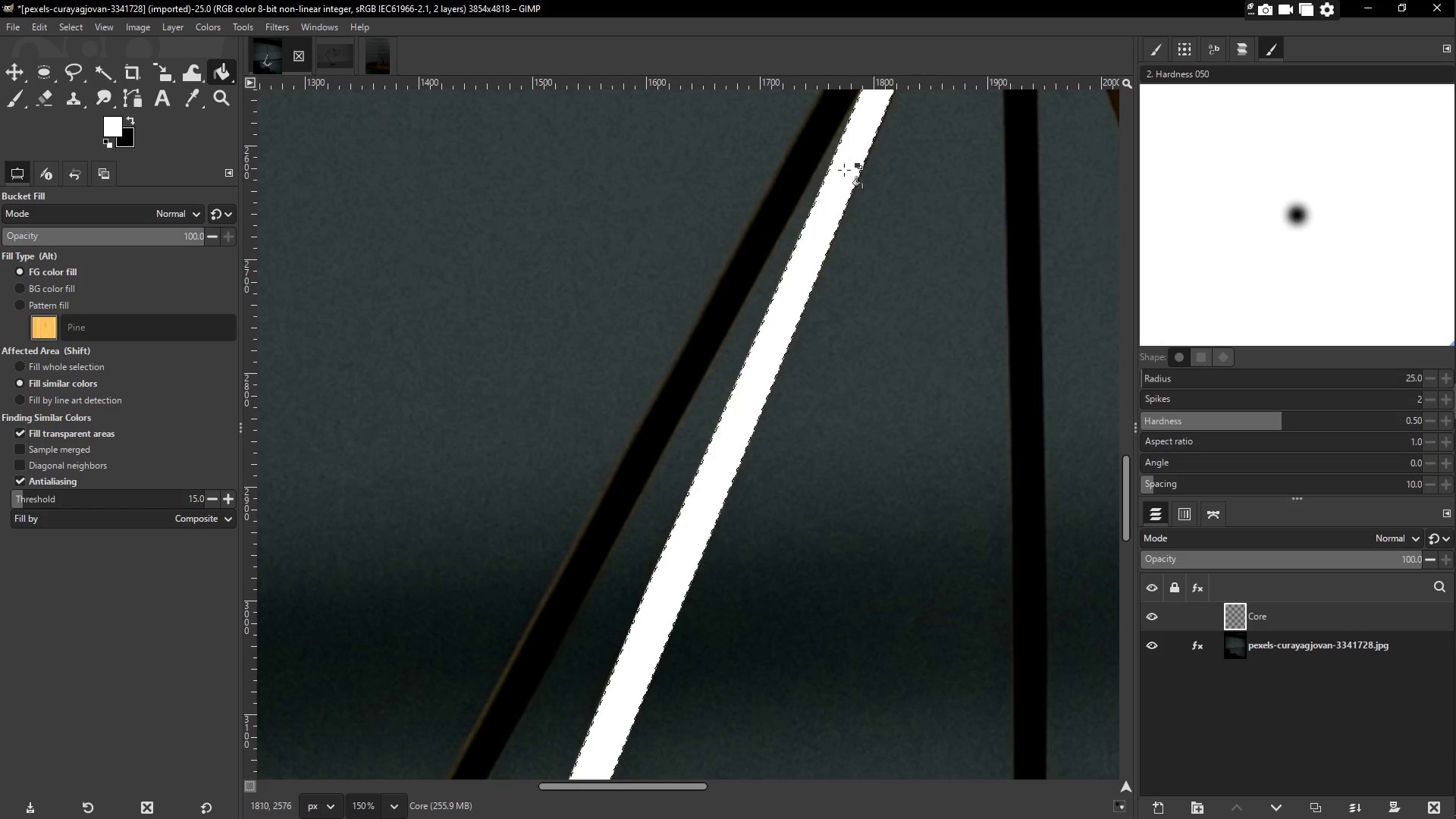 
hold_key(key=Space, duration=0.5)
 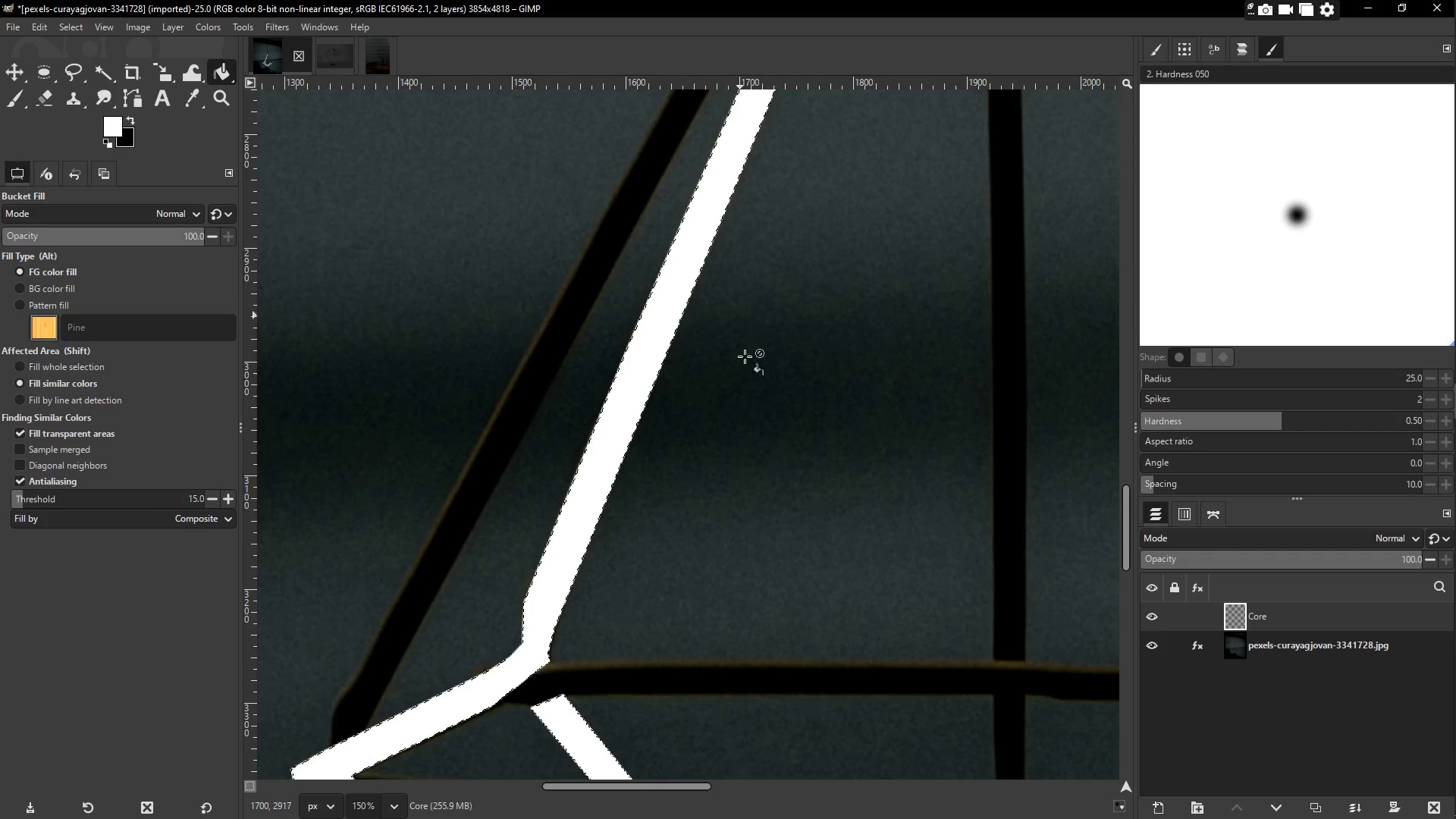 
hold_key(key=Space, duration=0.92)
 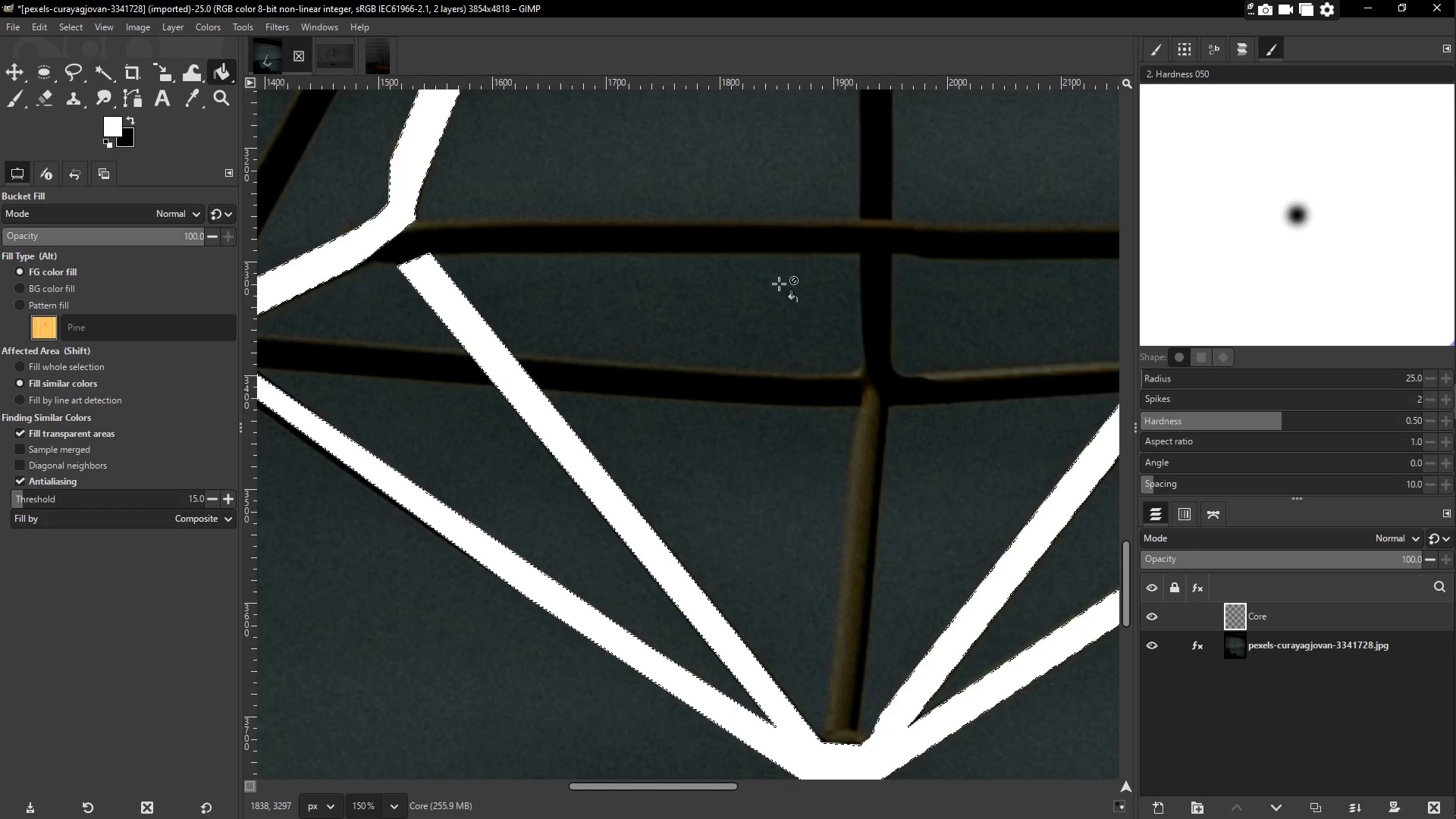 
hold_key(key=Space, duration=0.41)
 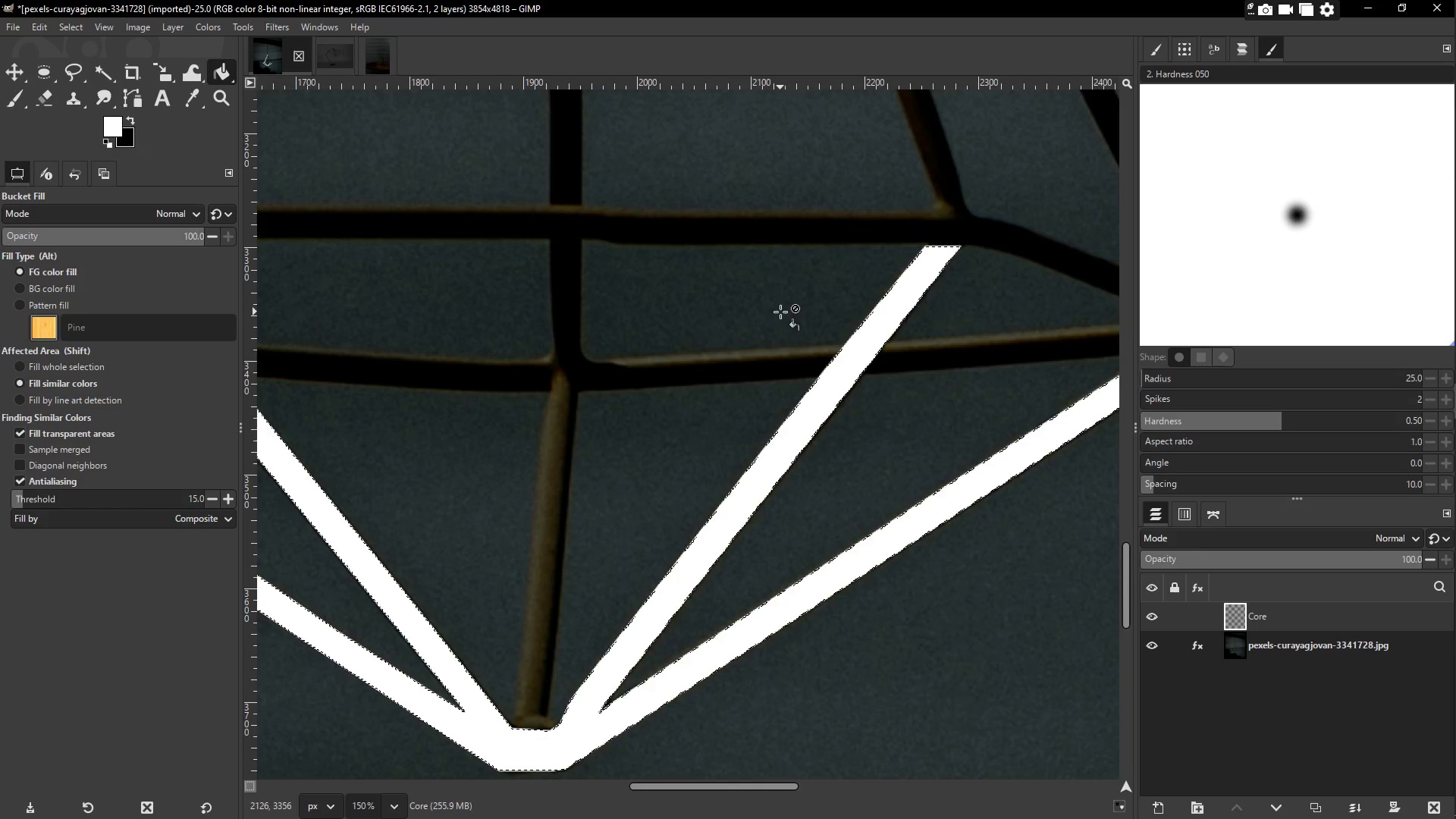 
hold_key(key=Space, duration=0.66)
 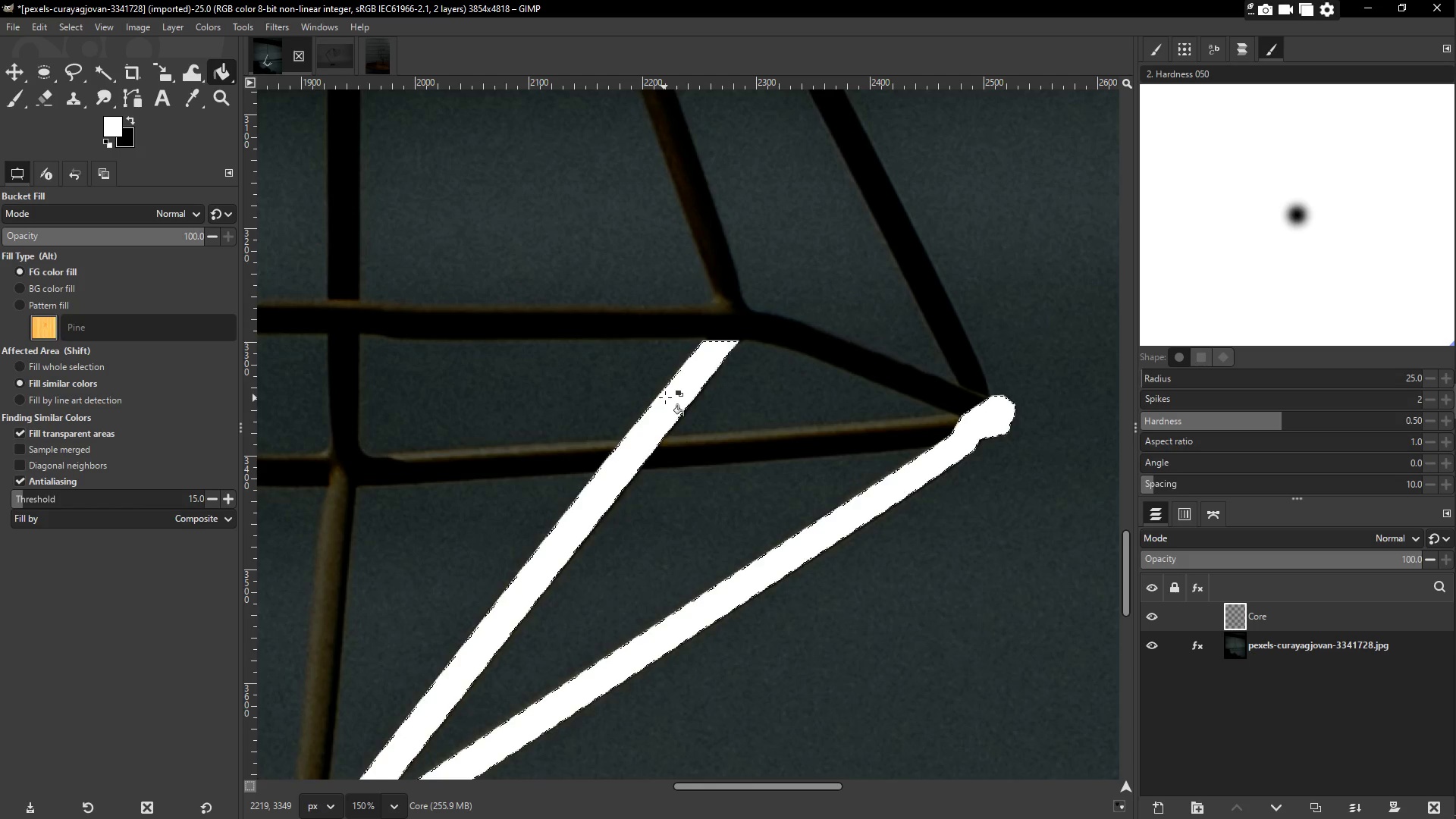 
hold_key(key=Space, duration=0.84)
 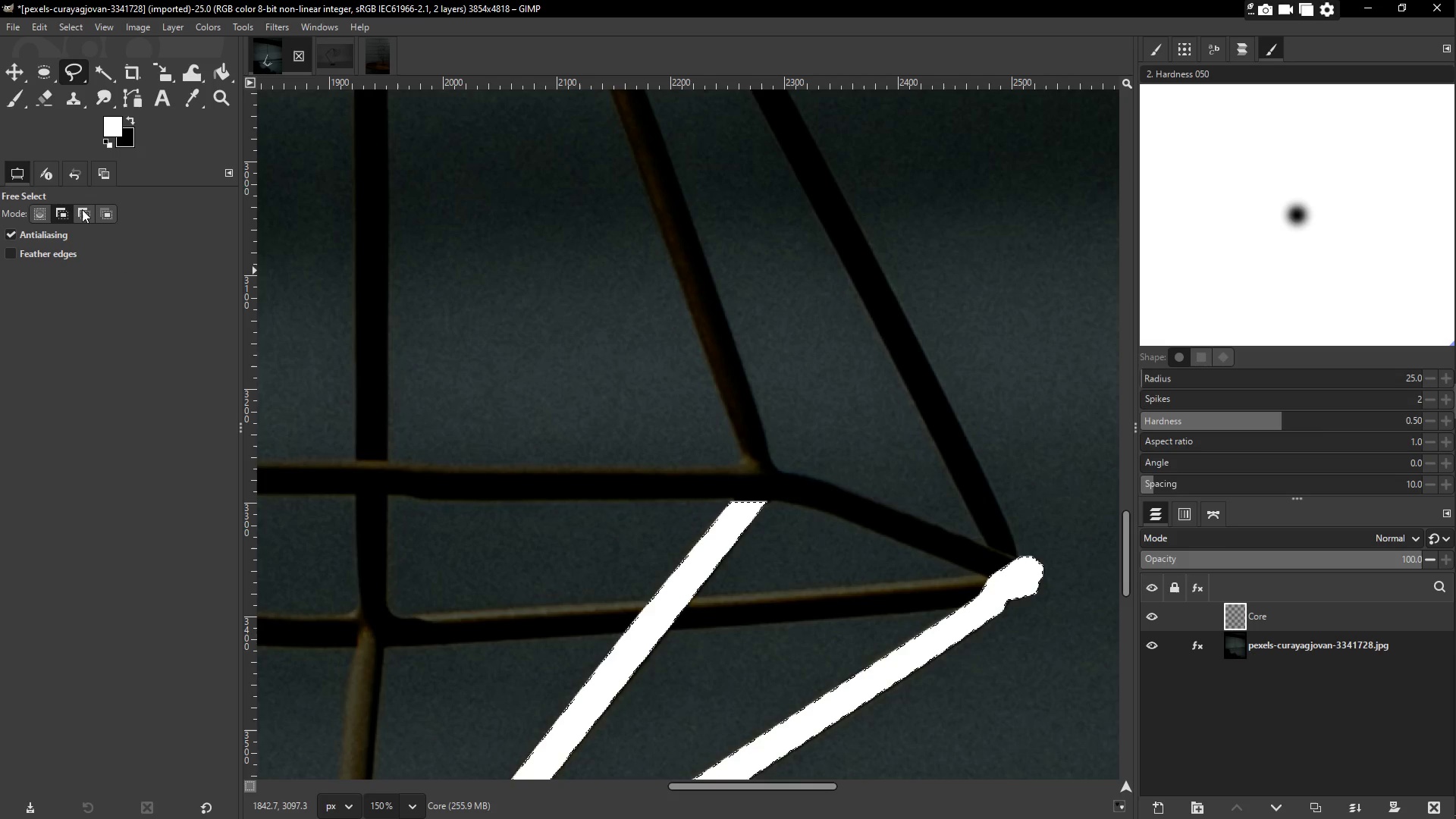 
wait(6.03)
 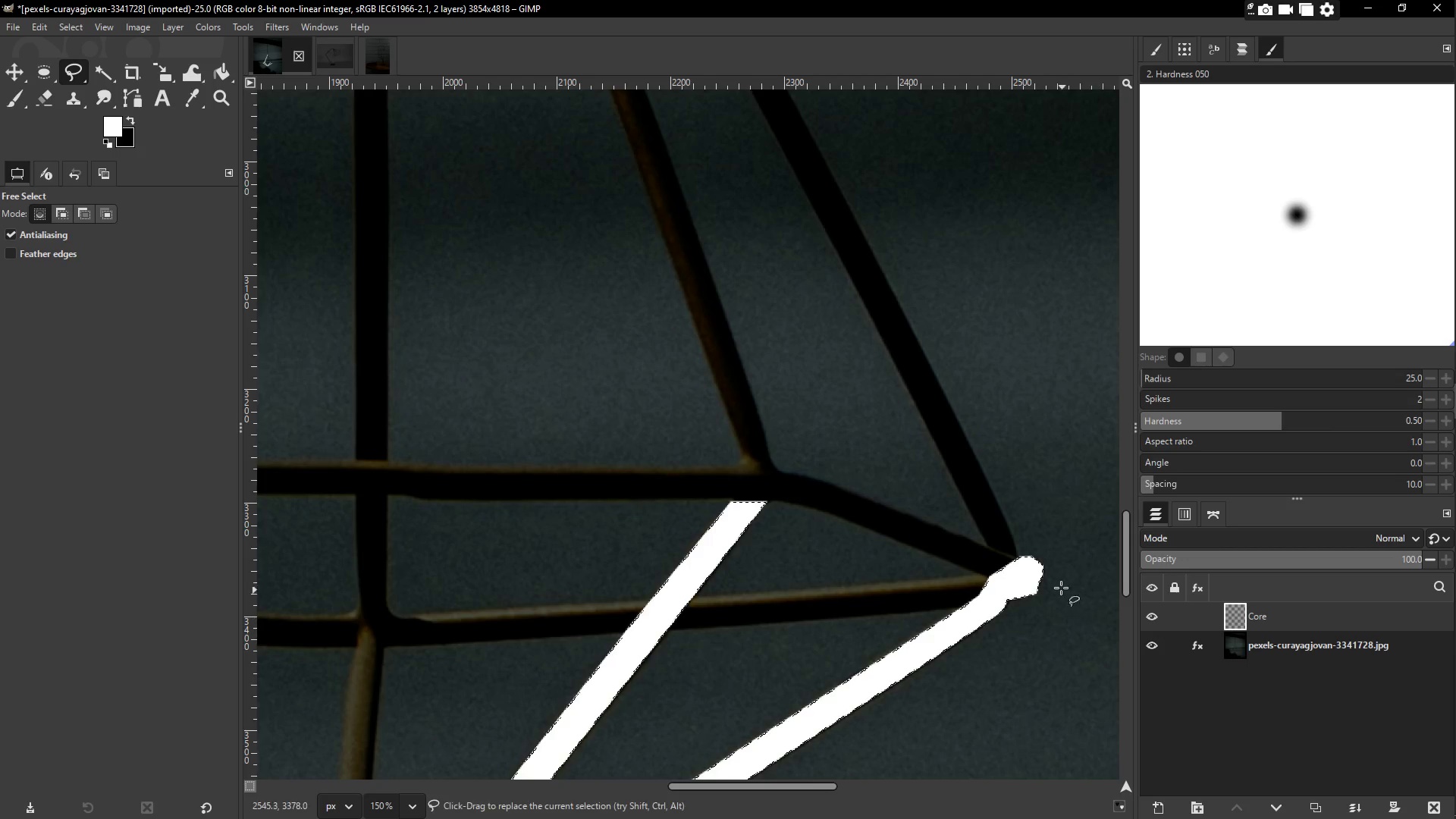 
left_click([1020, 568])
 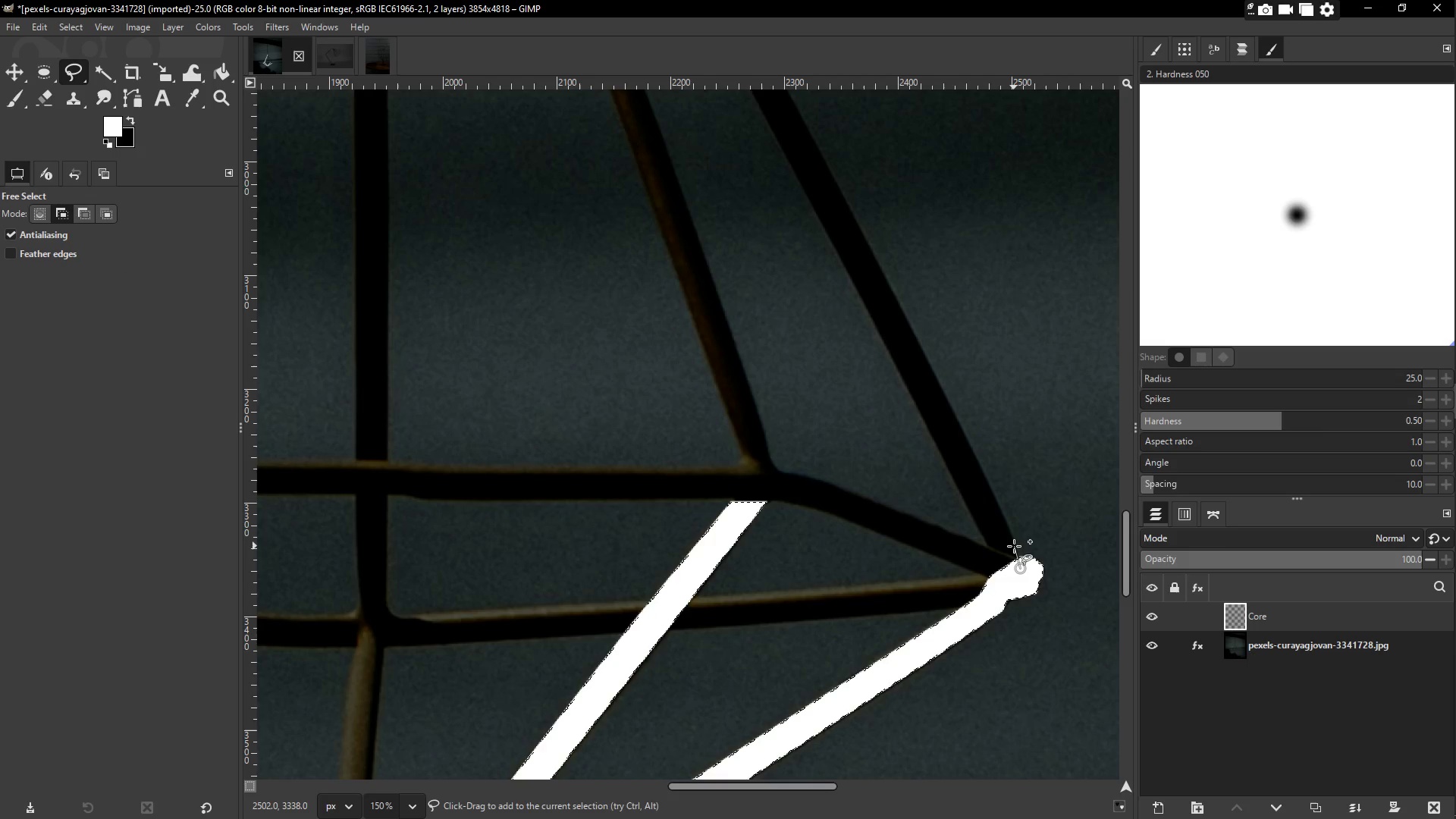 
left_click([1014, 545])
 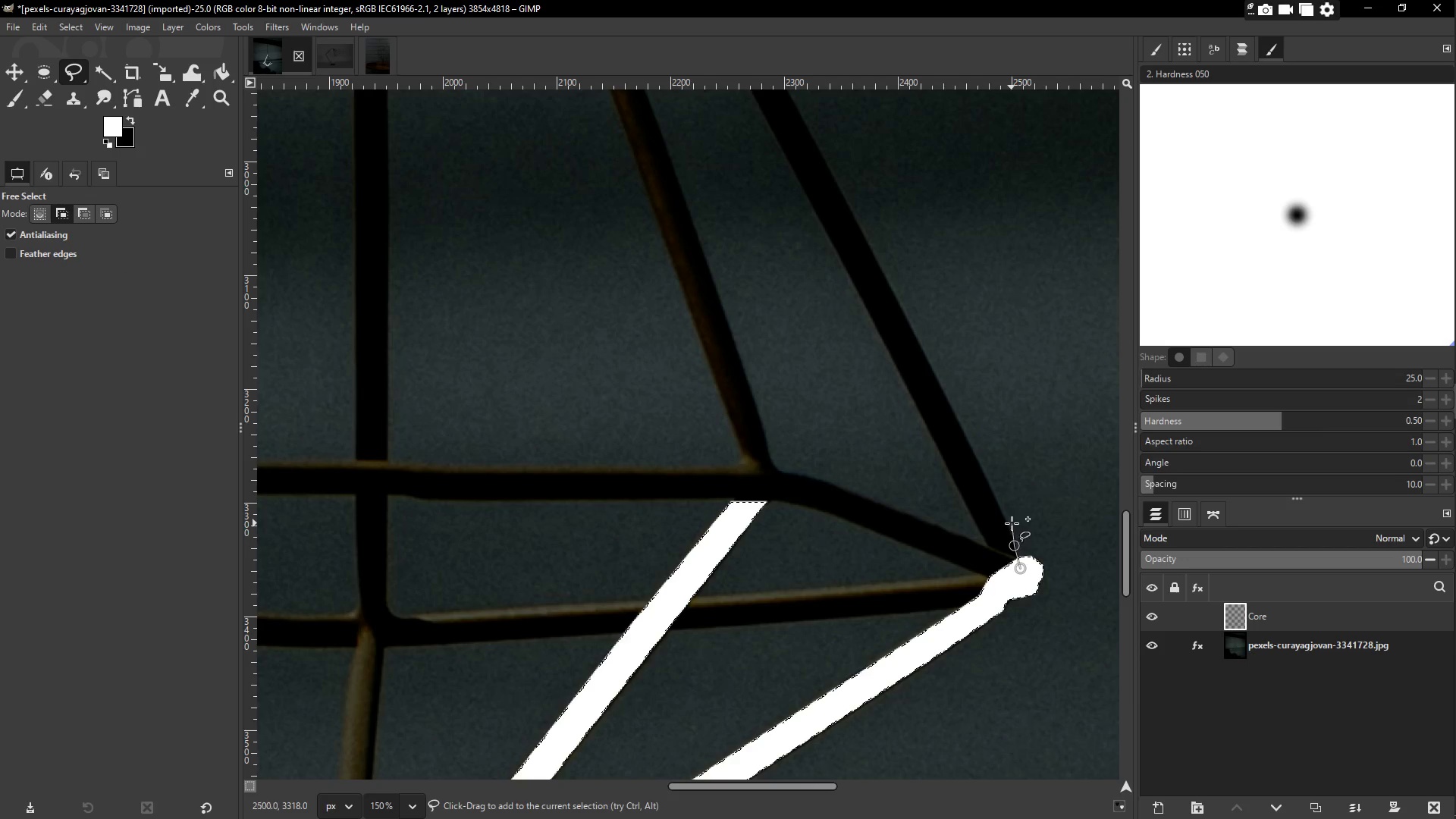 
left_click([1006, 523])
 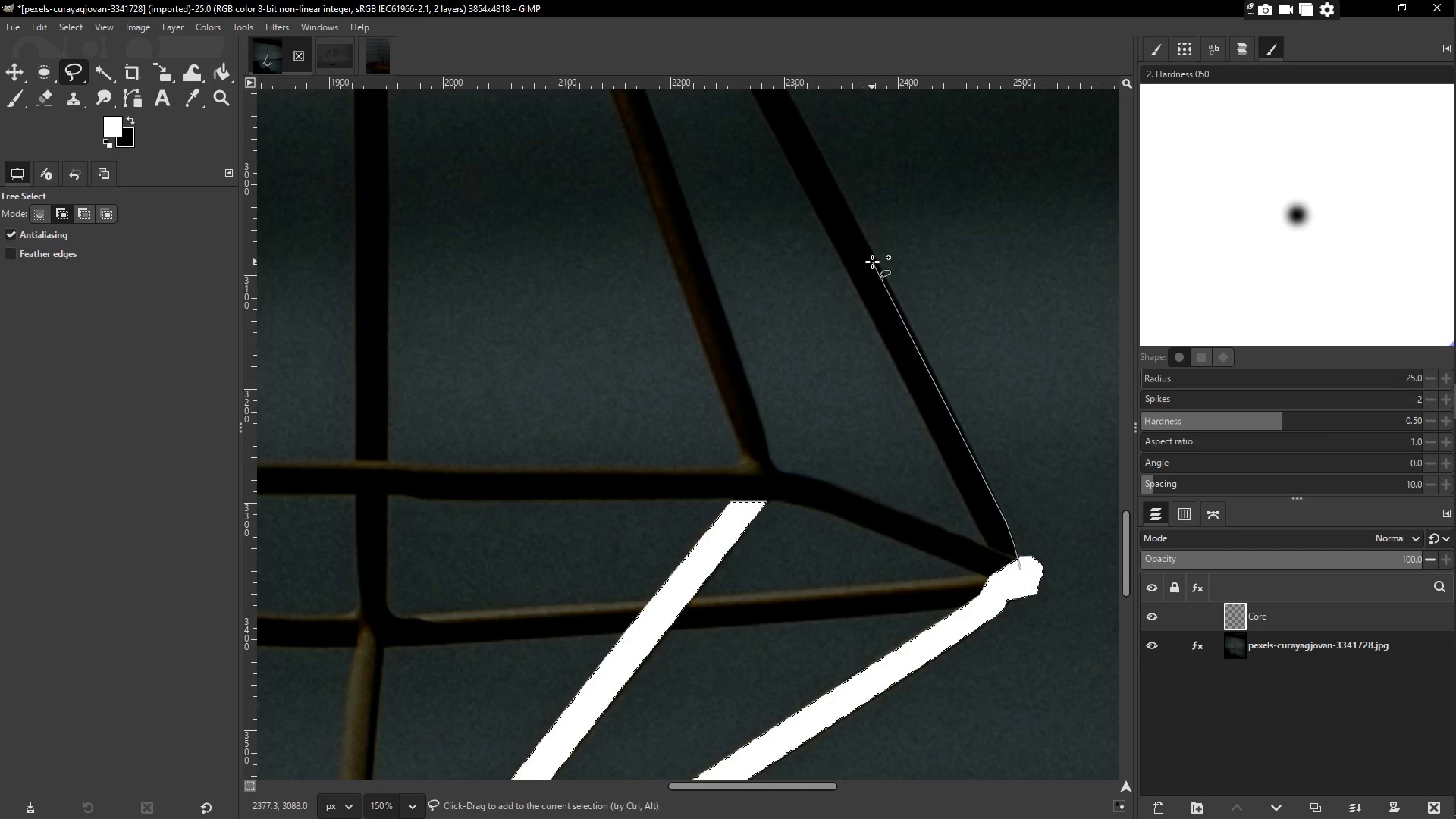 
hold_key(key=Space, duration=0.55)
 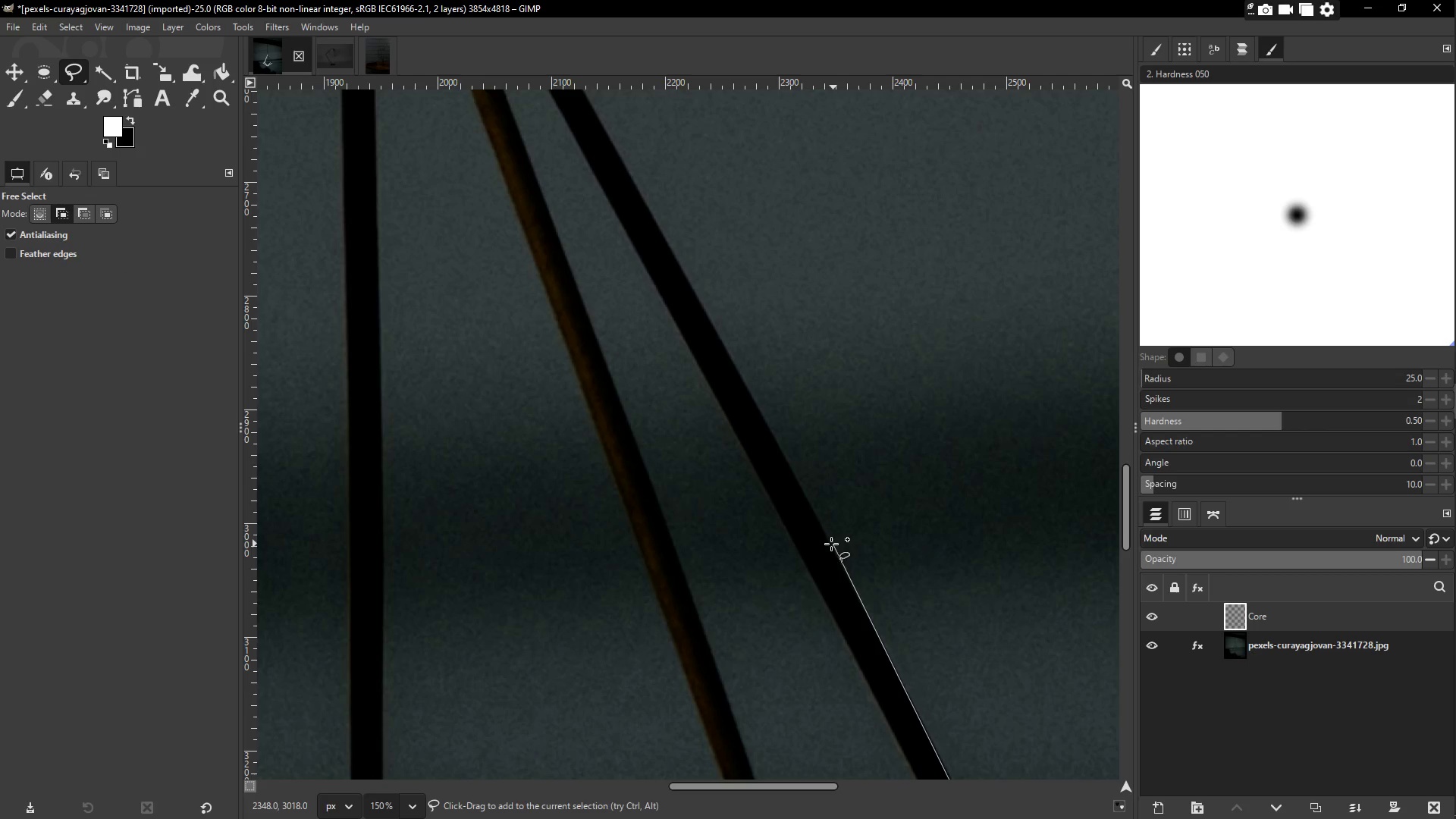 
left_click([830, 545])
 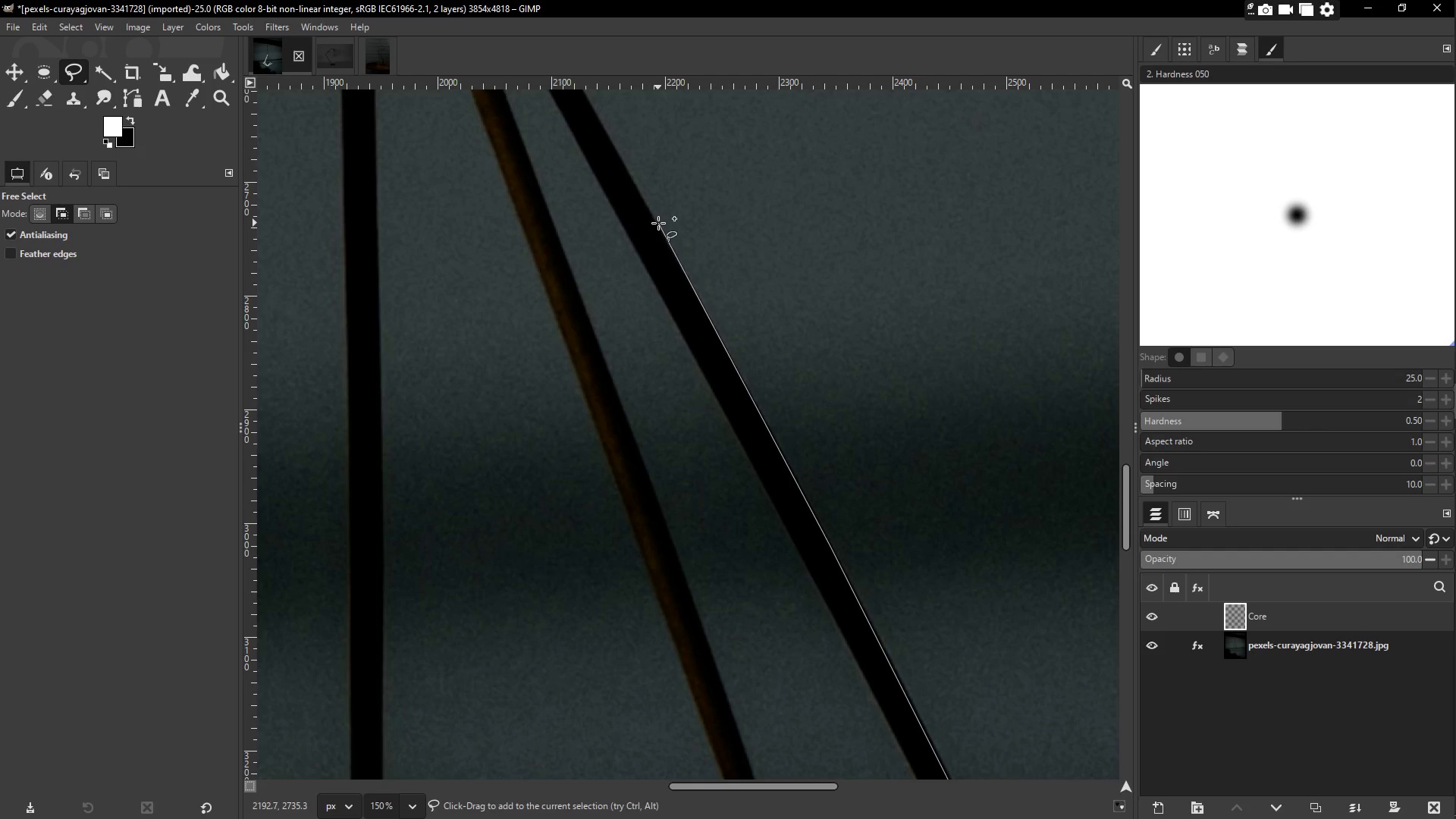 
left_click([657, 223])
 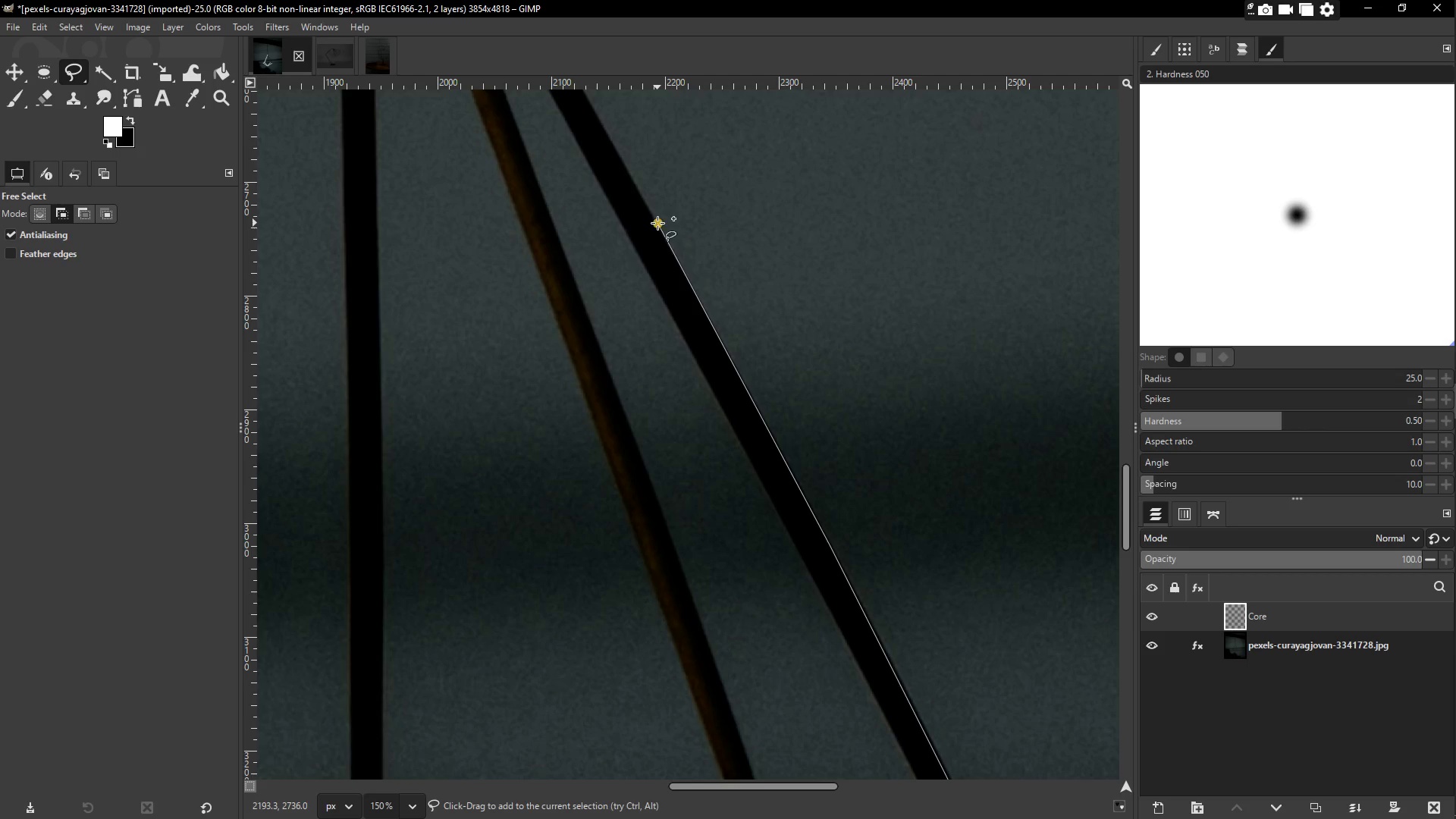 
hold_key(key=Space, duration=0.45)
 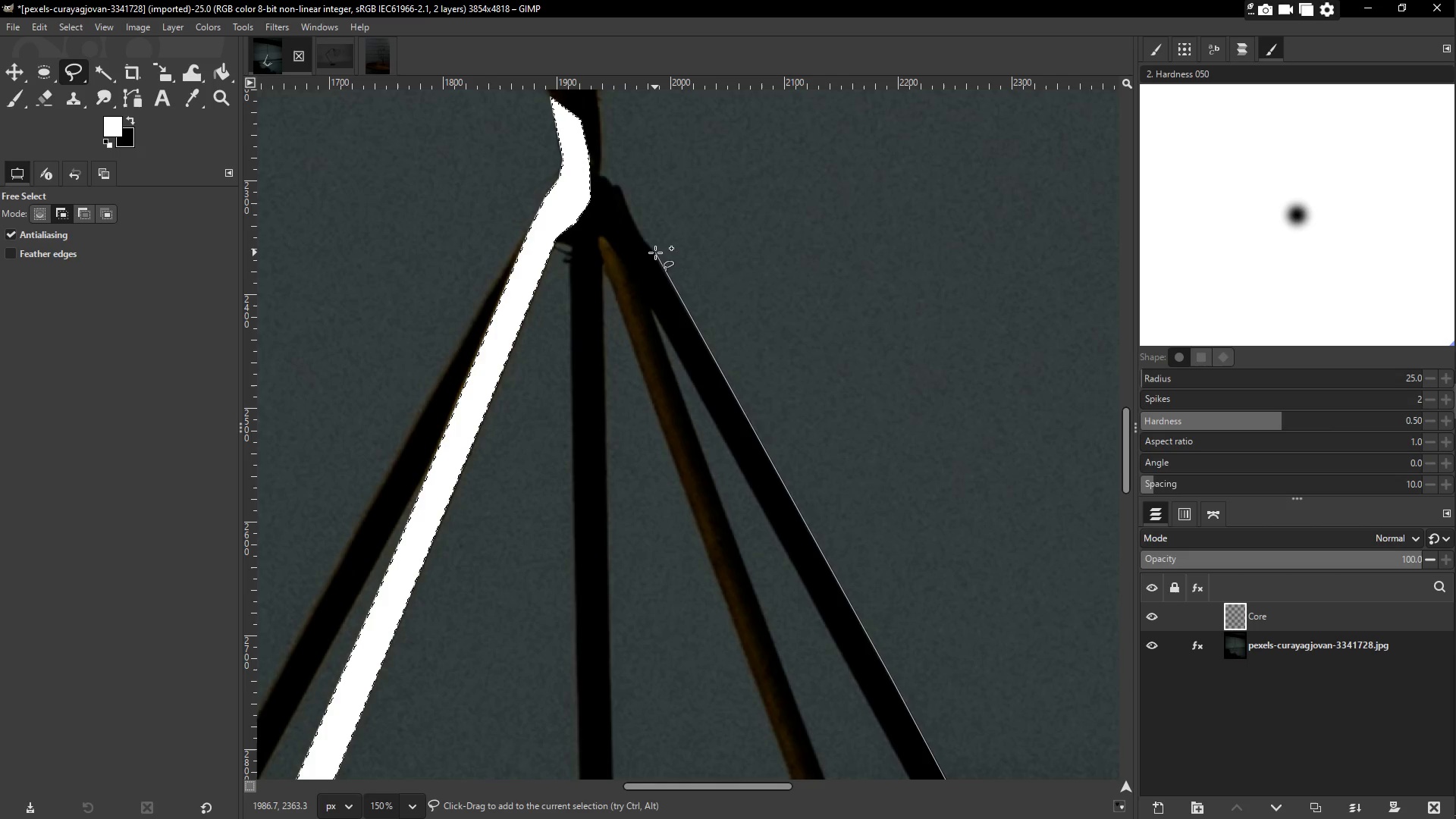 
left_click([654, 251])
 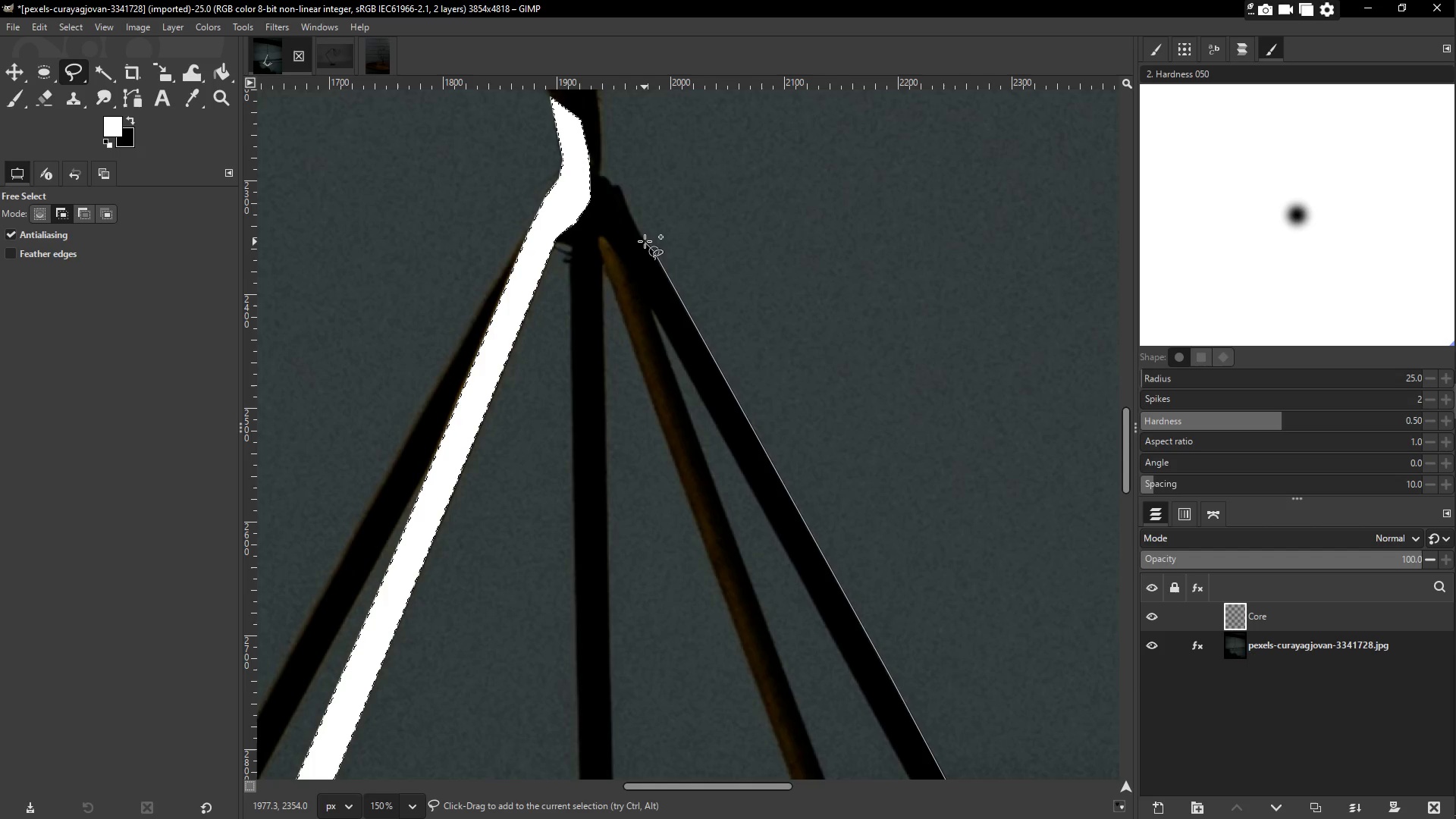 
left_click([645, 241])
 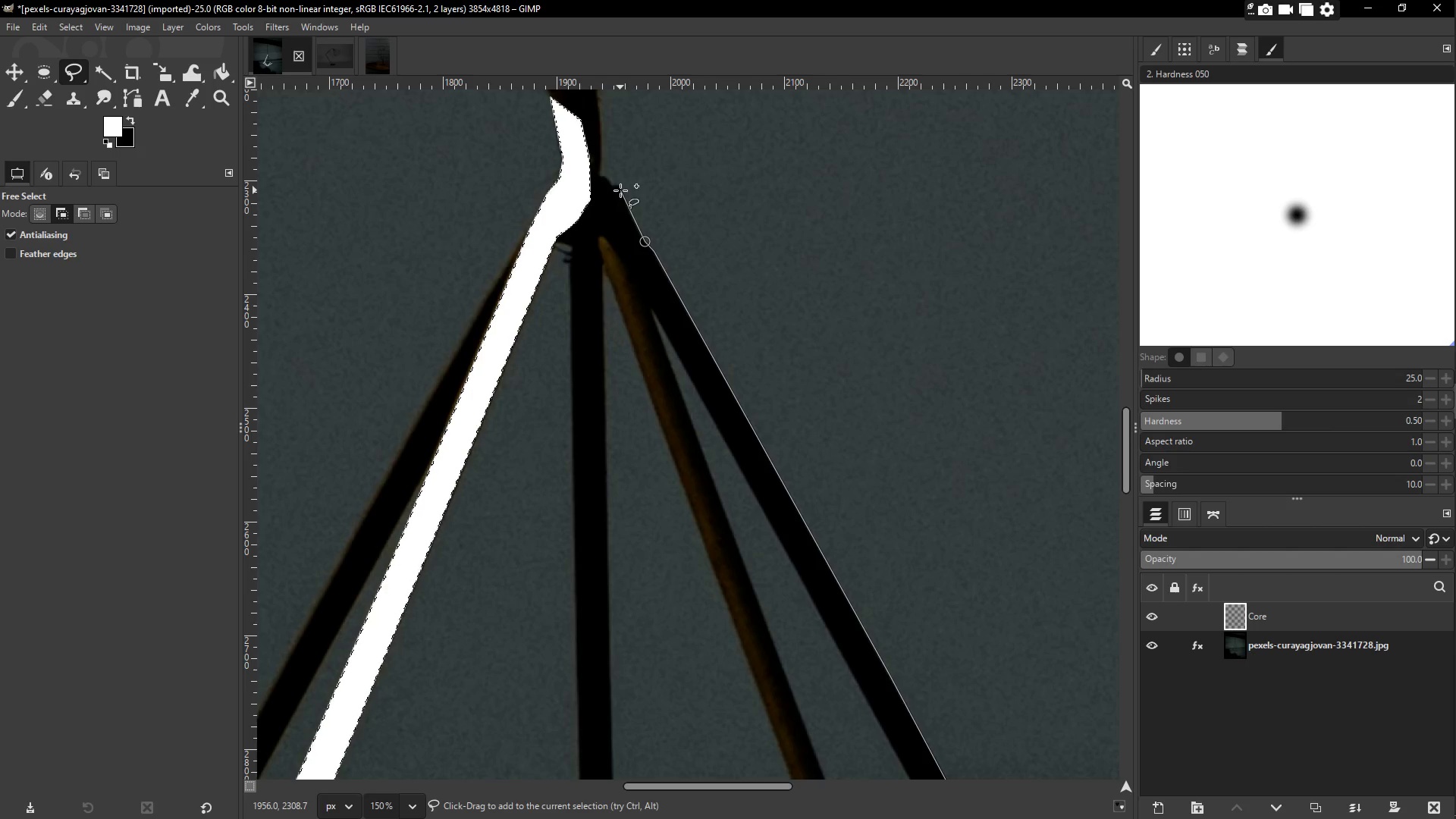 
left_click([620, 190])
 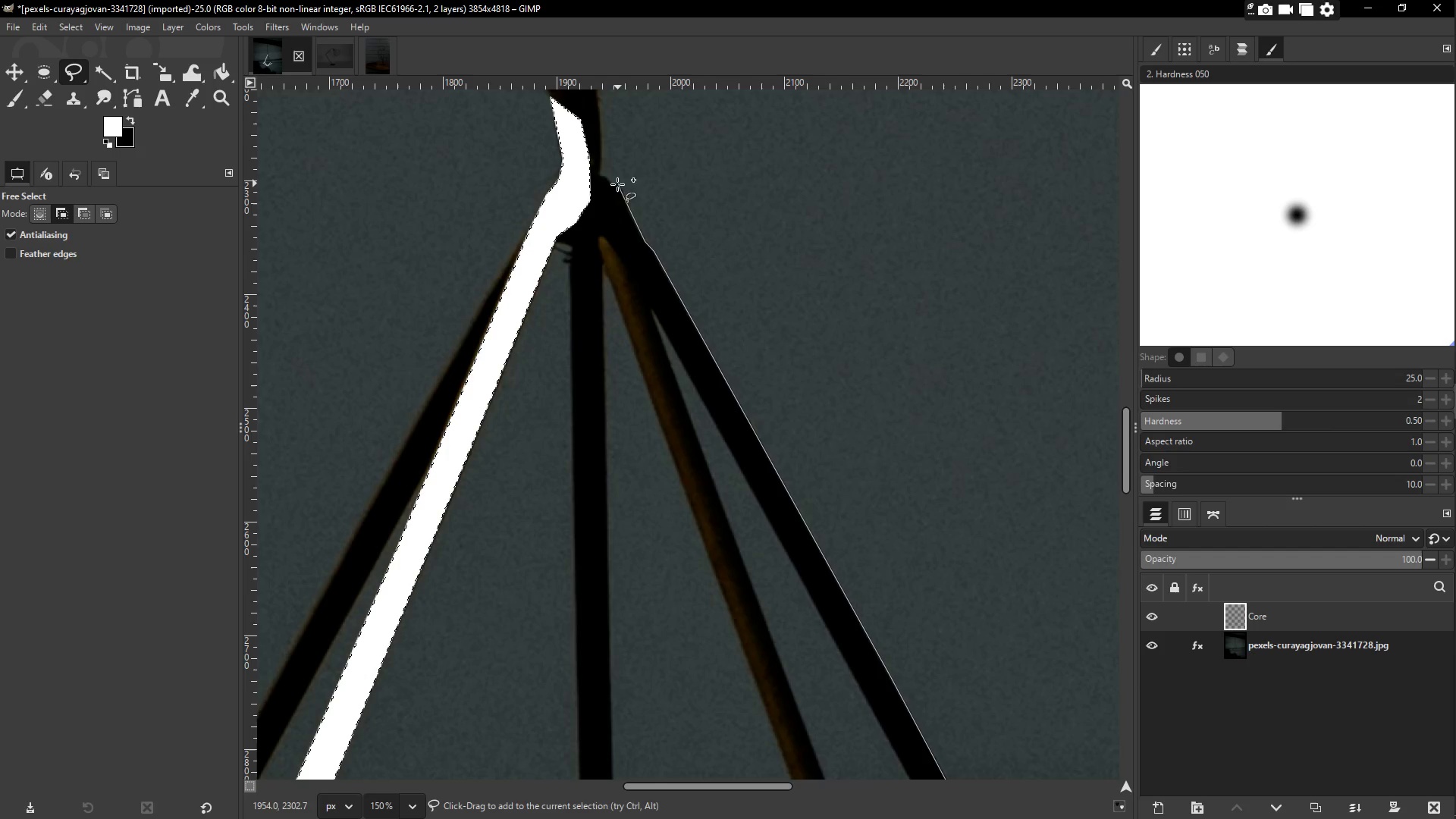 
double_click([612, 187])
 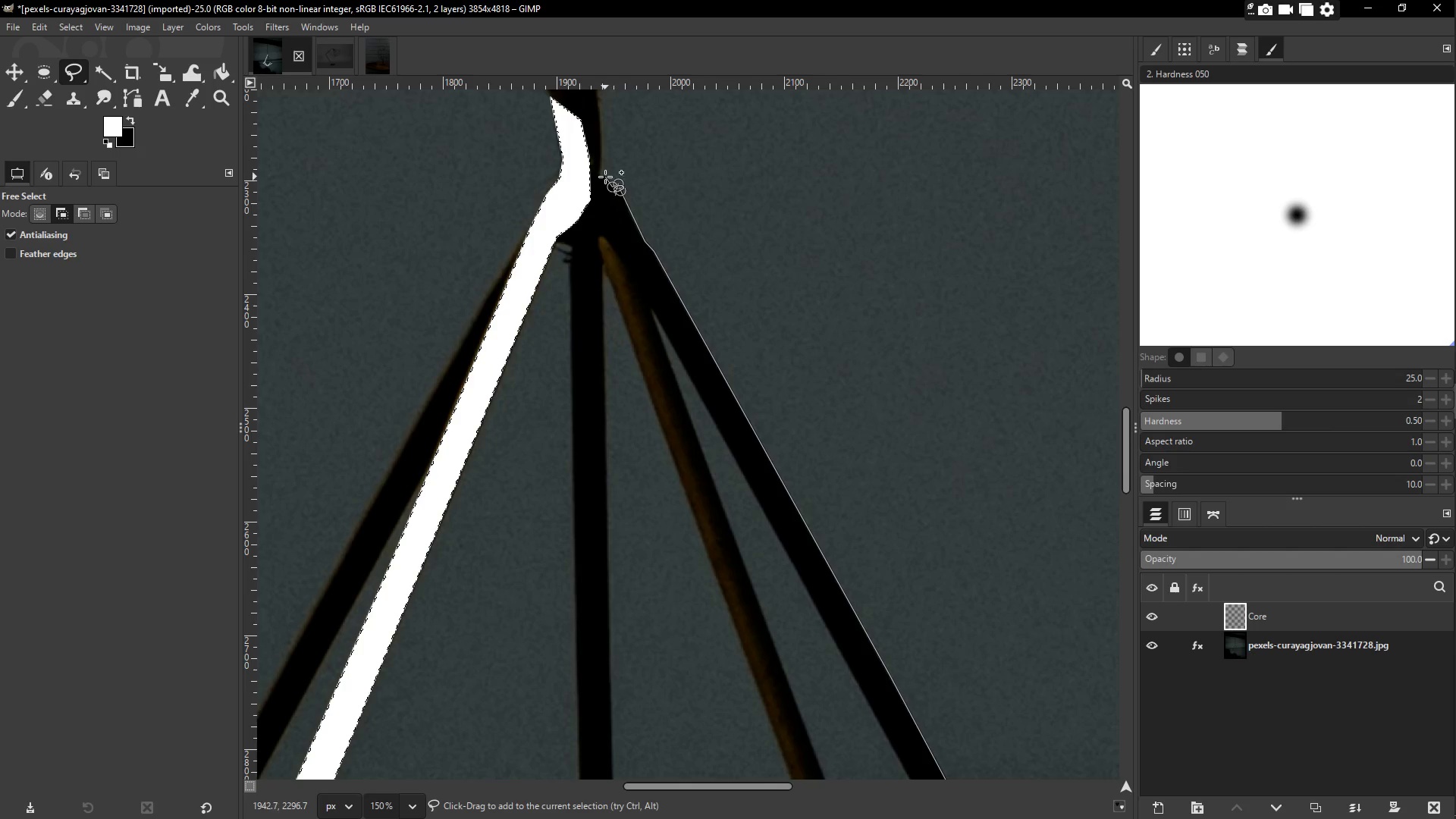 
left_click([605, 177])
 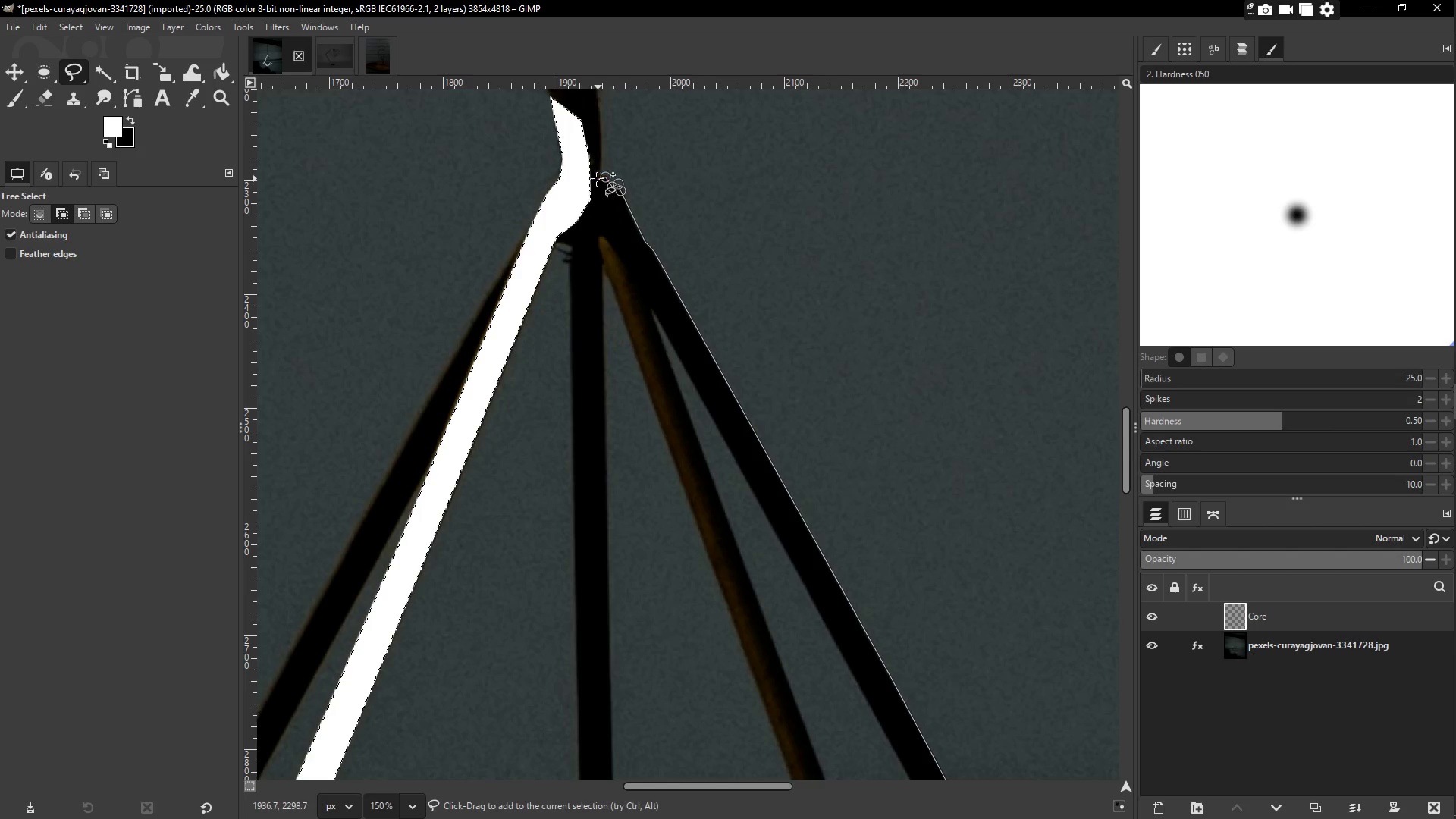 
double_click([597, 179])
 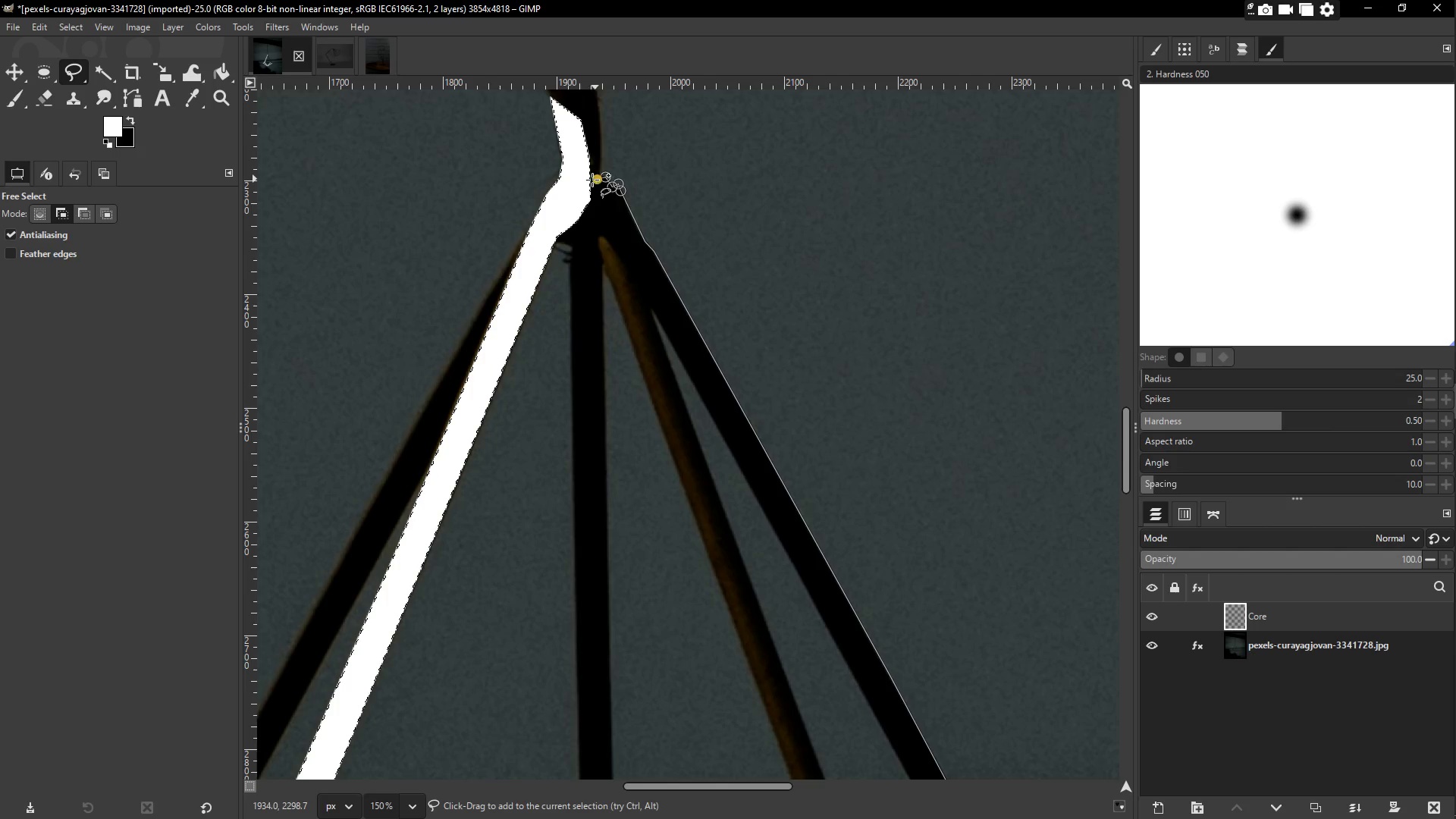 
triple_click([570, 186])
 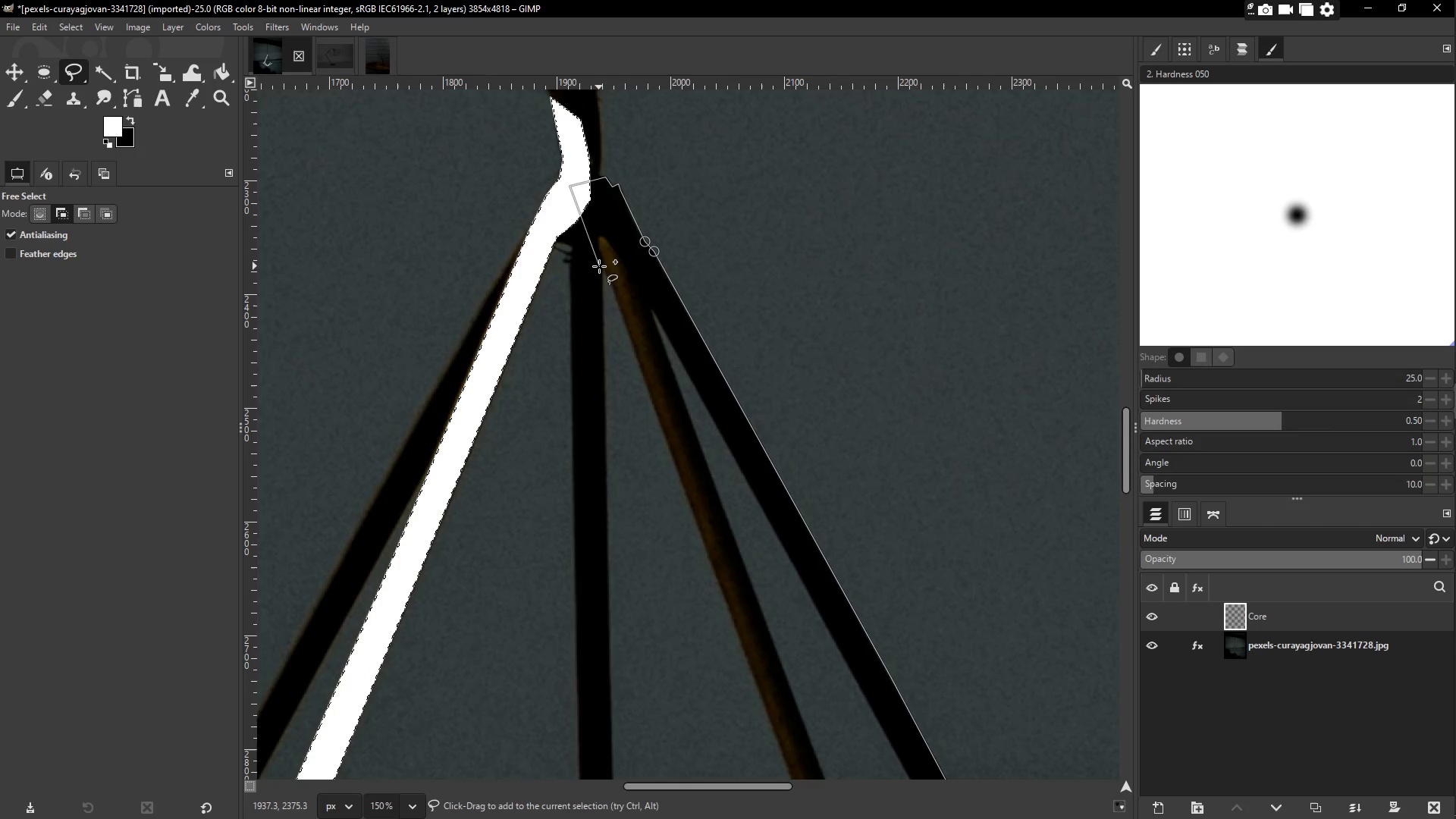 
left_click([613, 243])
 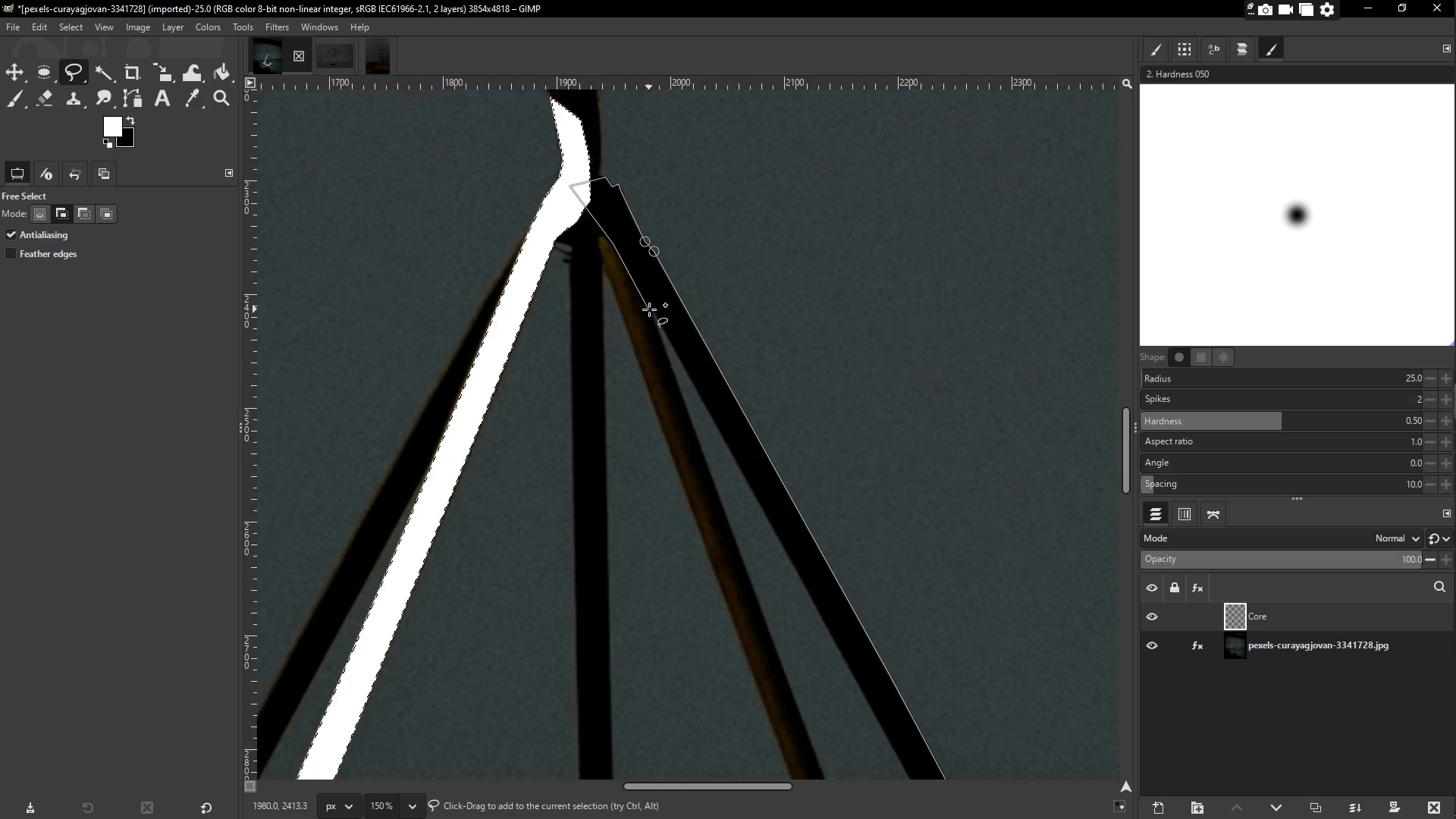 
left_click([653, 310])
 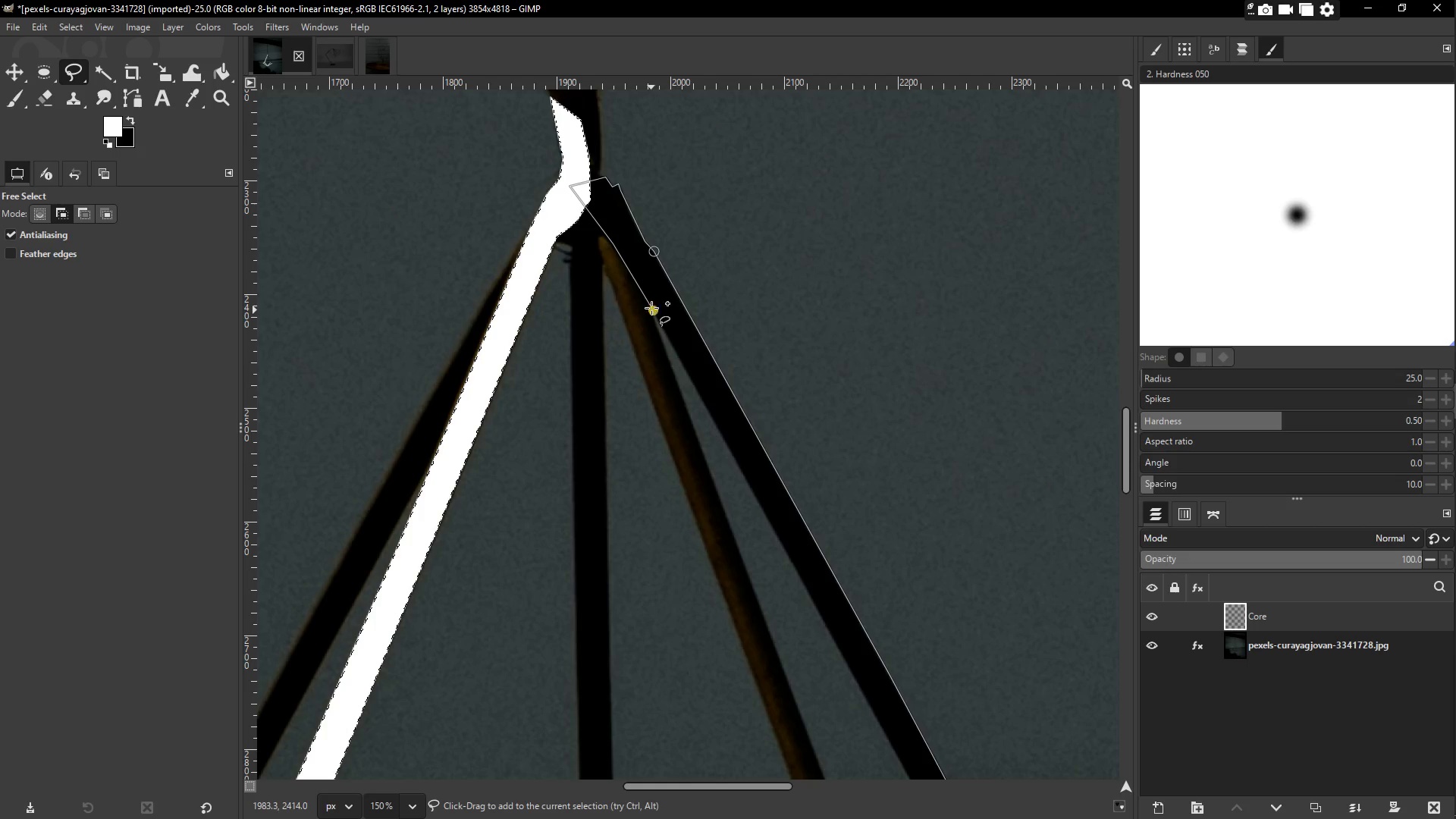 
hold_key(key=Space, duration=0.94)
 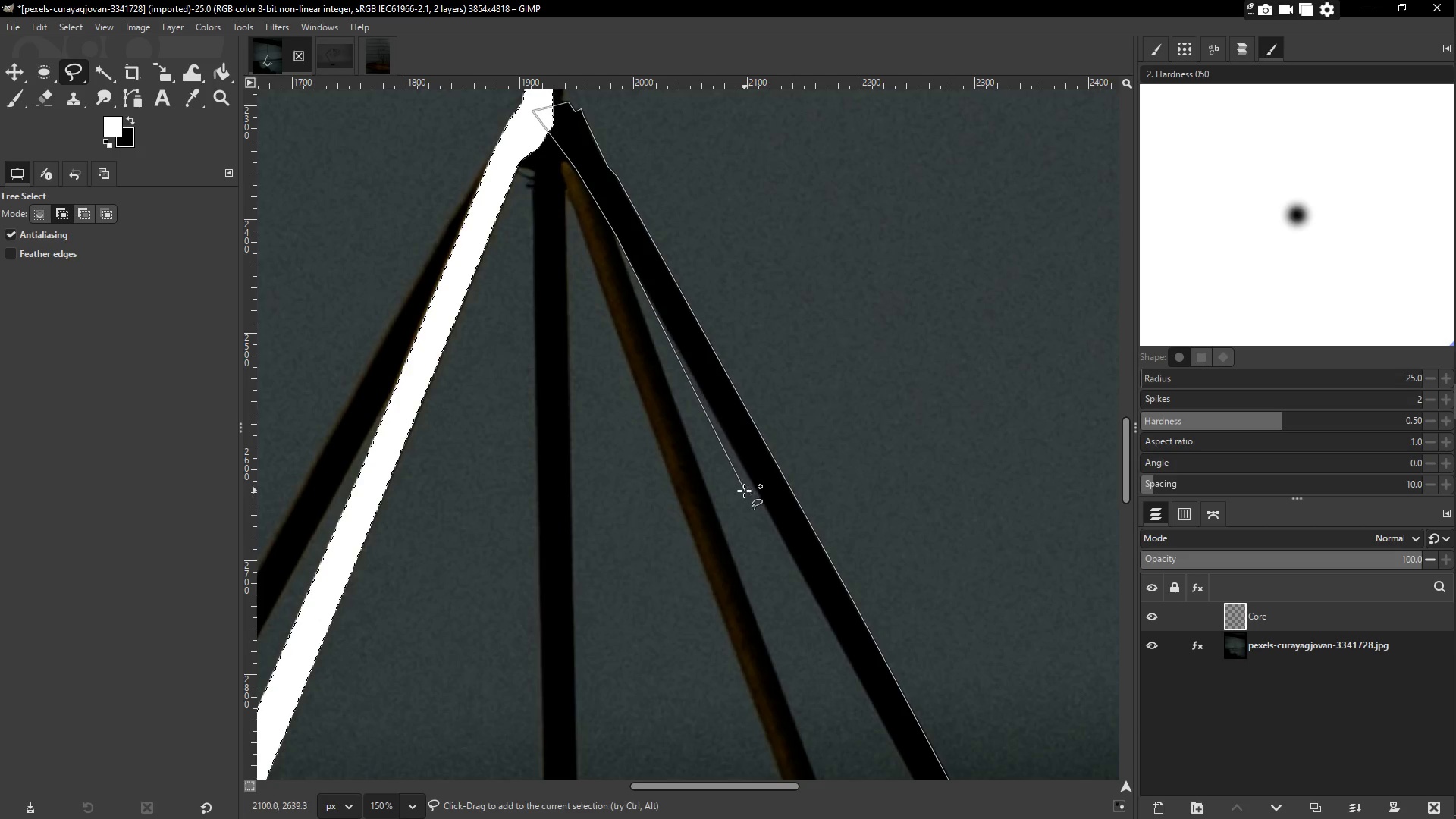 
hold_key(key=Space, duration=1.7)
 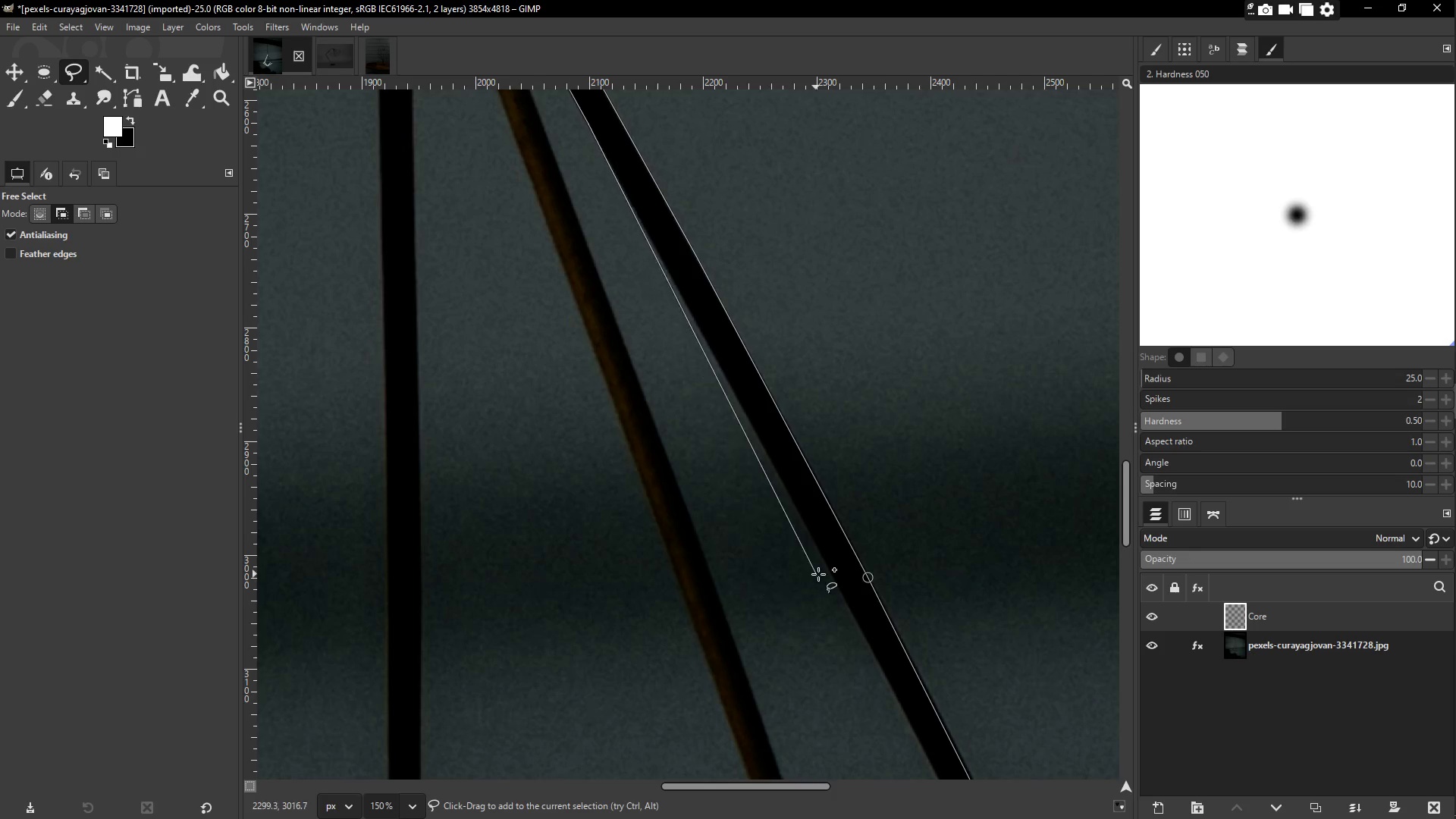 
left_click([745, 469])
 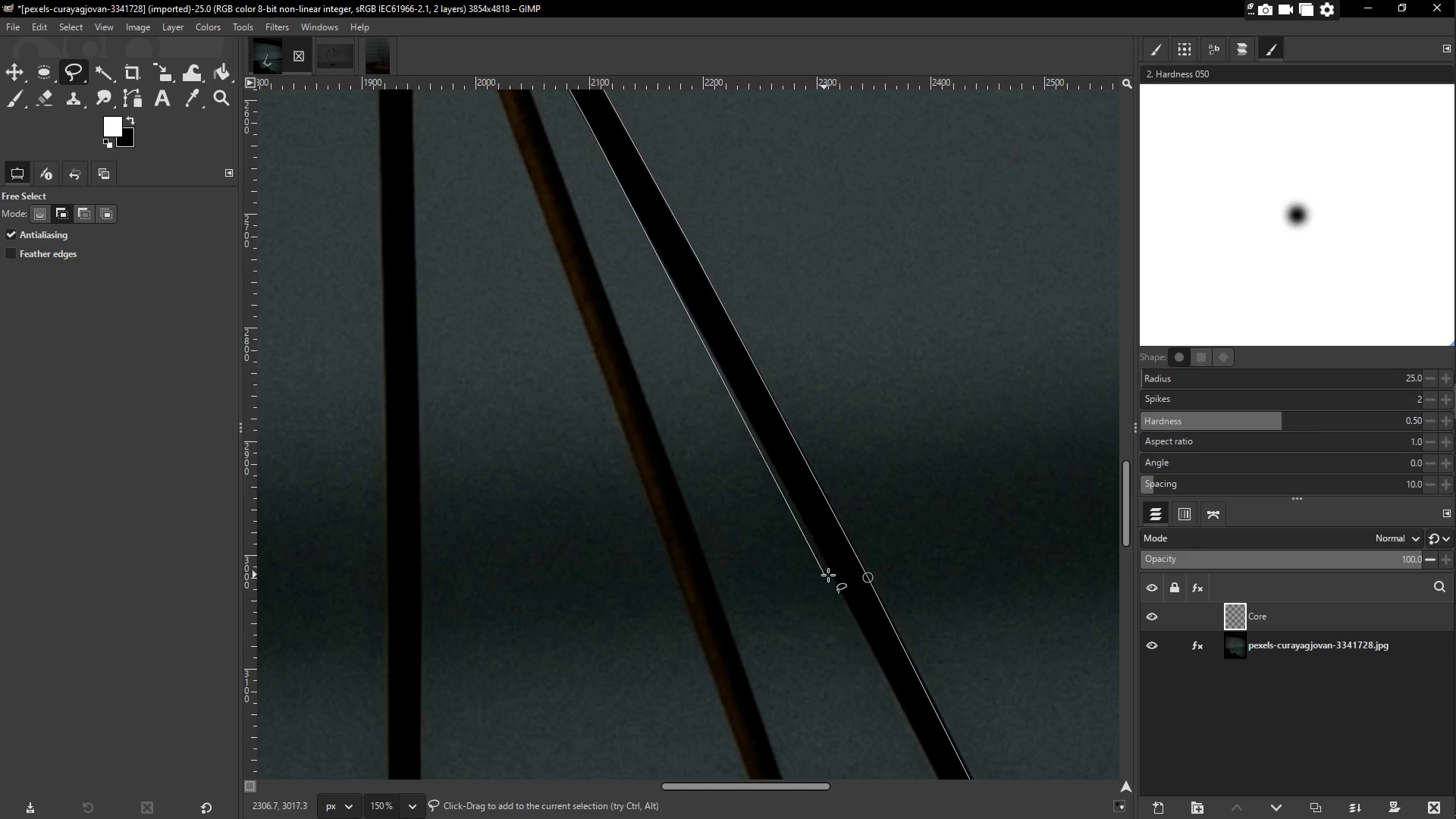 
left_click([833, 574])
 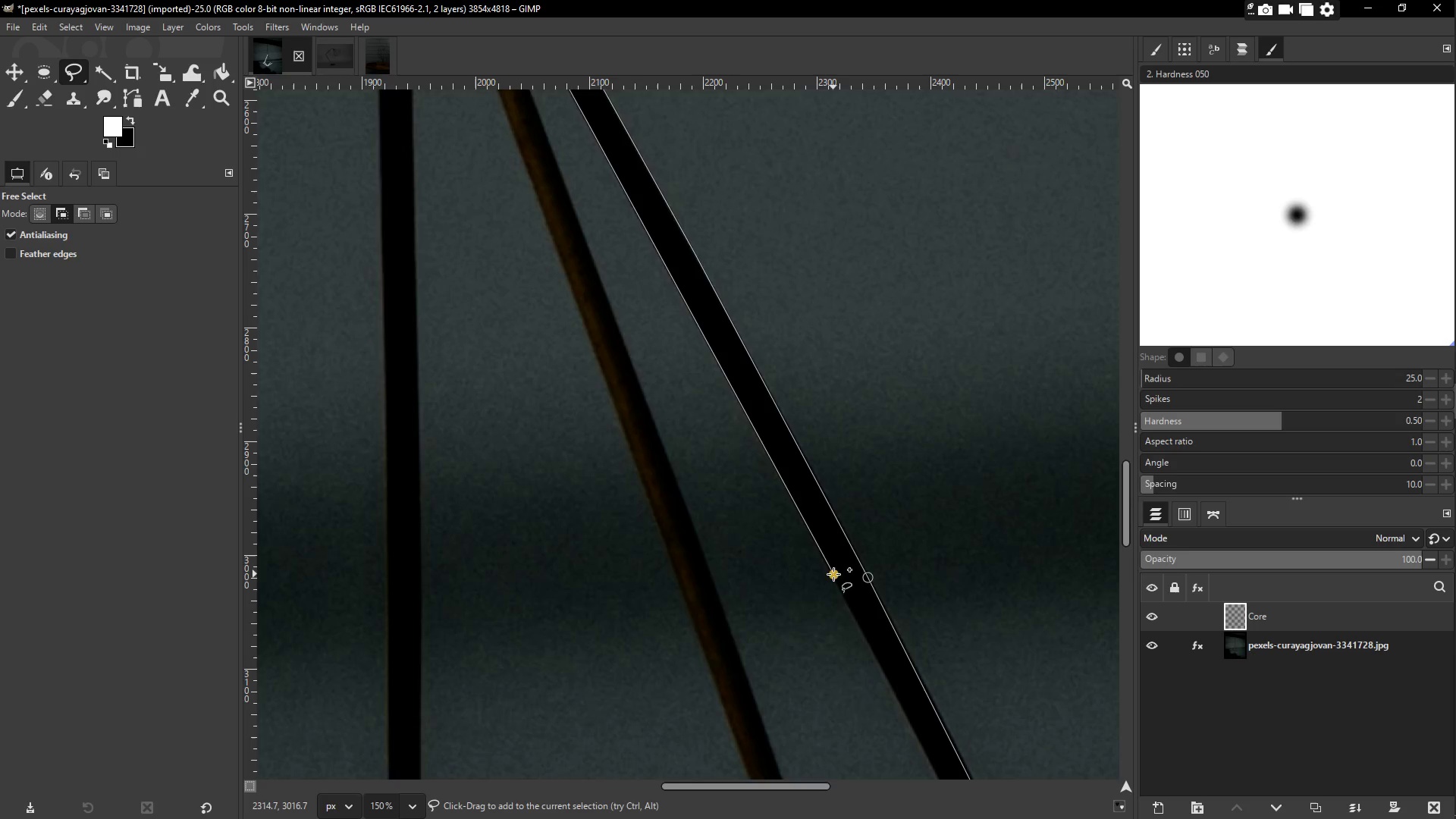 
hold_key(key=Space, duration=0.36)
 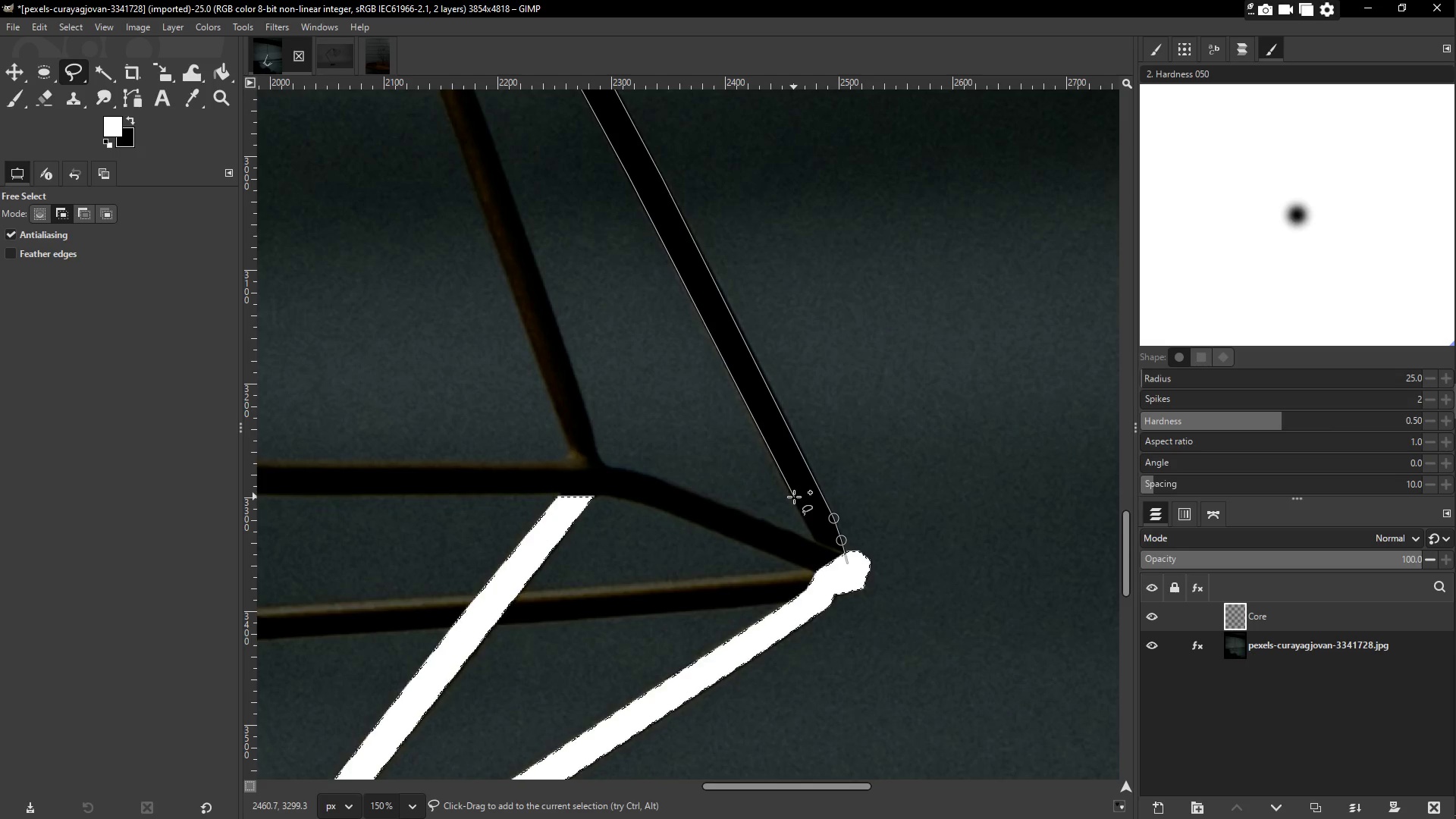 
left_click([794, 497])
 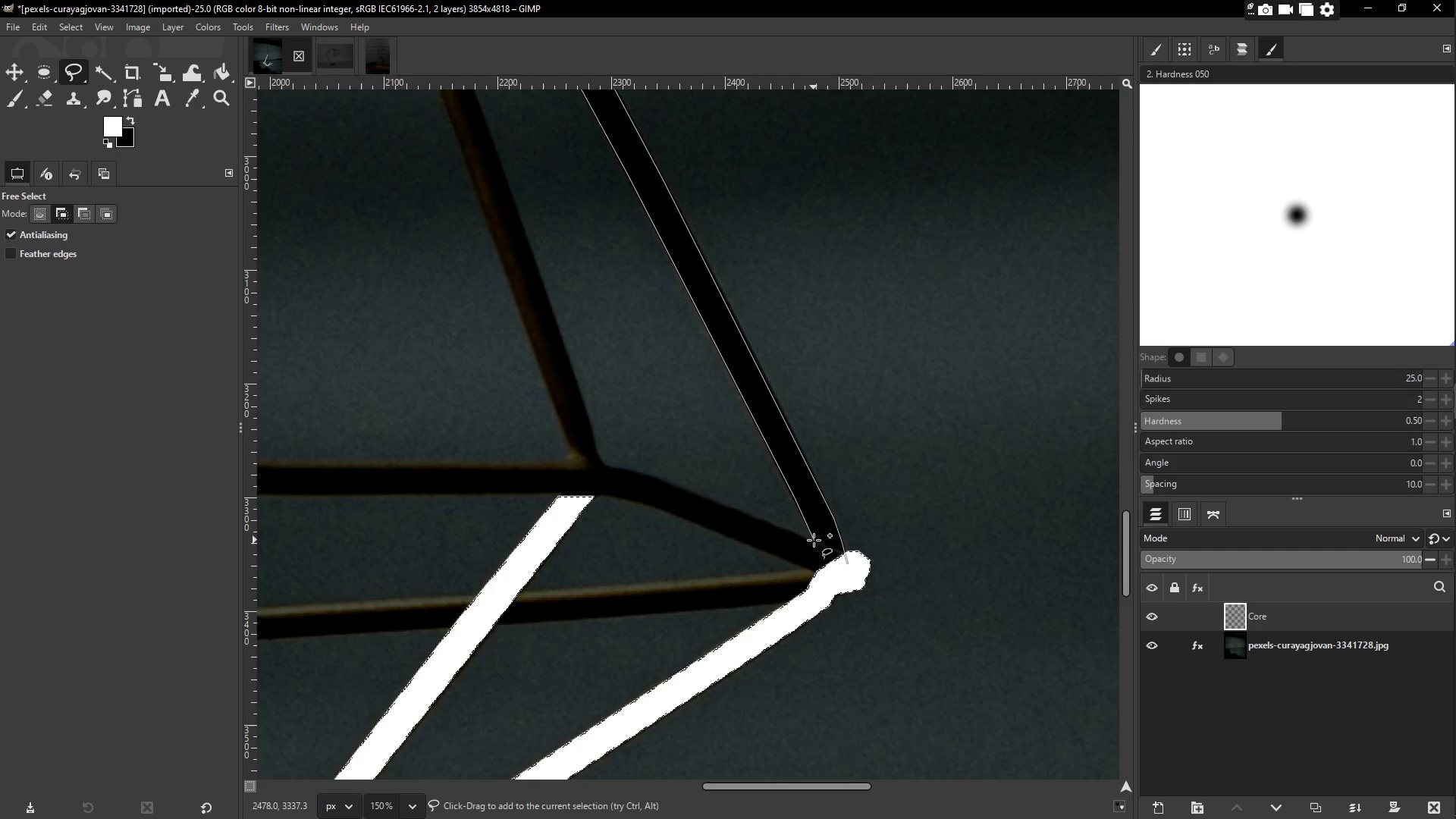 
double_click([833, 559])
 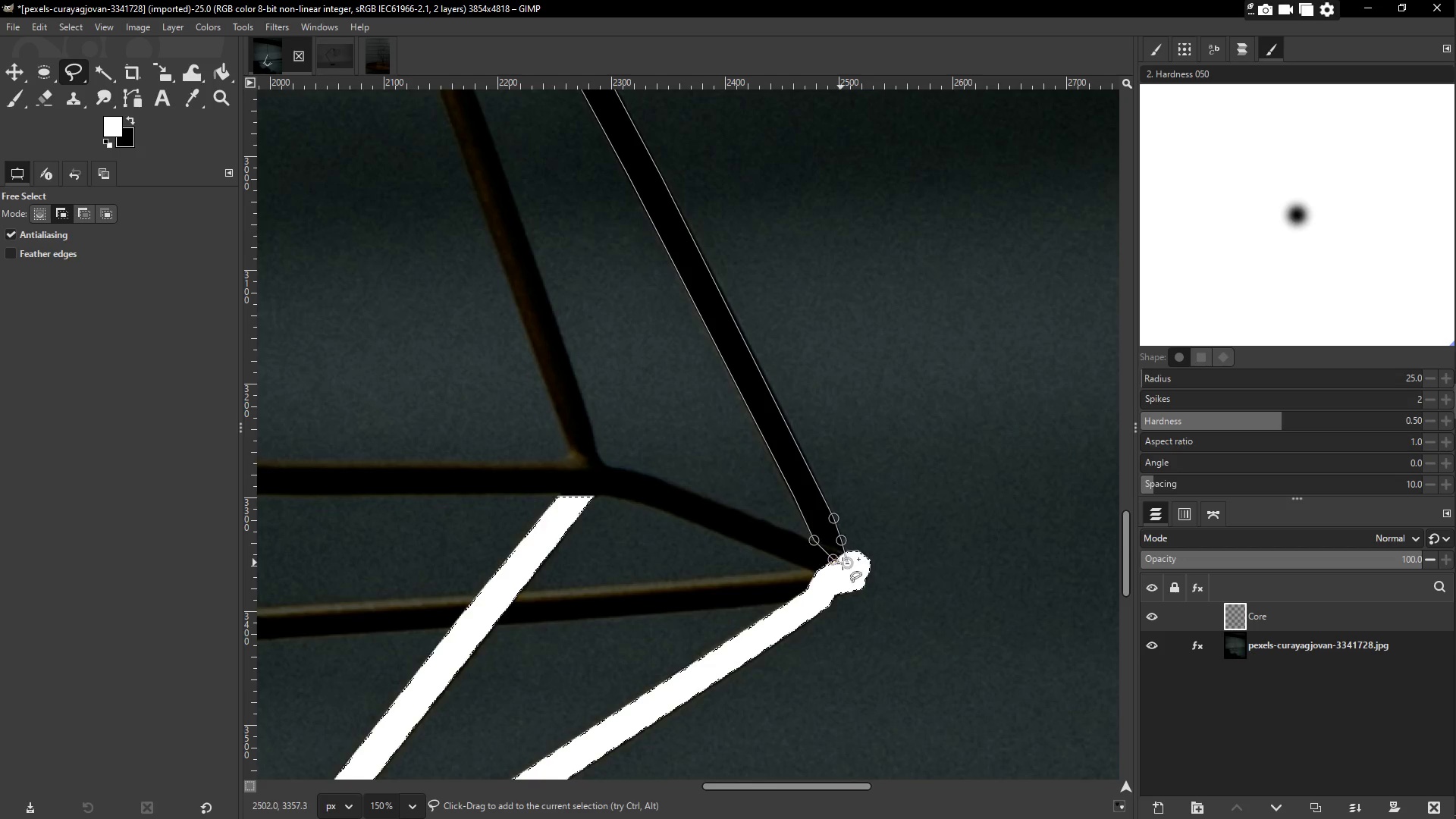 
triple_click([845, 565])
 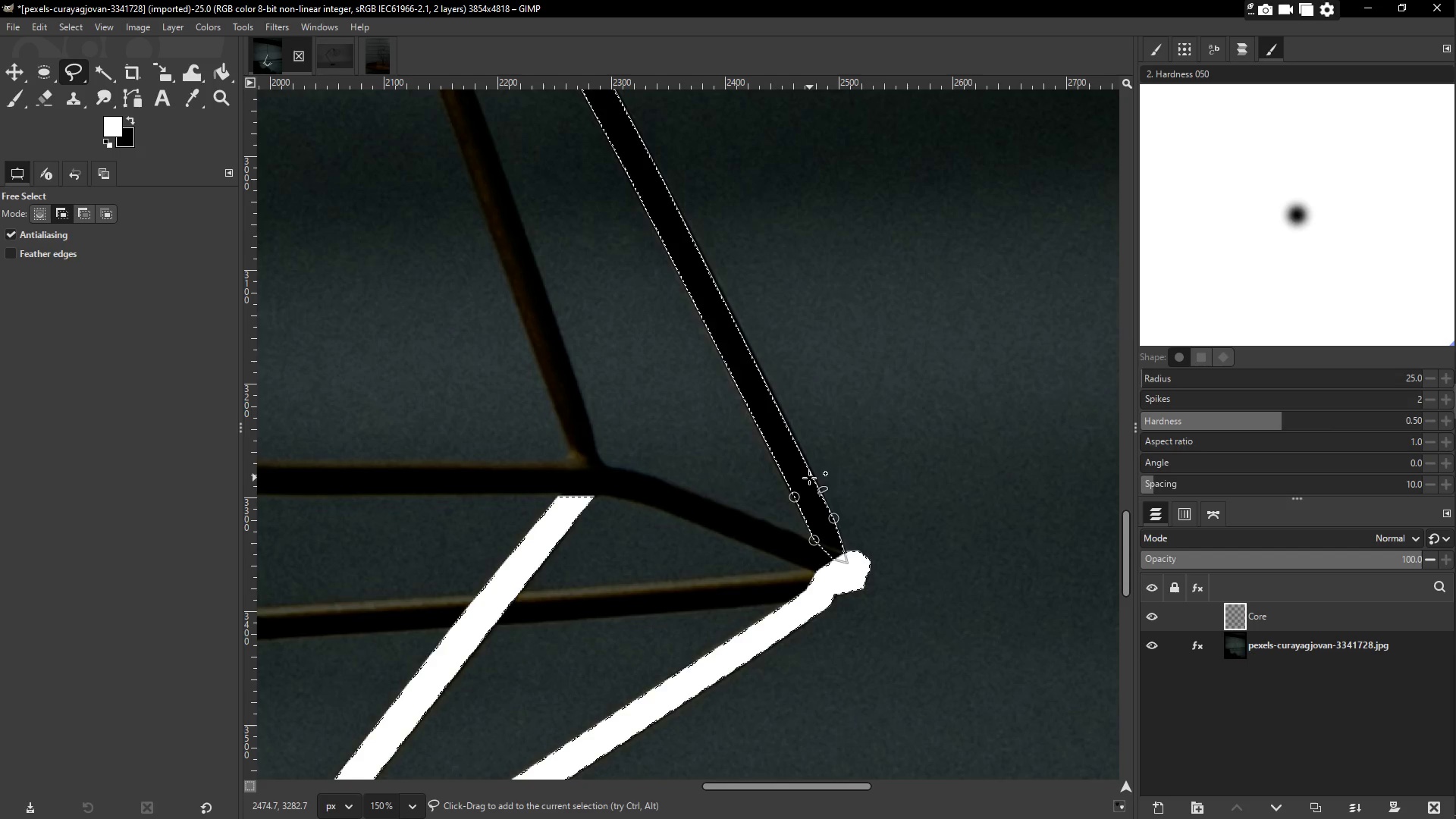 
key(G)
 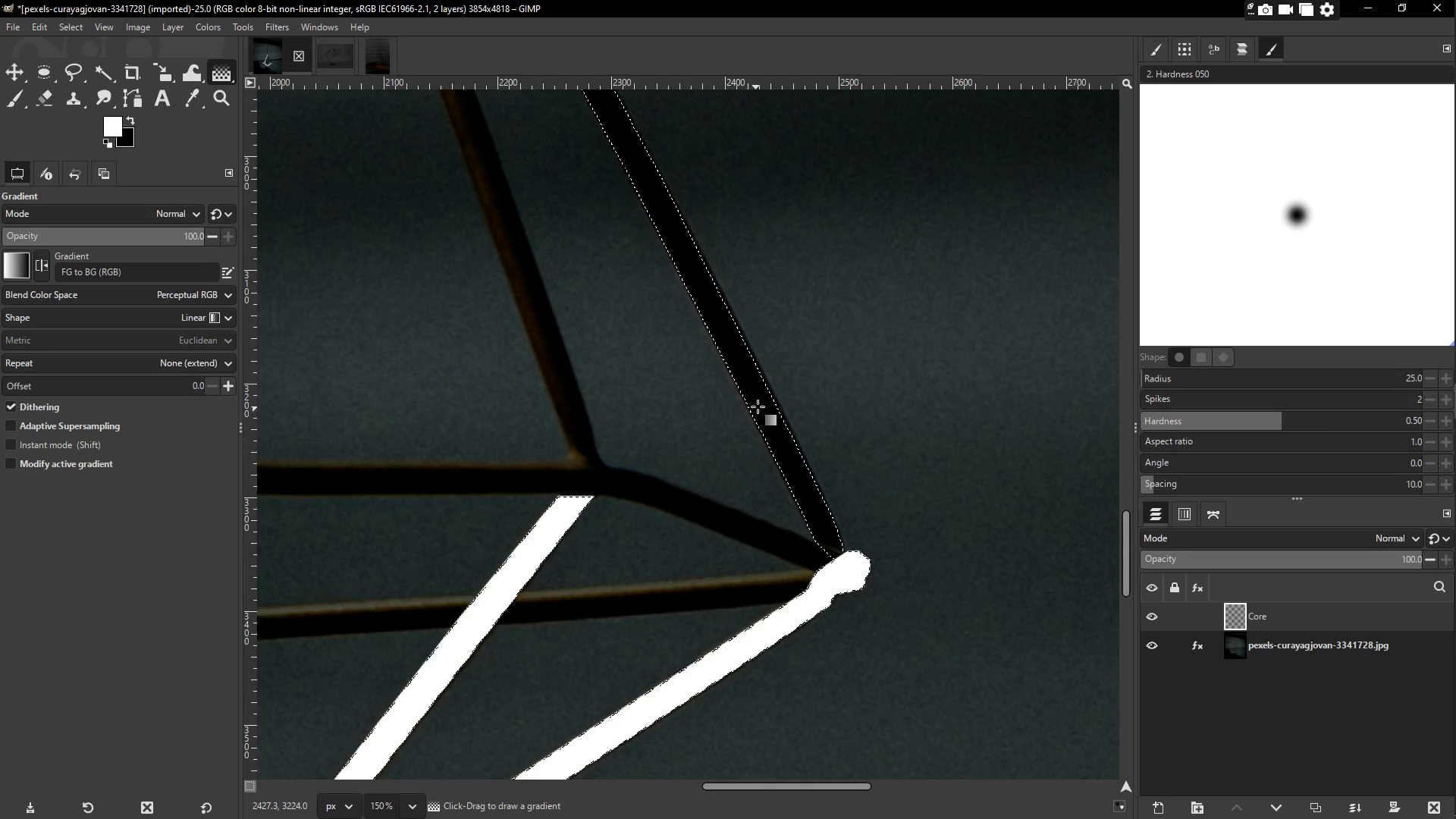 
left_click([758, 404])
 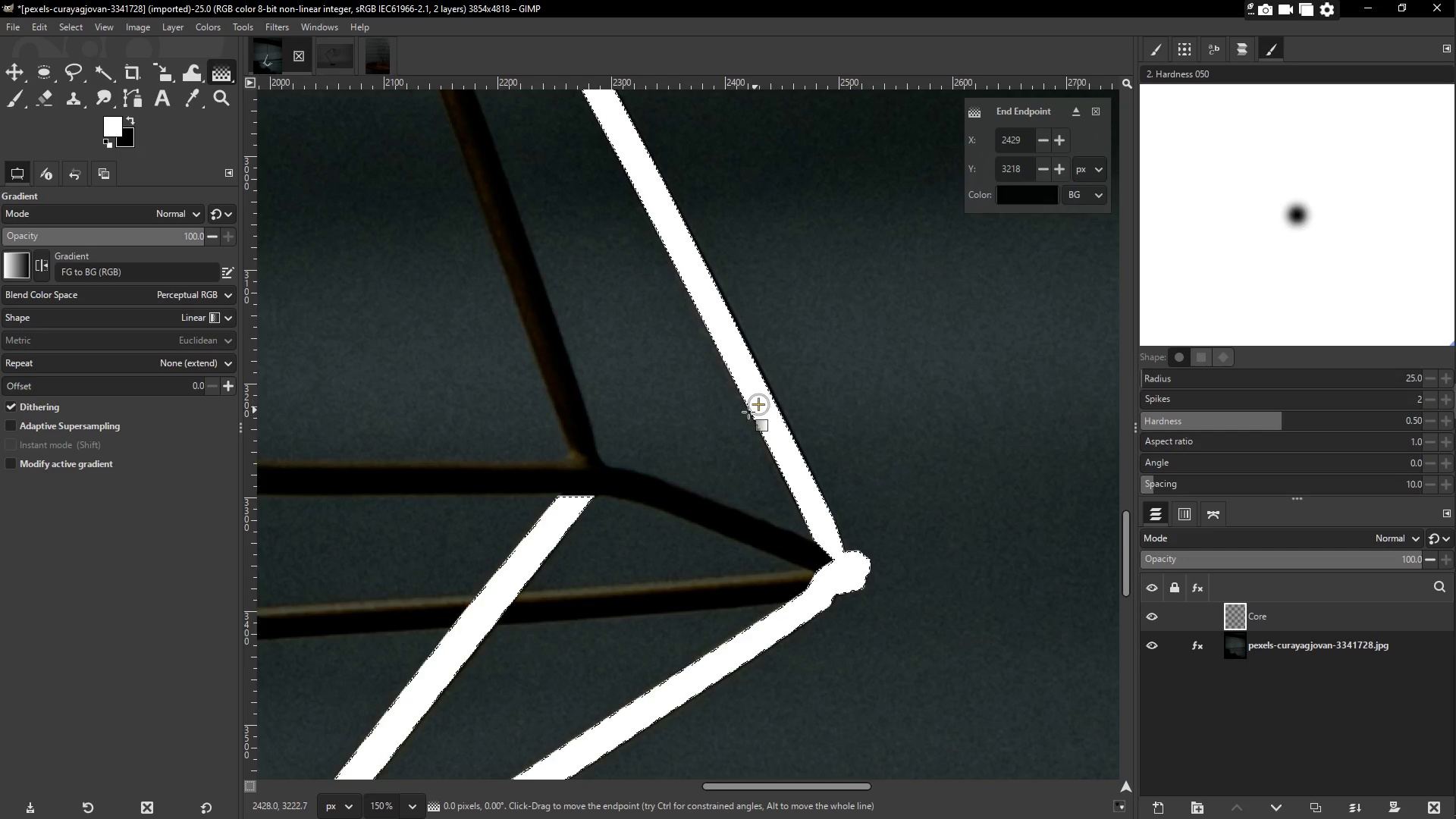 
hold_key(key=Space, duration=0.86)
 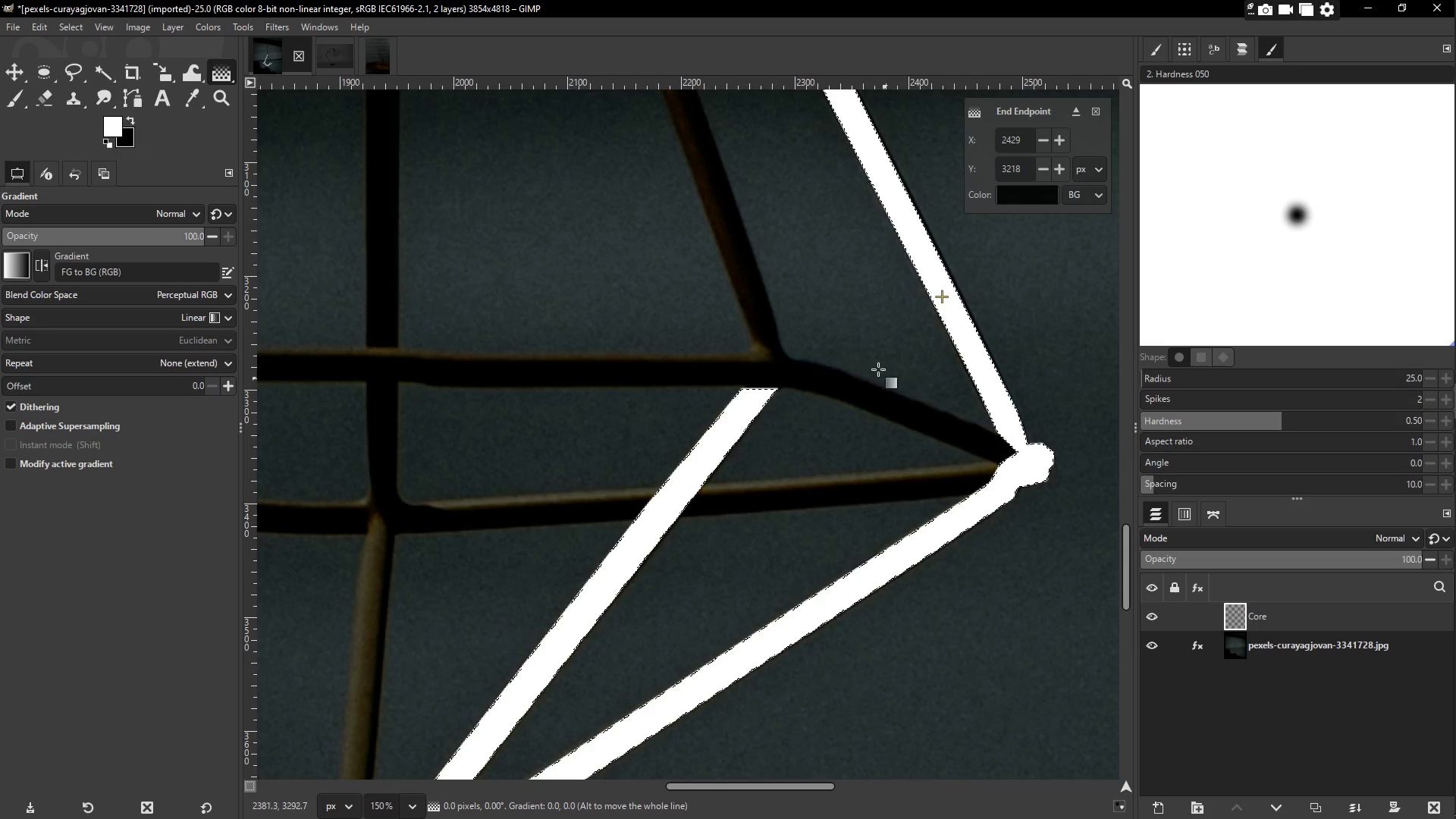 
hold_key(key=Space, duration=0.38)
 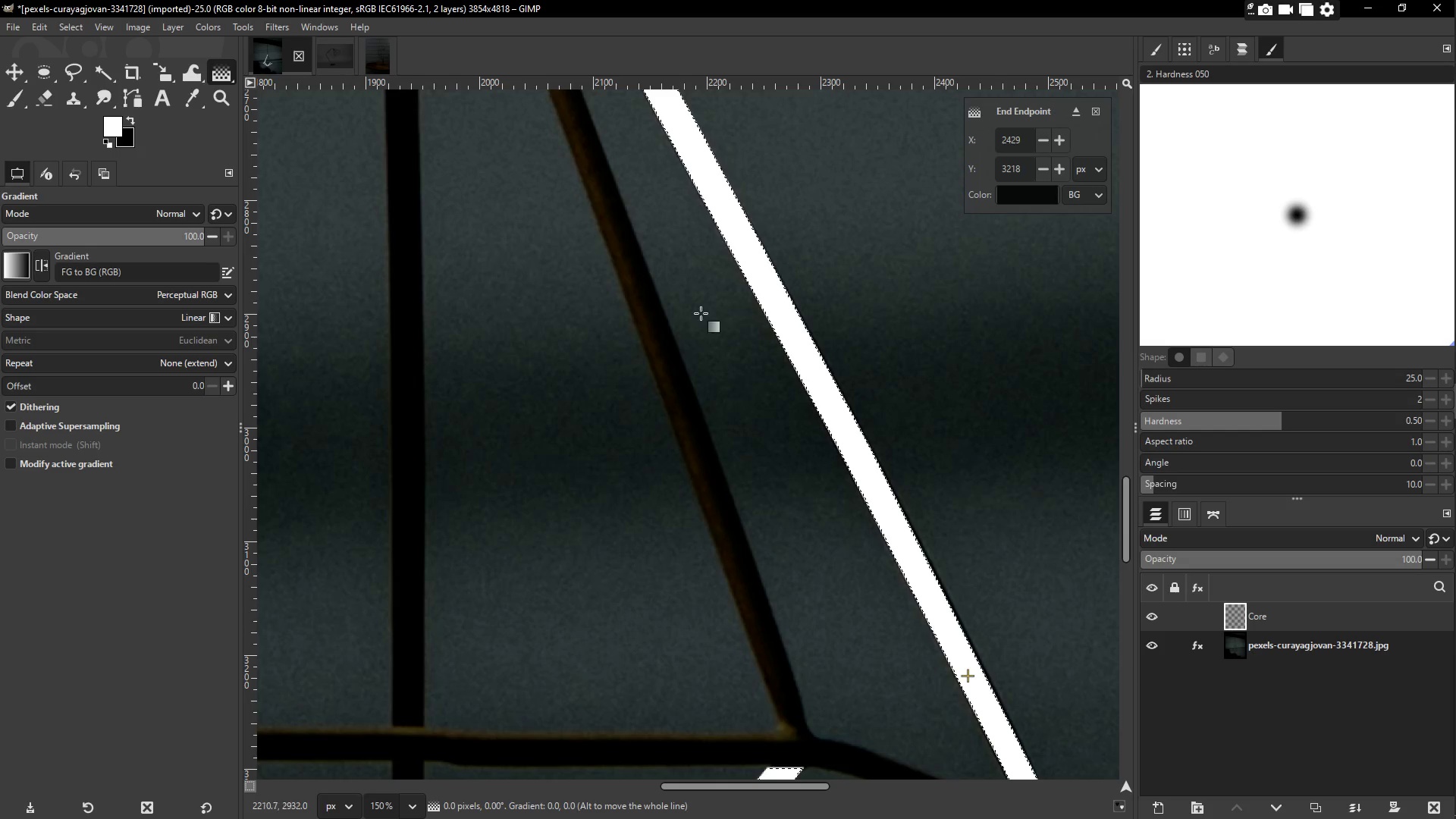 
hold_key(key=Space, duration=0.81)
 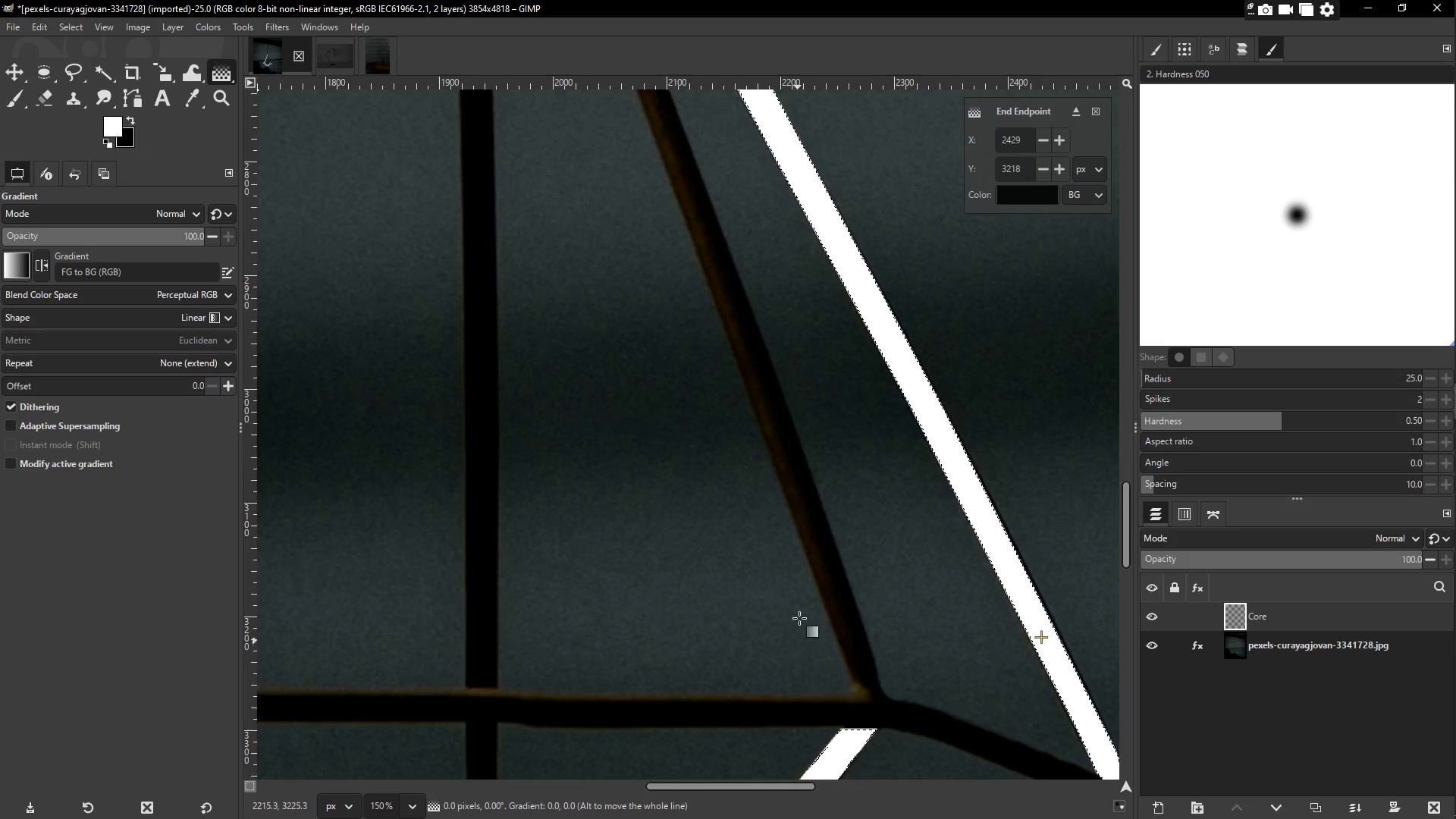 
hold_key(key=Space, duration=1.51)
 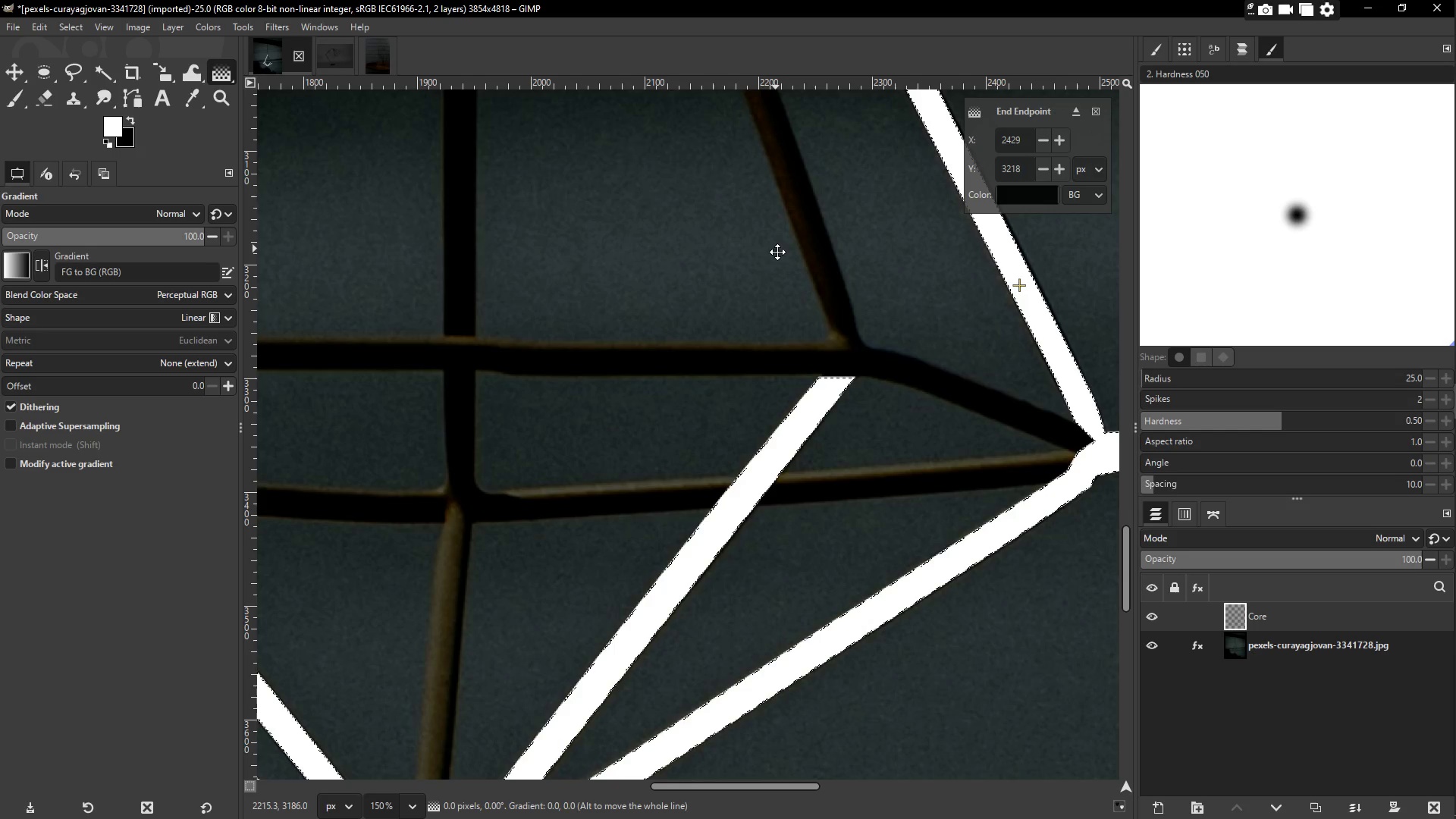 
hold_key(key=Space, duration=1.33)
 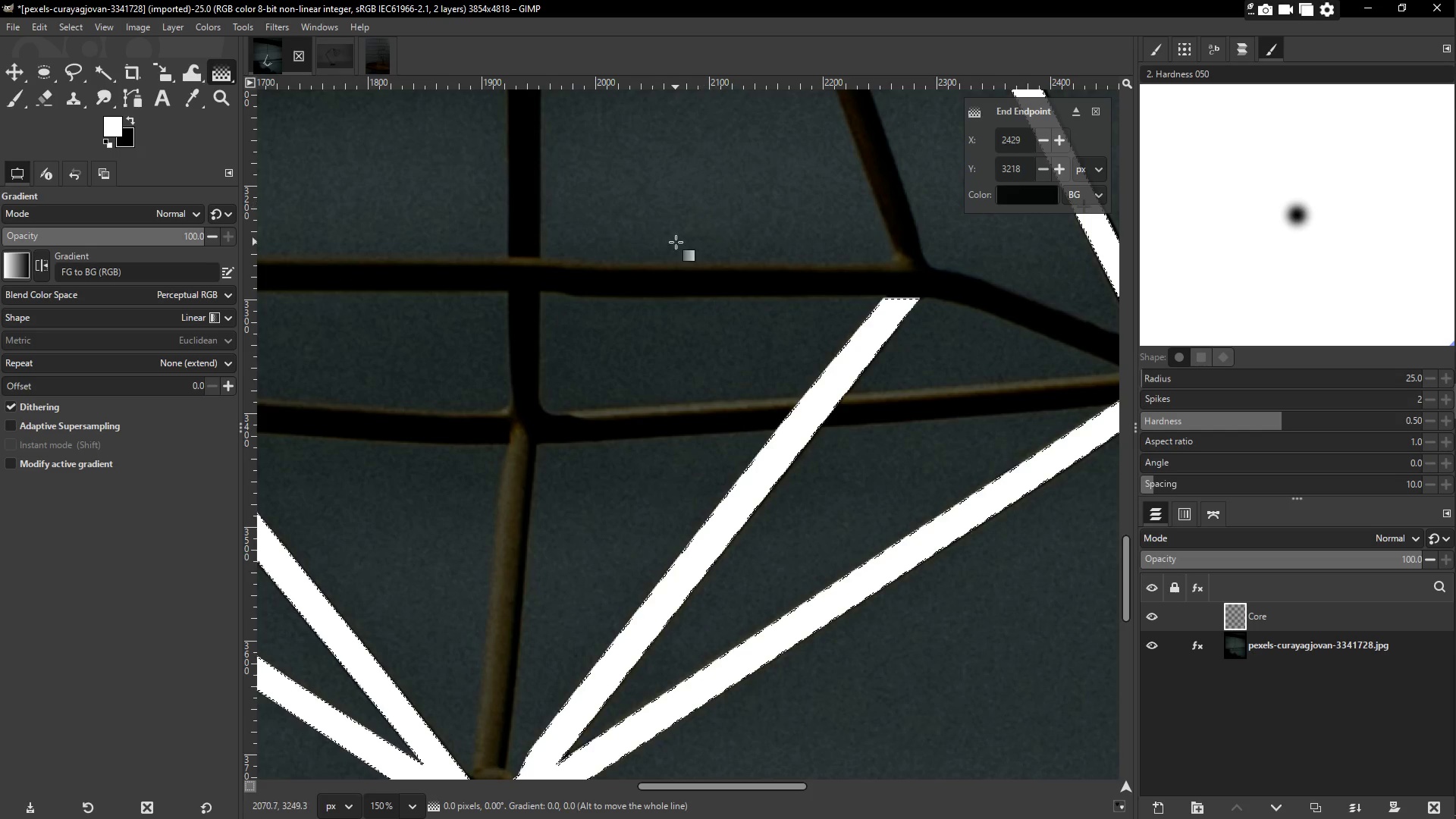 
hold_key(key=Space, duration=1.52)
 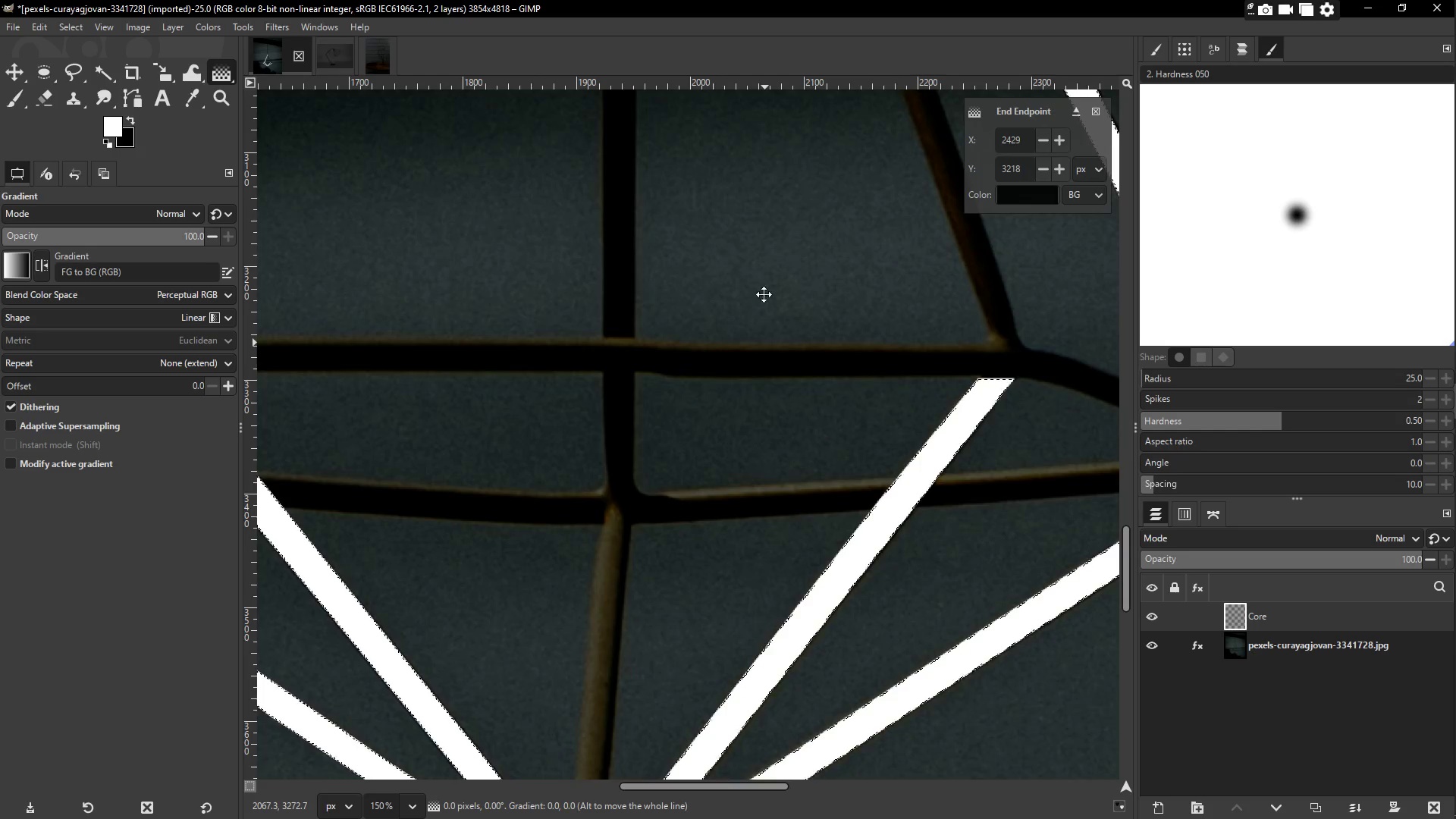 
hold_key(key=Space, duration=1.5)
 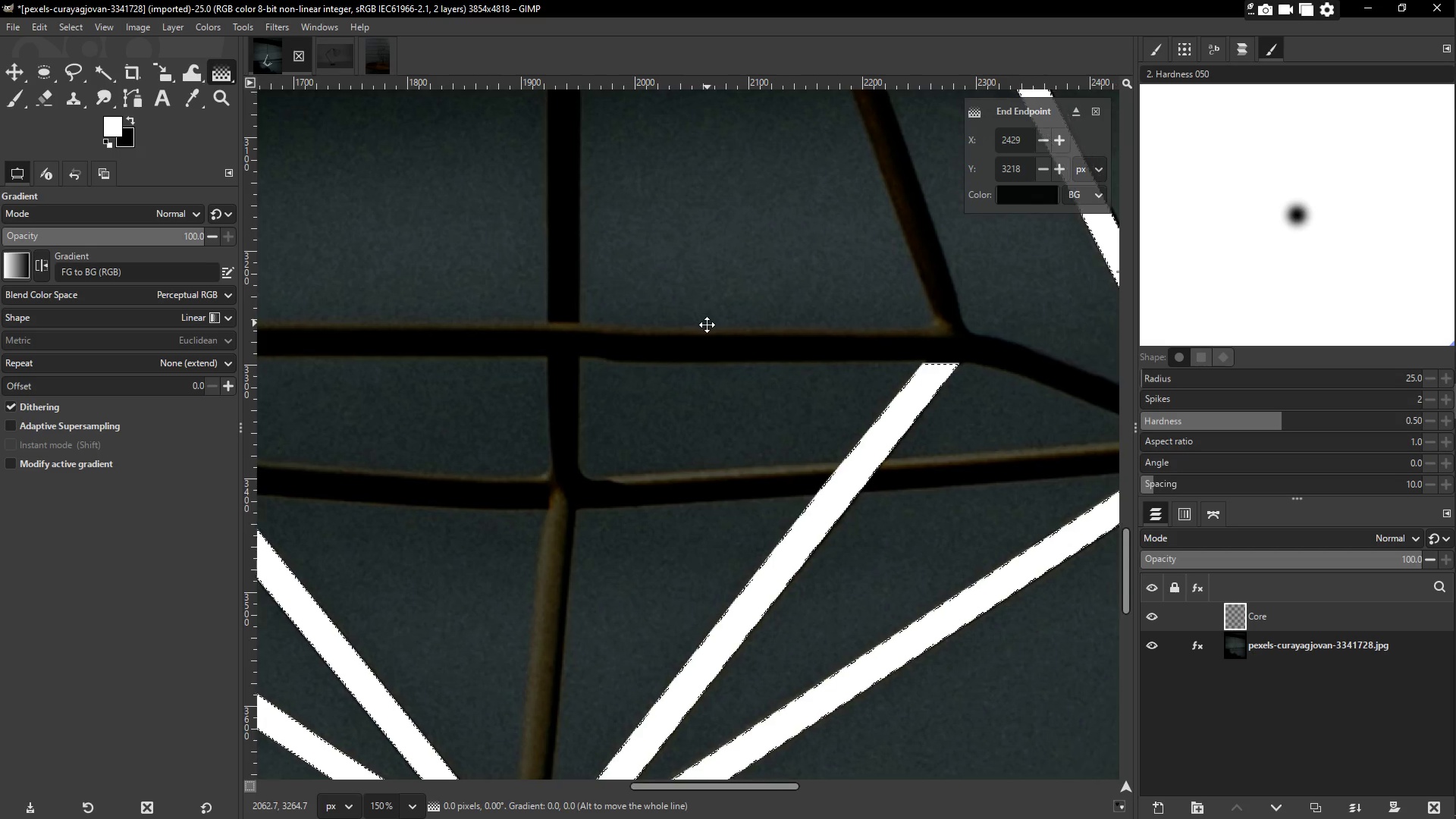 
hold_key(key=Space, duration=1.52)
 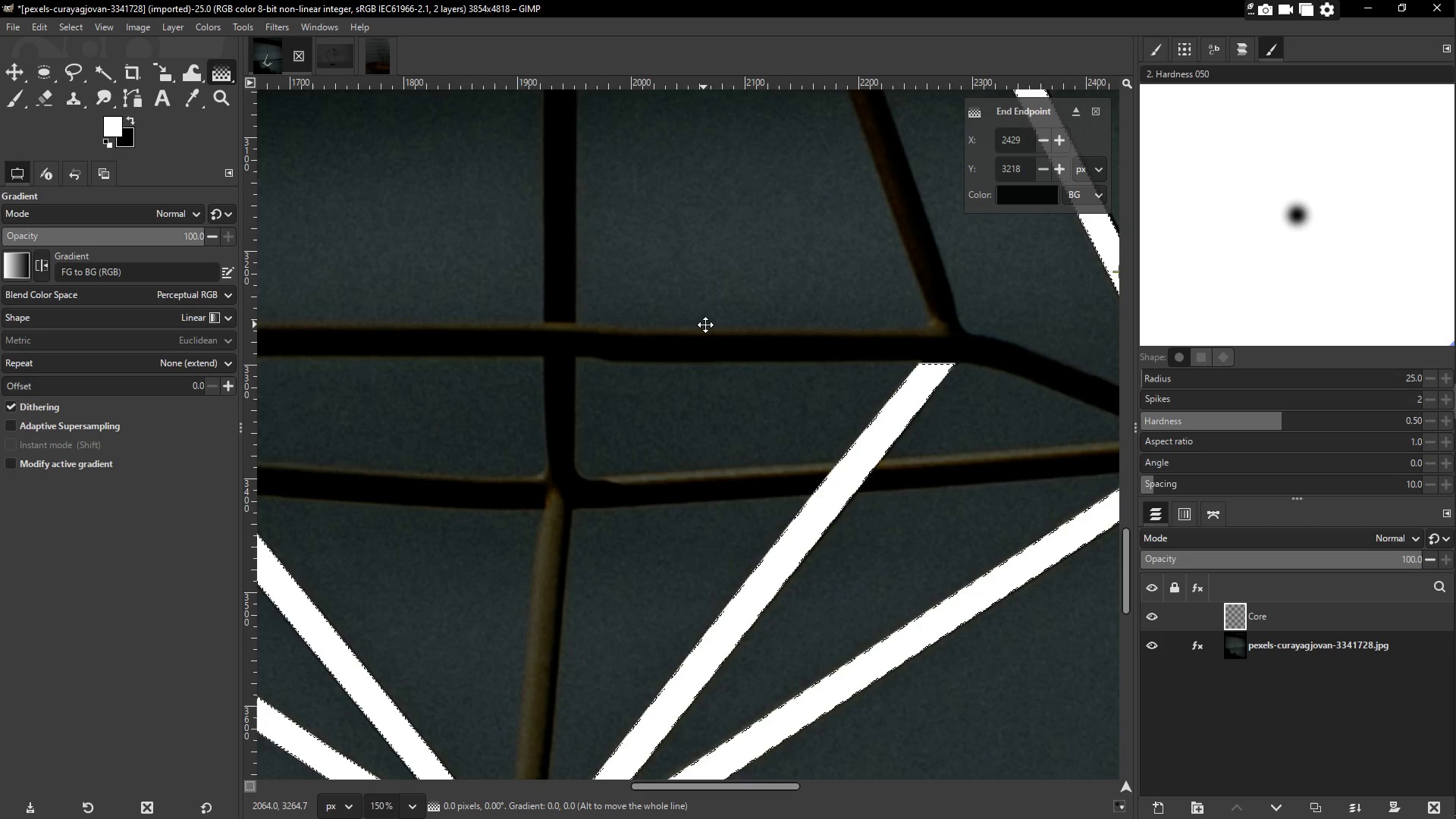 
hold_key(key=Space, duration=1.51)
 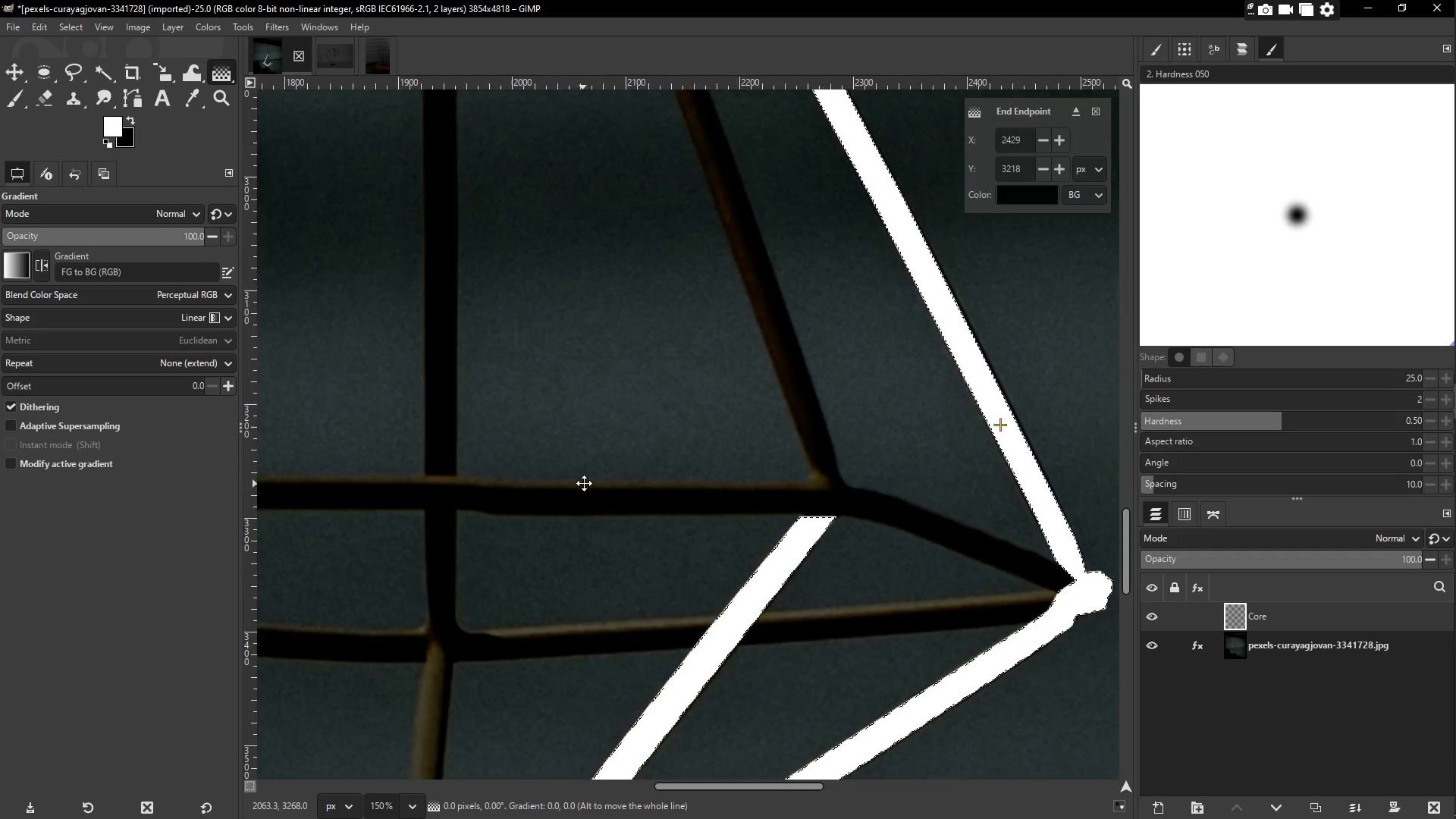 
hold_key(key=Space, duration=1.14)
 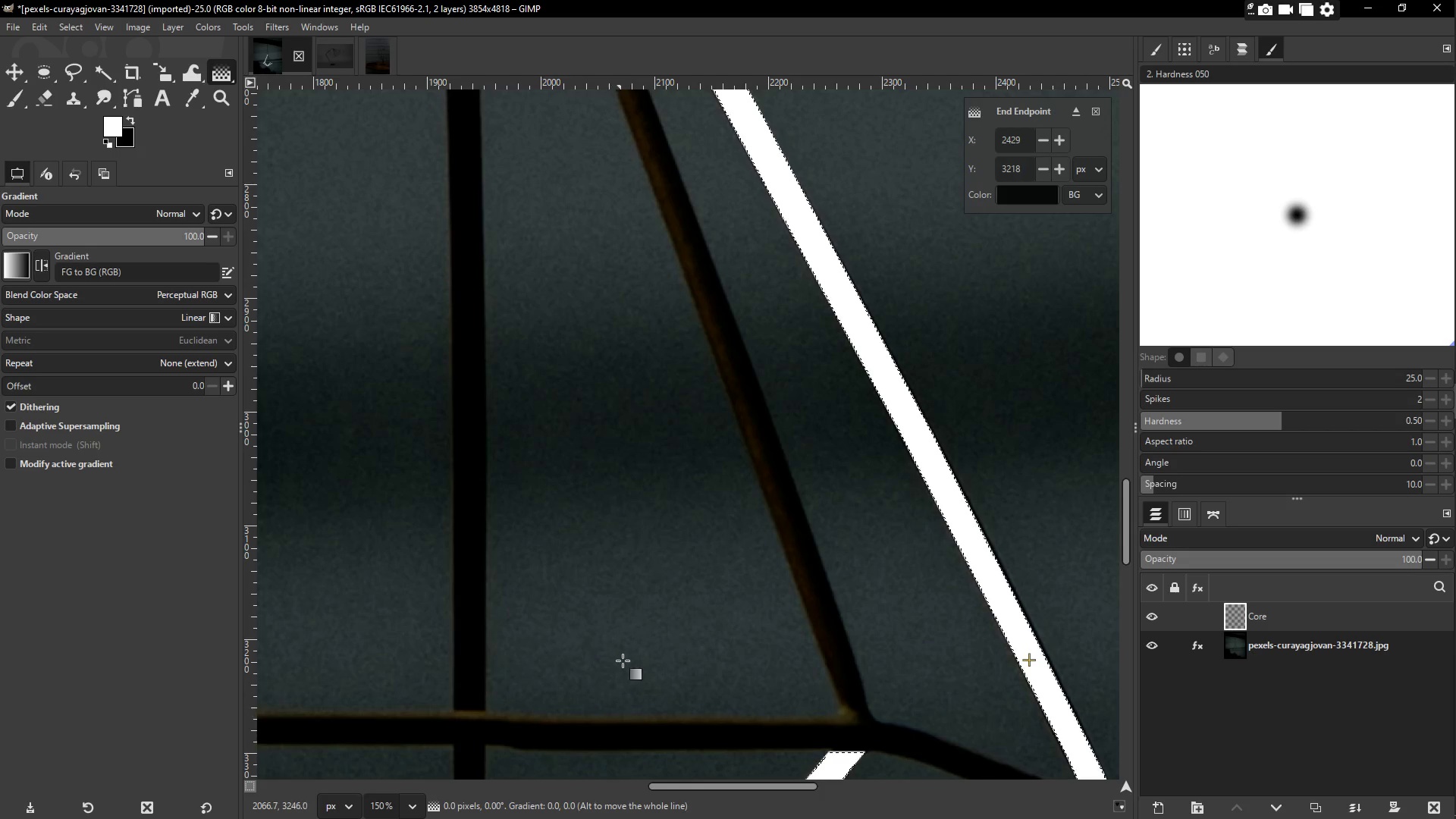 
hold_key(key=Space, duration=1.53)
 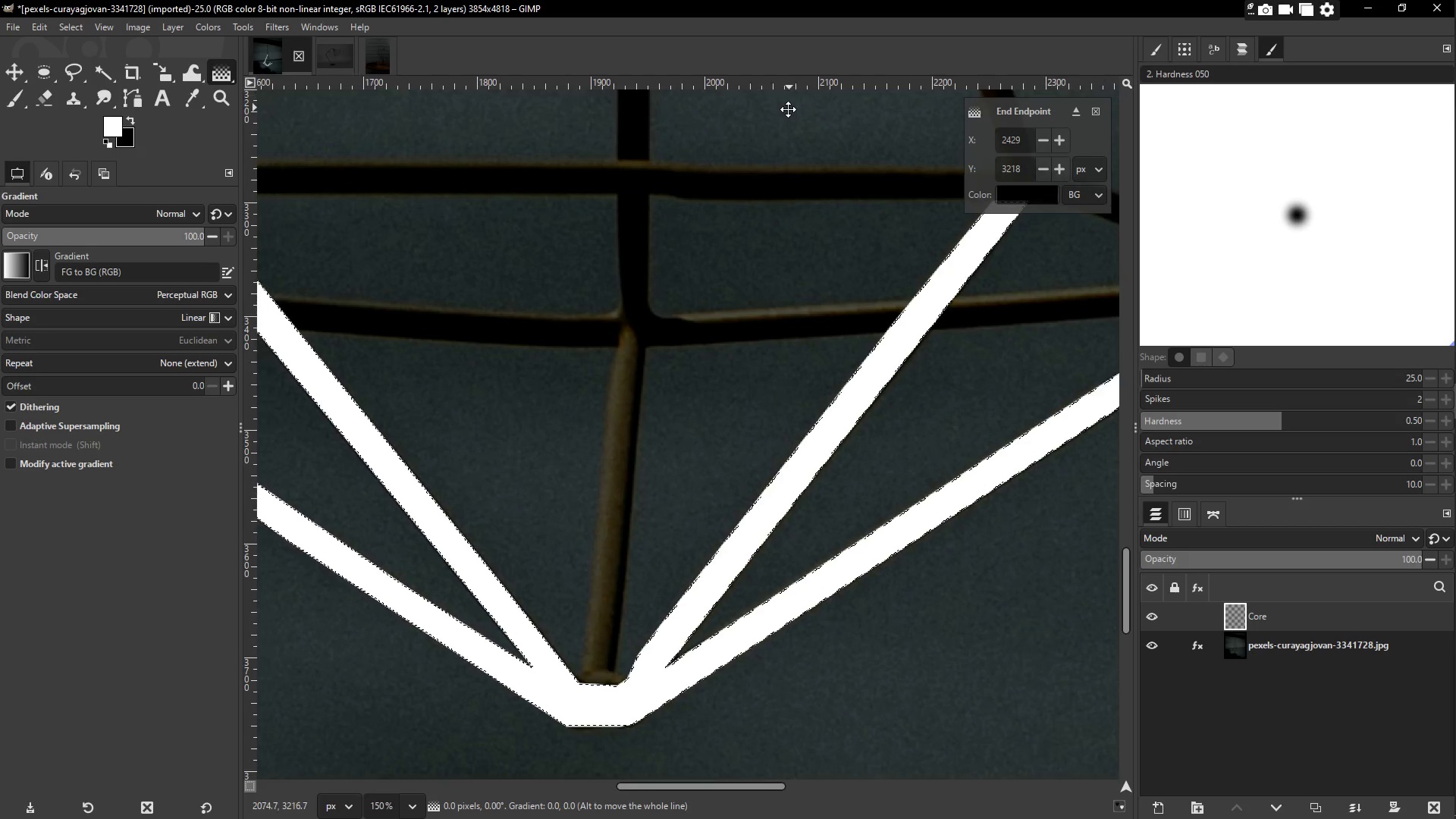 
key(Space)
 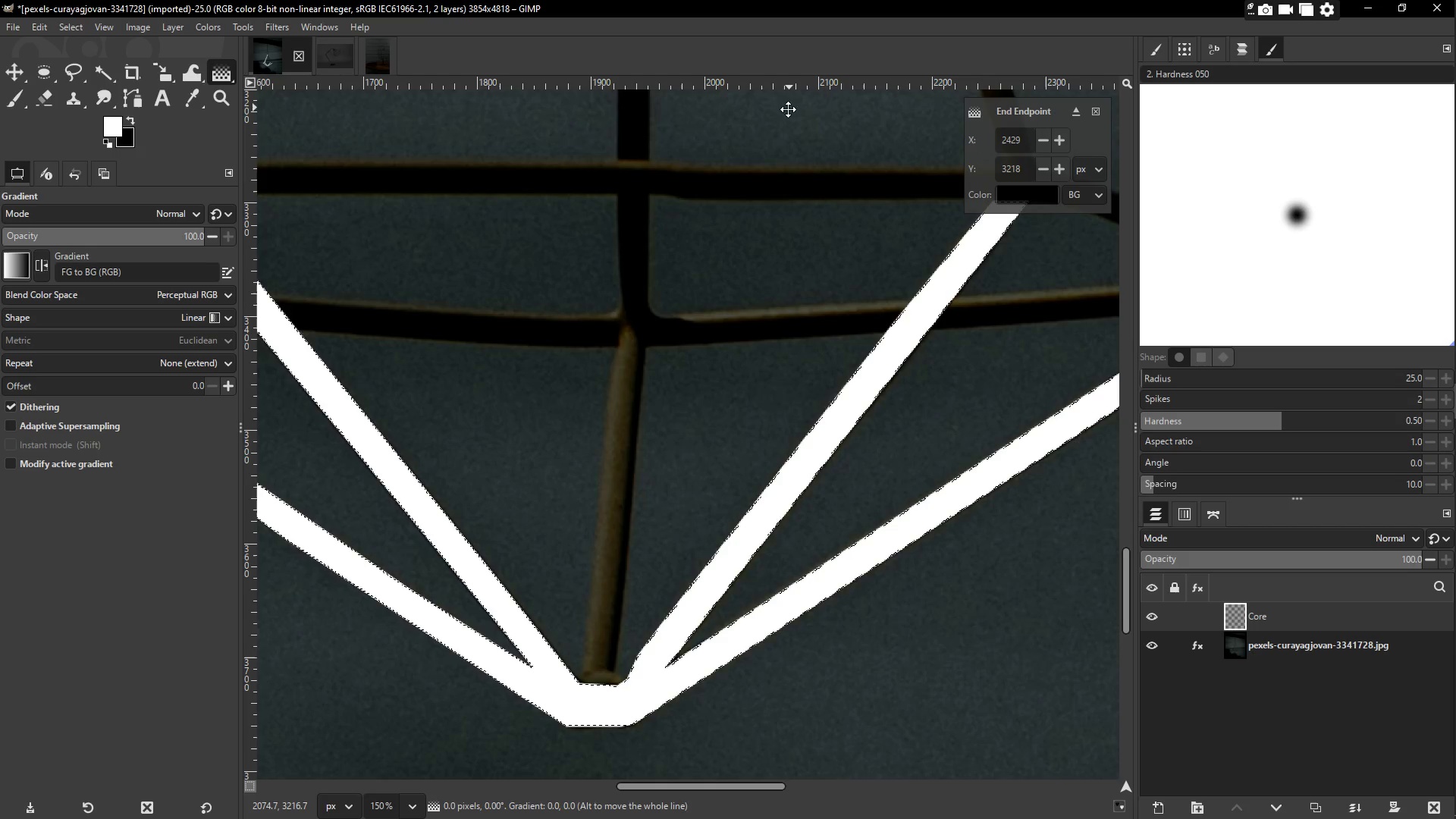 
key(Space)
 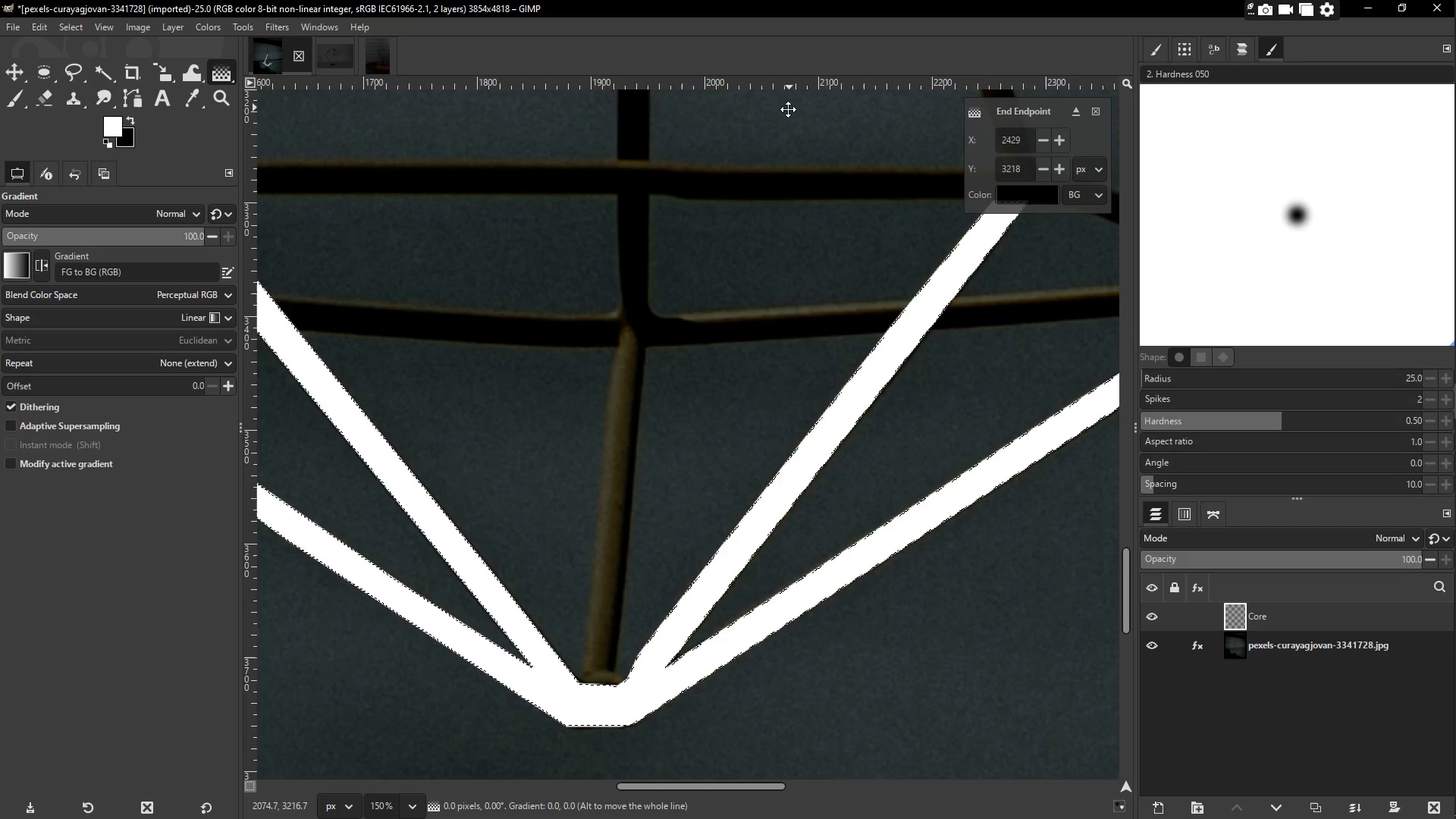 
key(Space)
 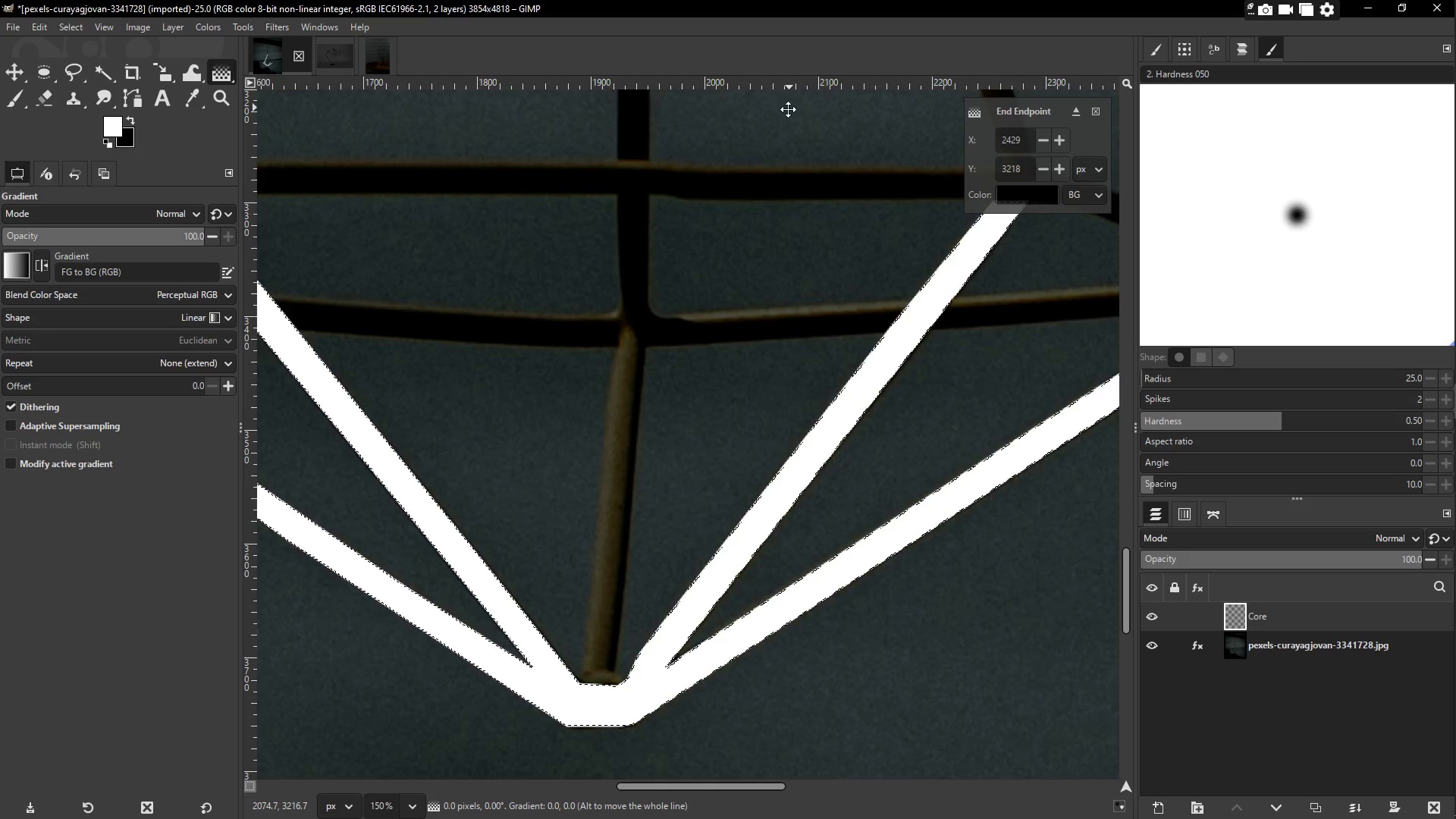 
key(Space)
 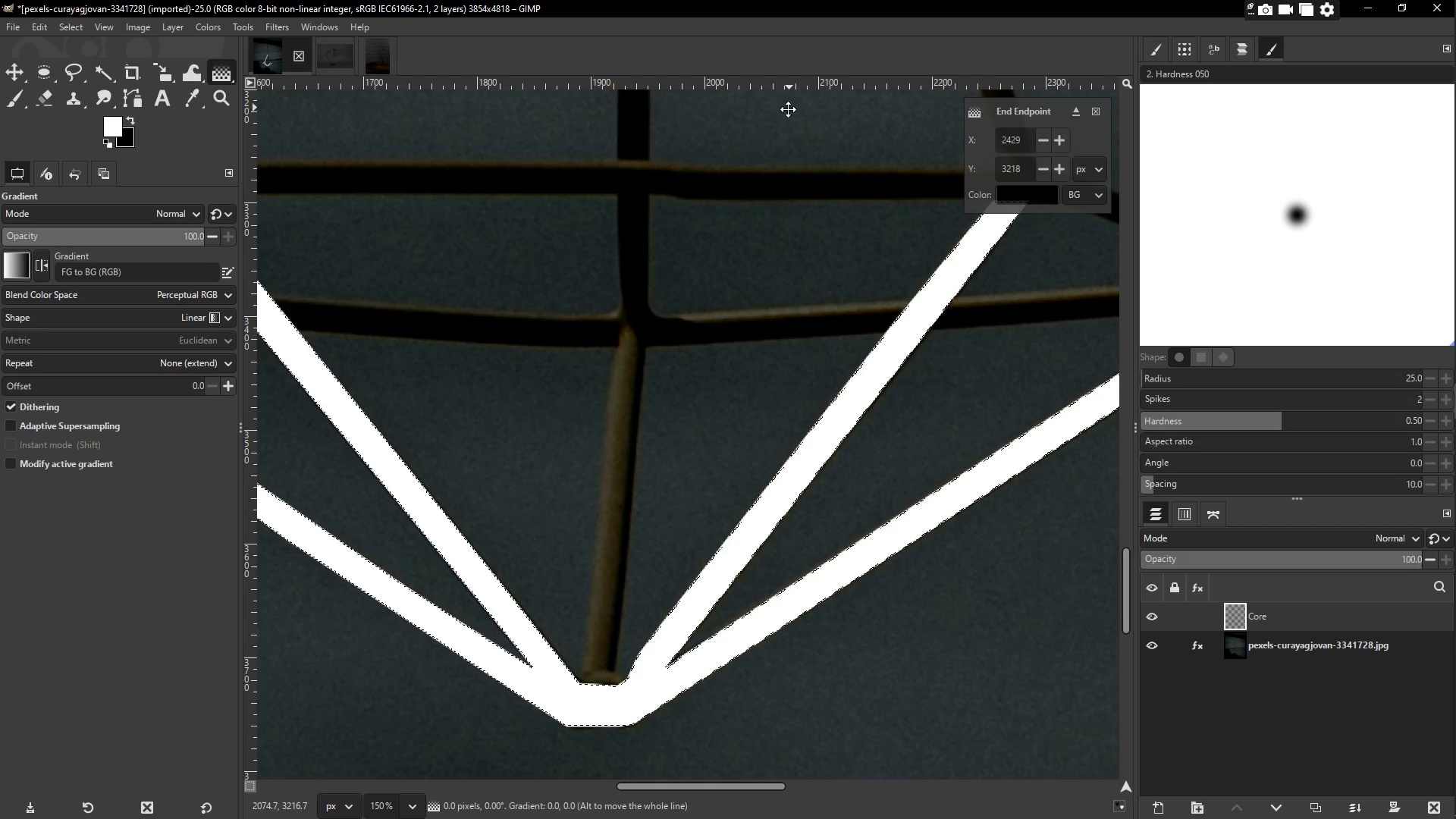 
hold_key(key=Space, duration=6.69)
 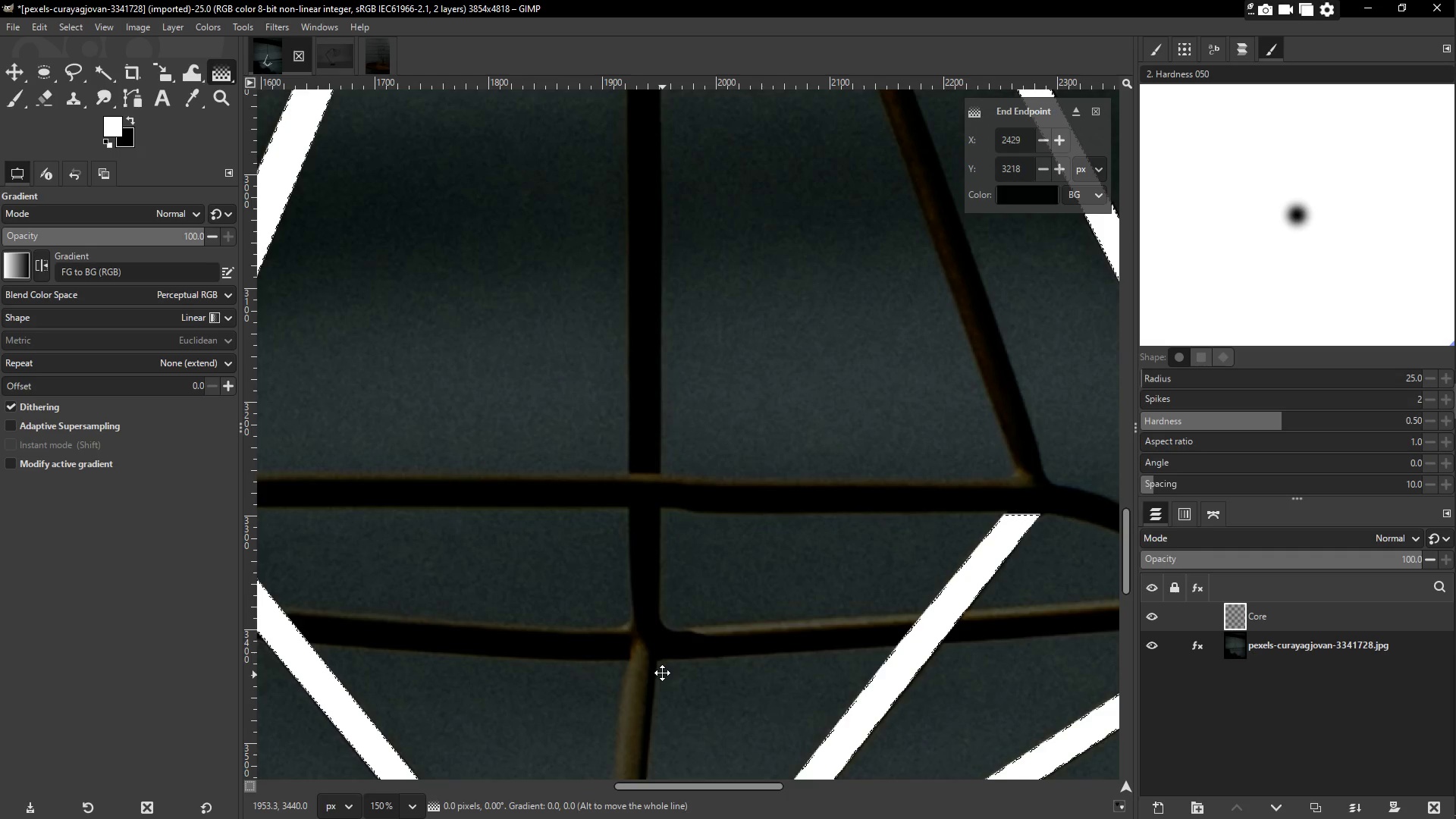 
hold_key(key=Space, duration=0.89)
 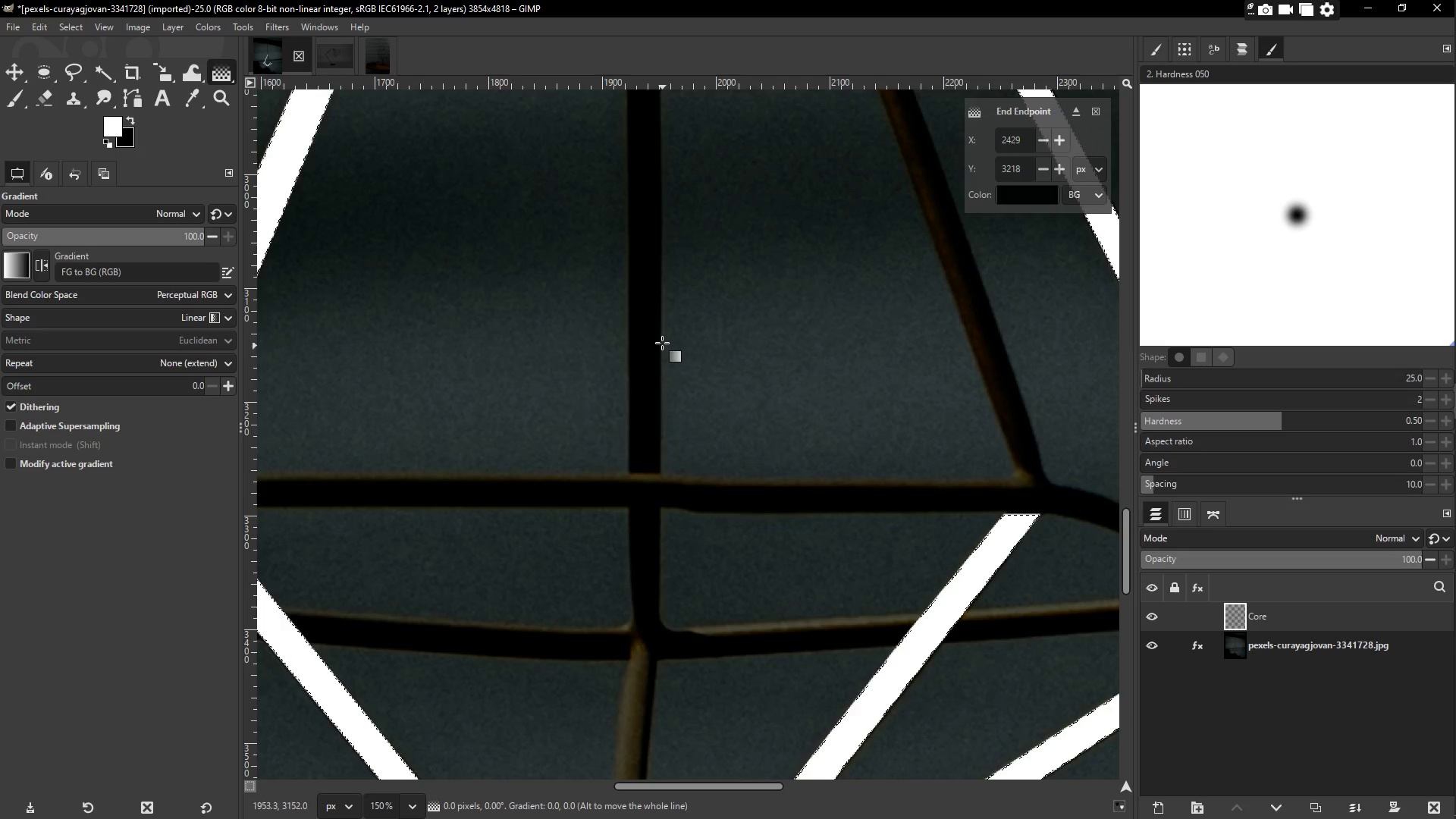 
hold_key(key=Space, duration=1.5)
 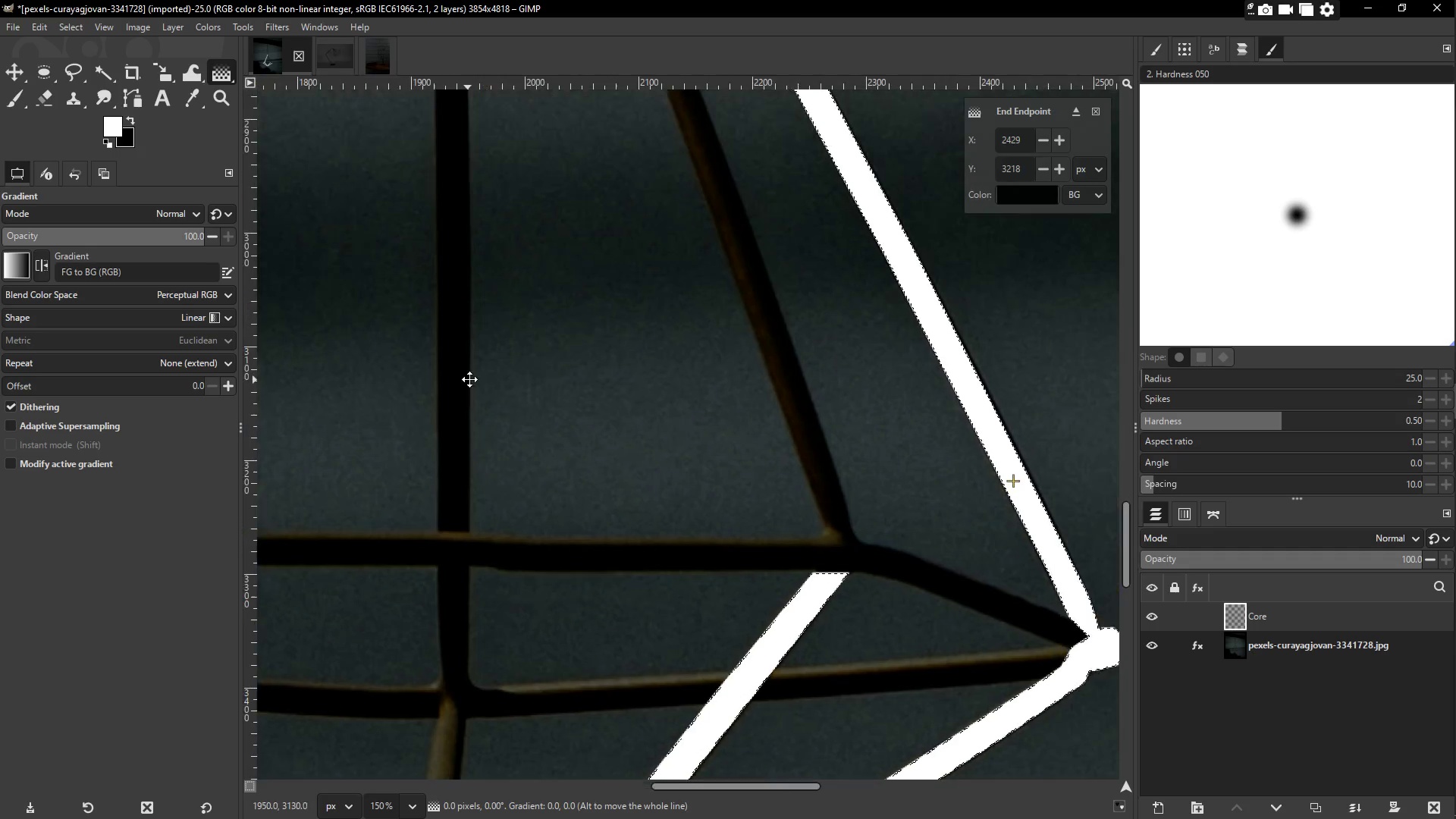 
hold_key(key=Space, duration=0.83)
 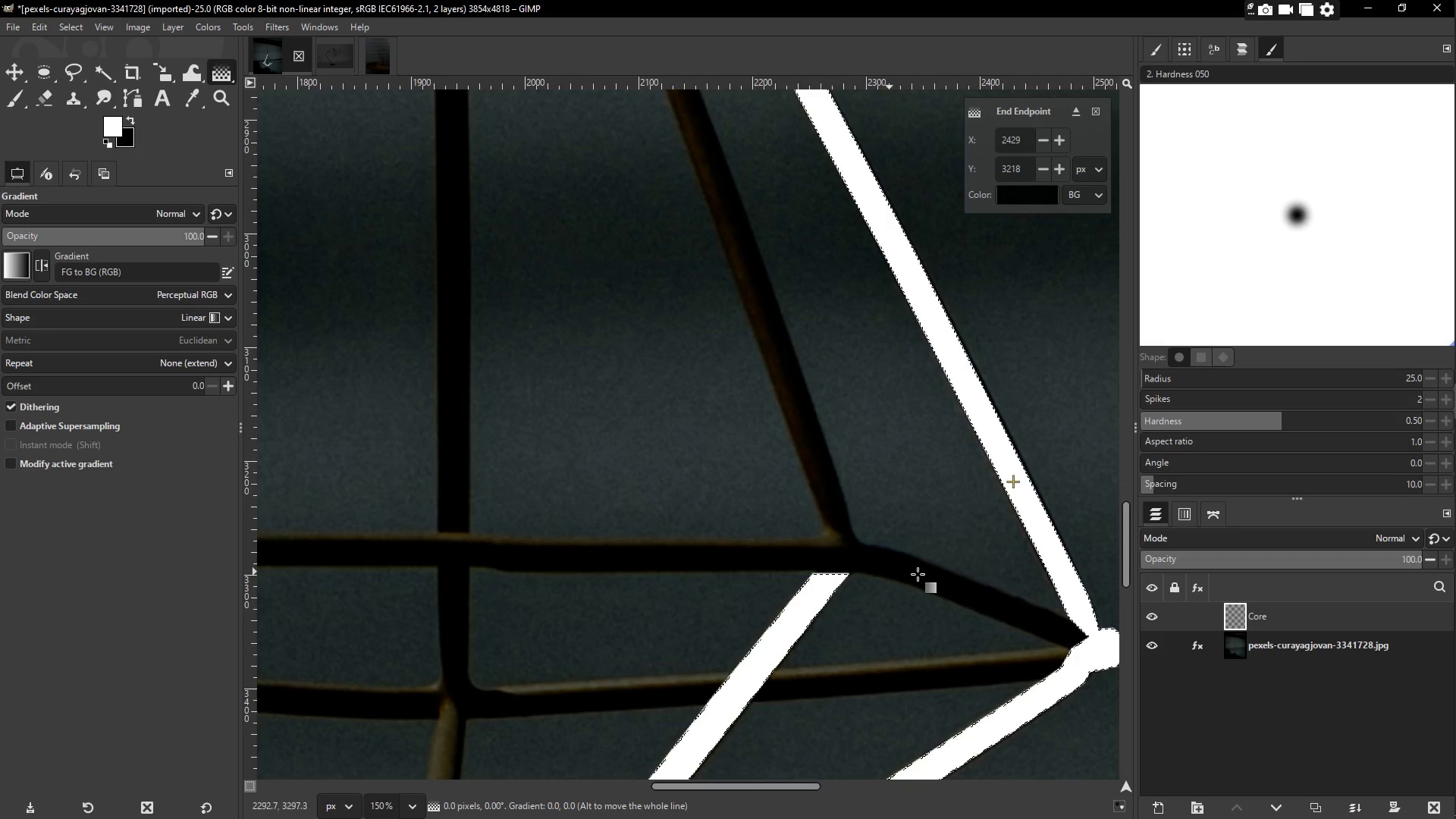 
hold_key(key=Space, duration=15.2)
 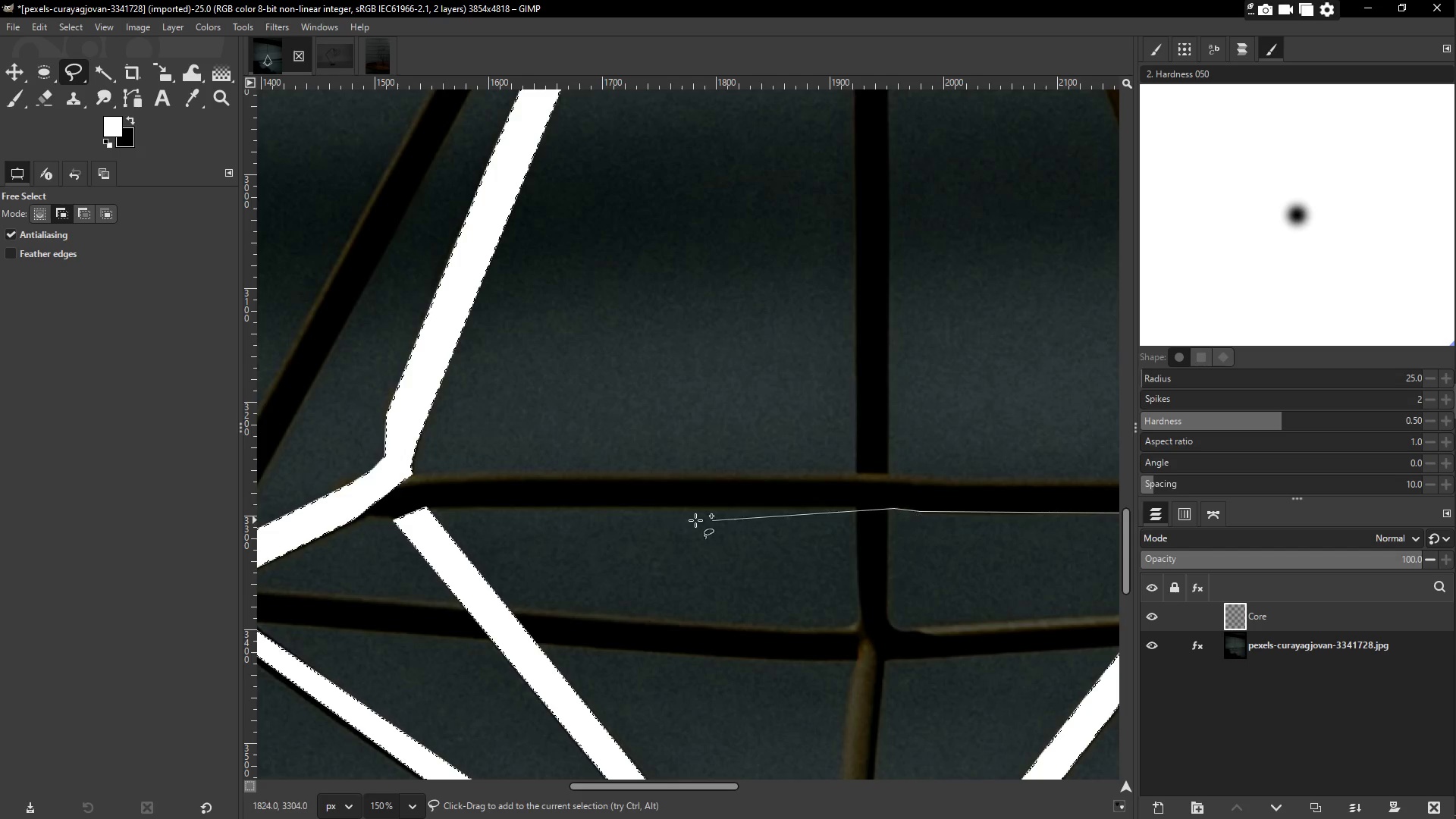 
left_click([1075, 657])
 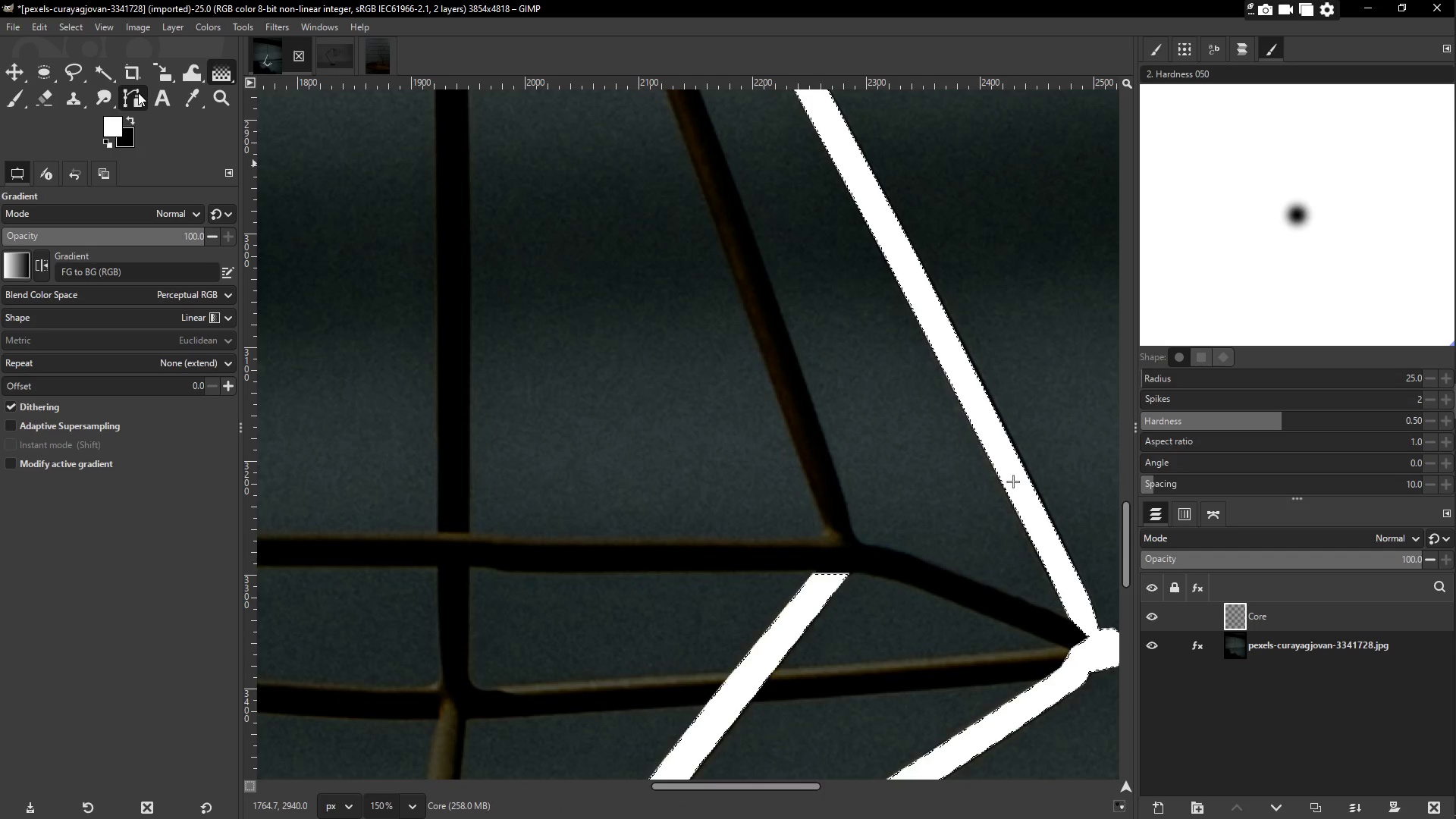 
left_click([67, 71])
 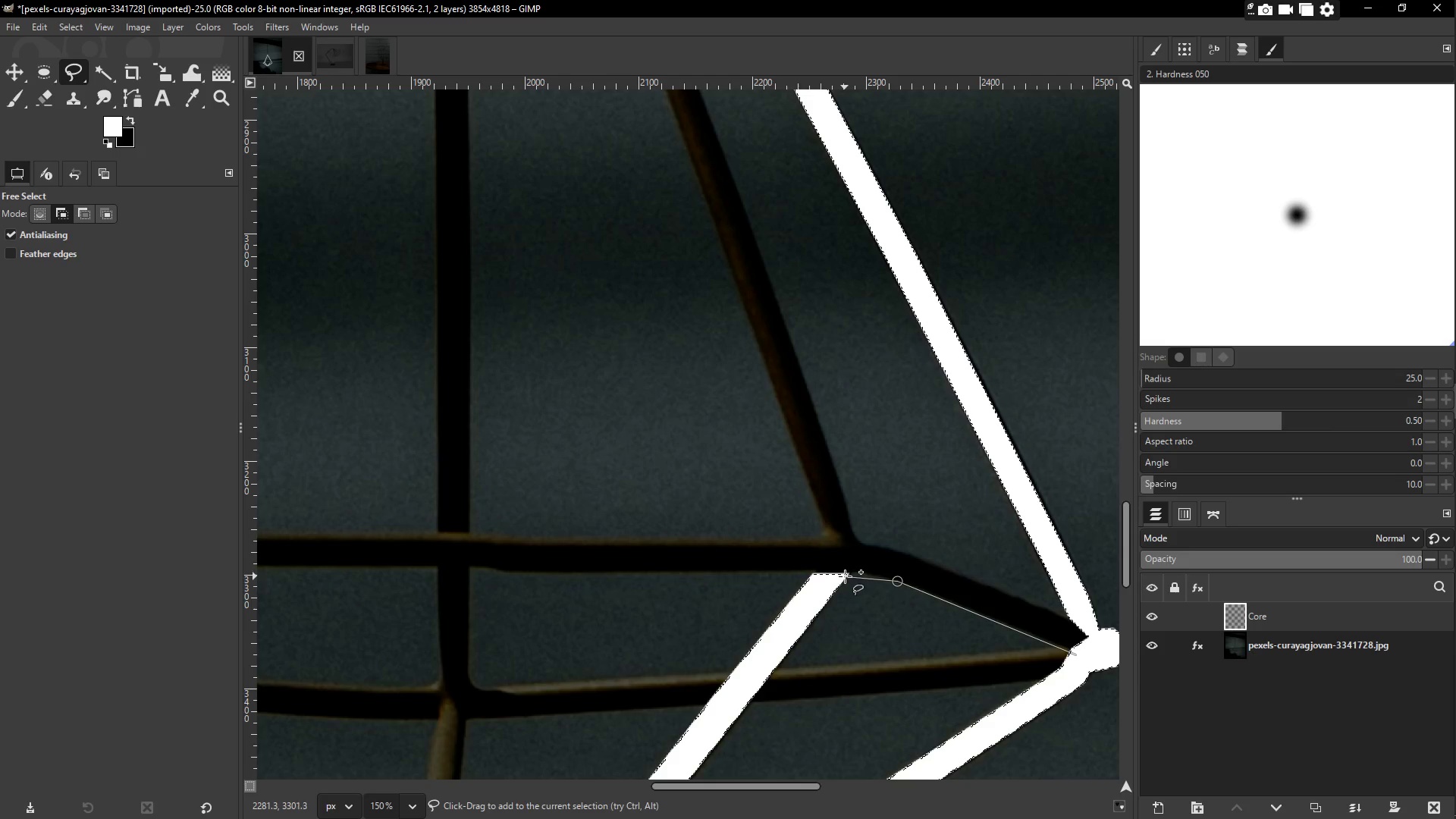 
left_click([860, 574])
 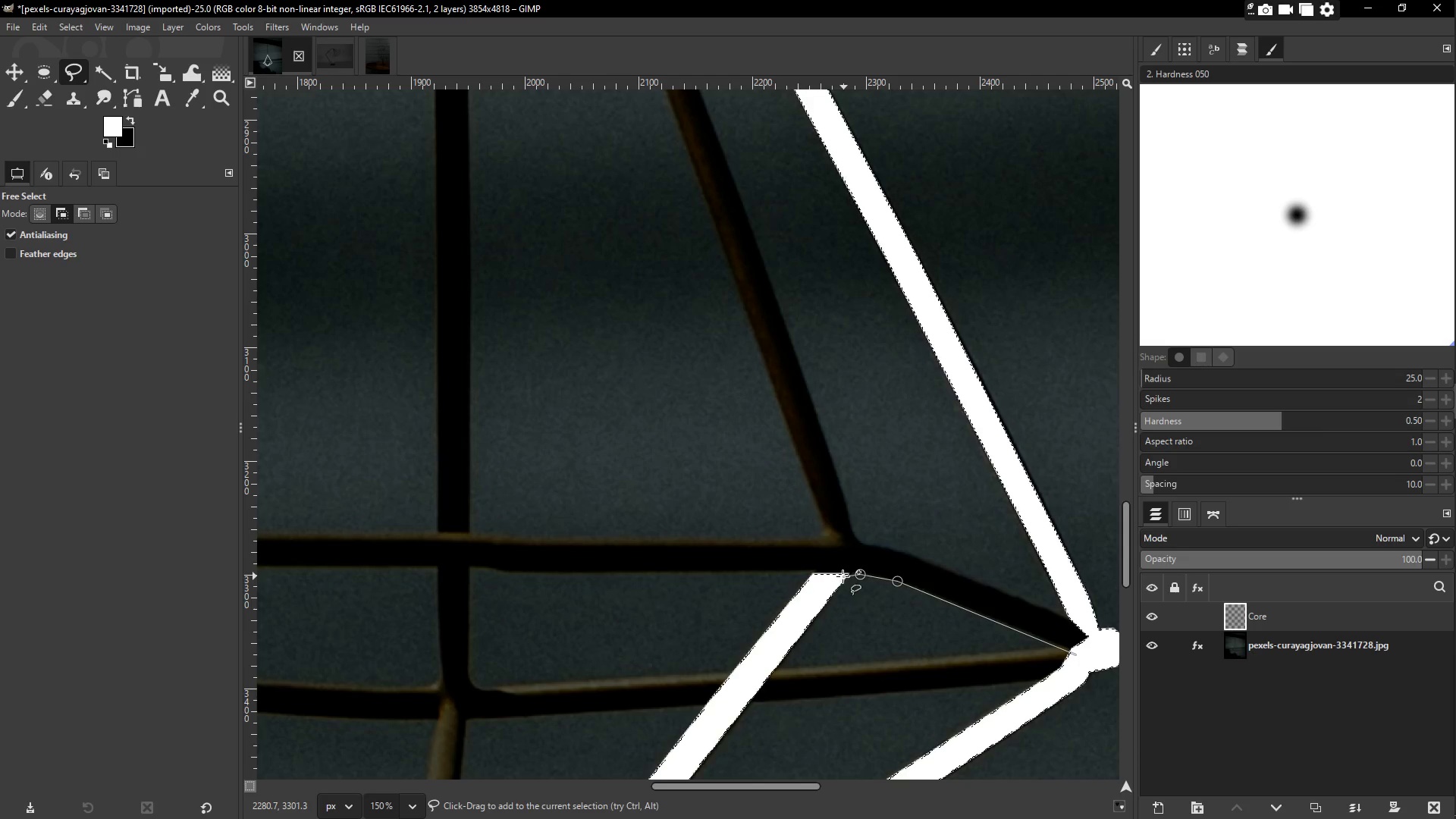 
left_click([842, 576])
 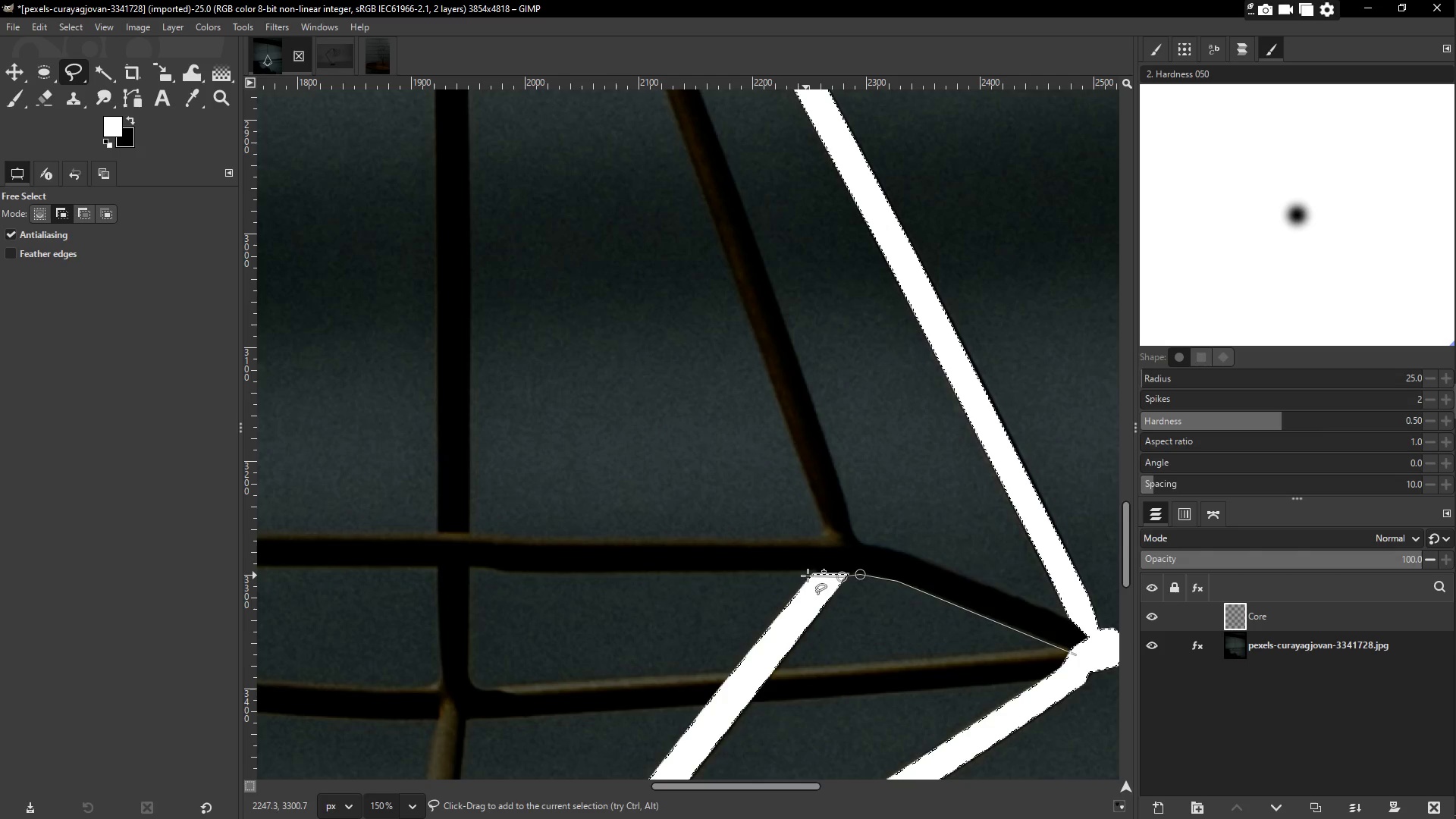 
left_click([814, 574])
 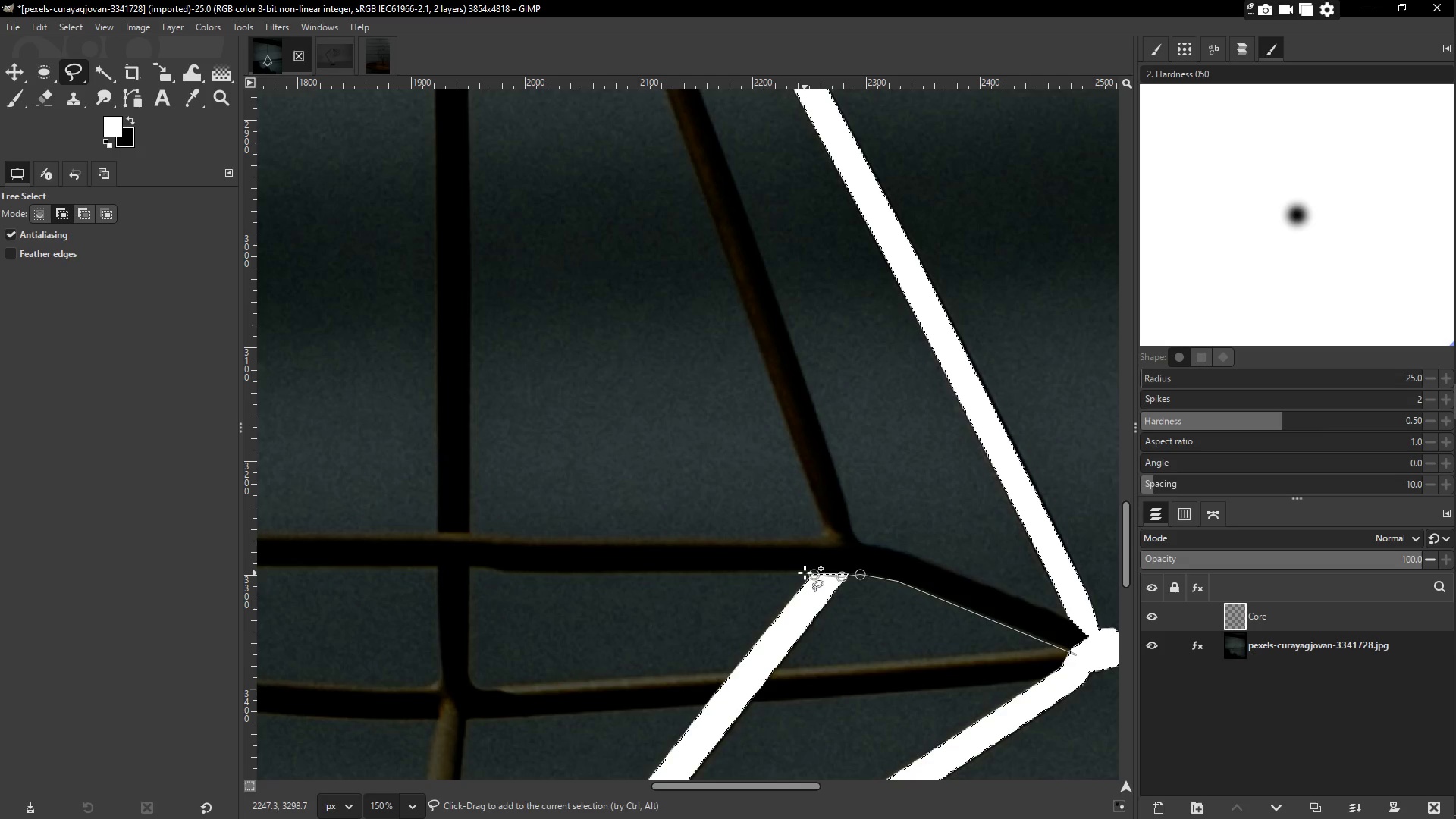 
left_click([805, 573])
 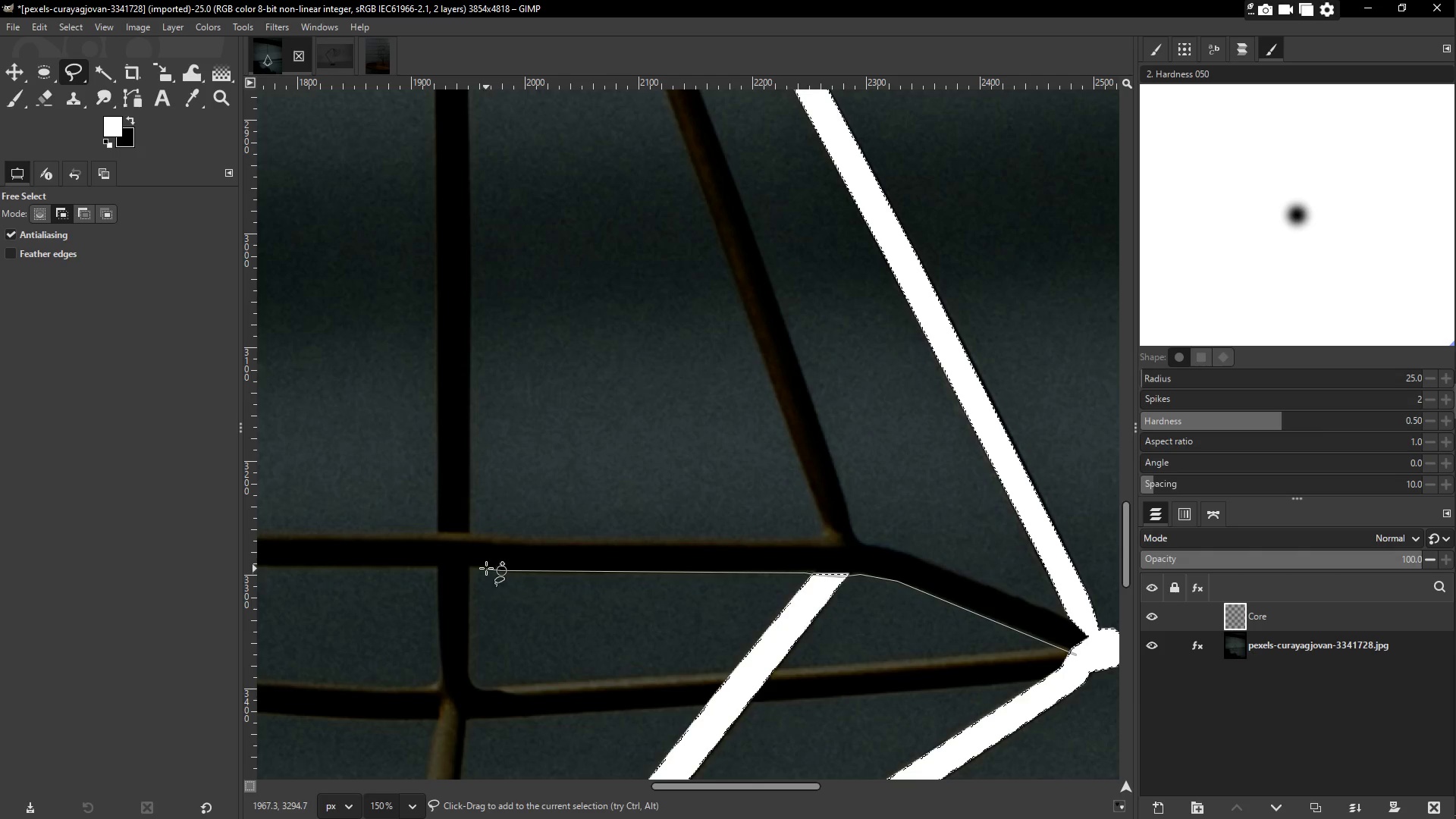 
left_click([475, 567])
 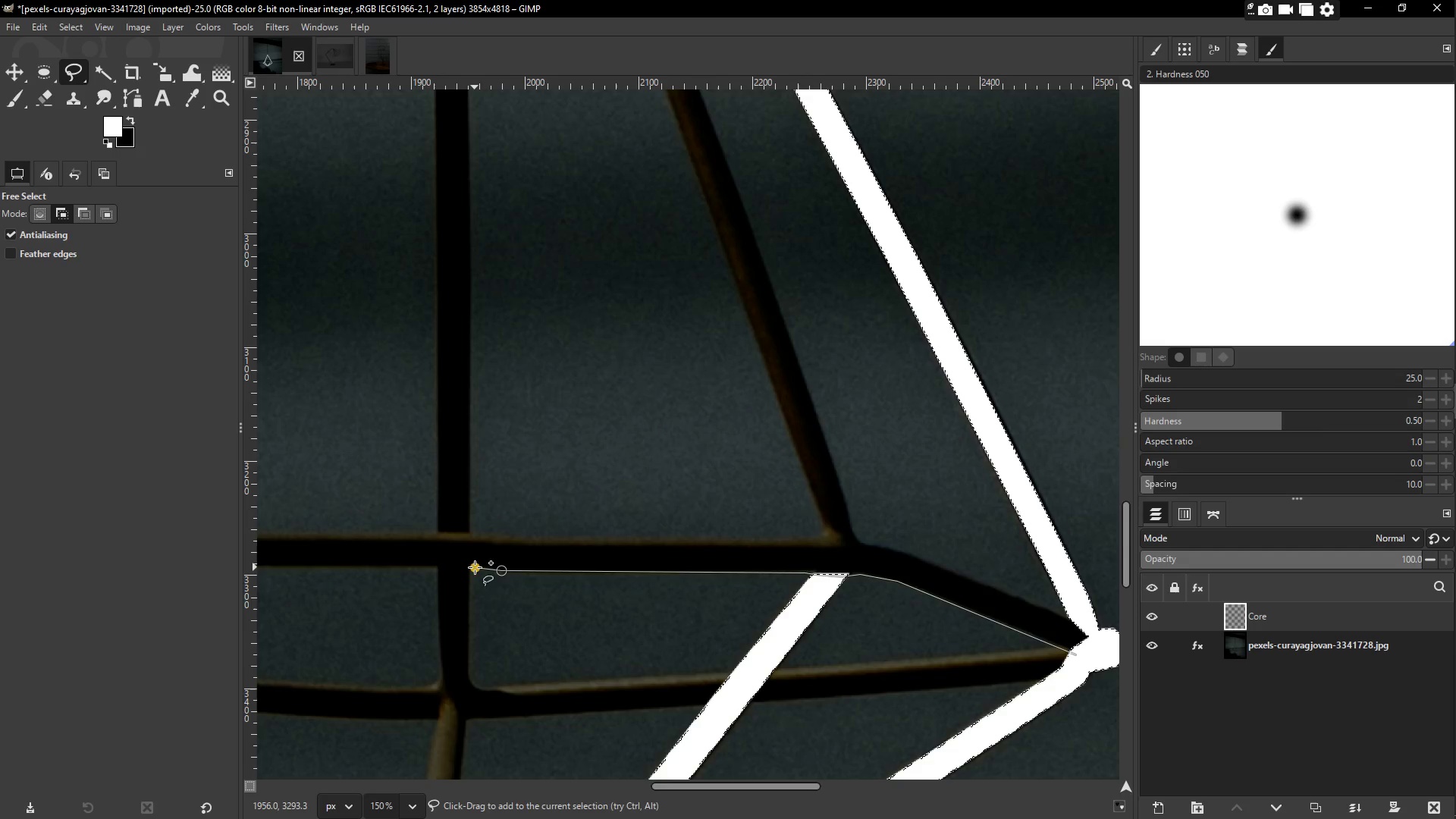 
hold_key(key=Space, duration=0.33)
 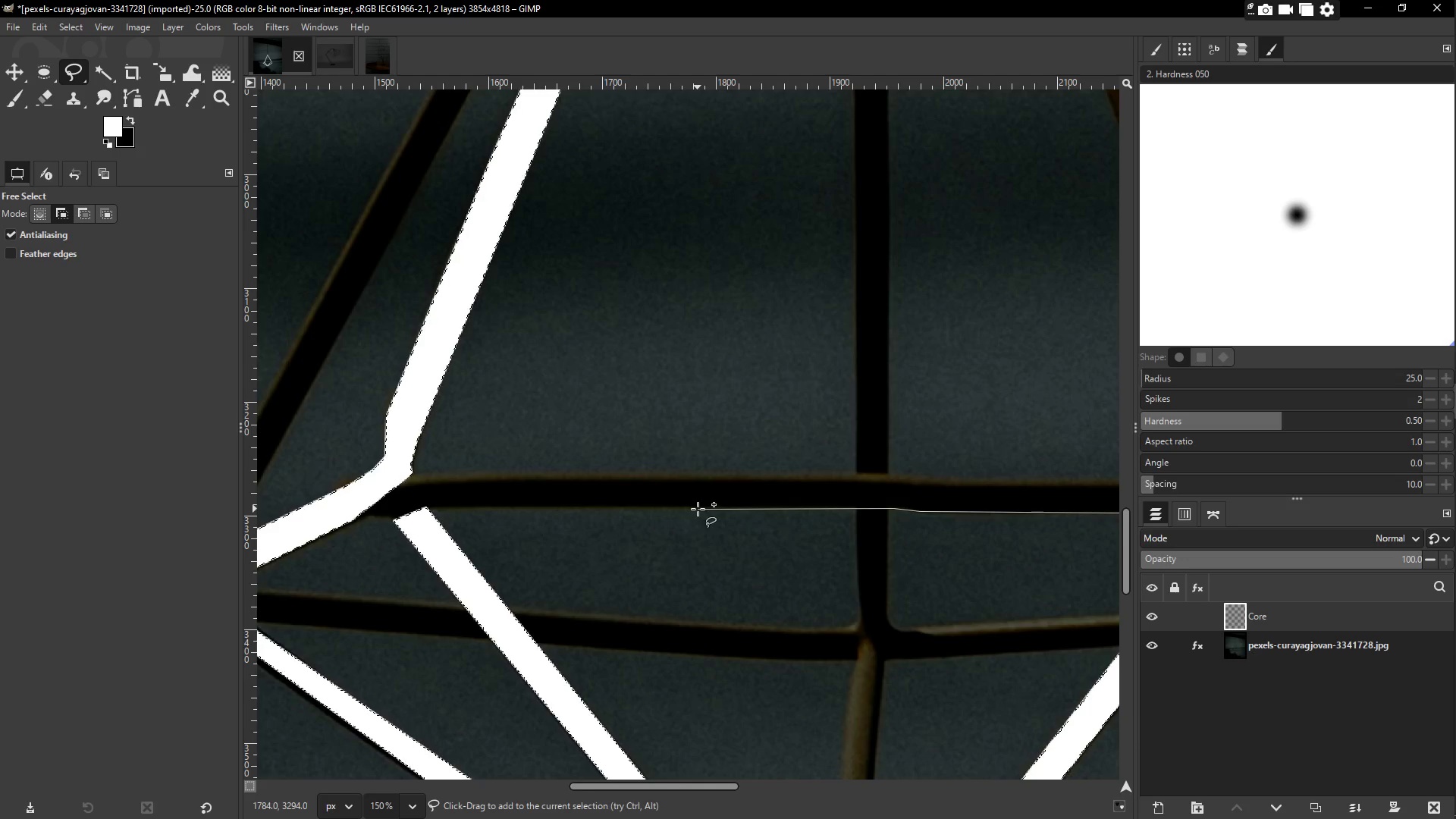 
left_click([698, 508])
 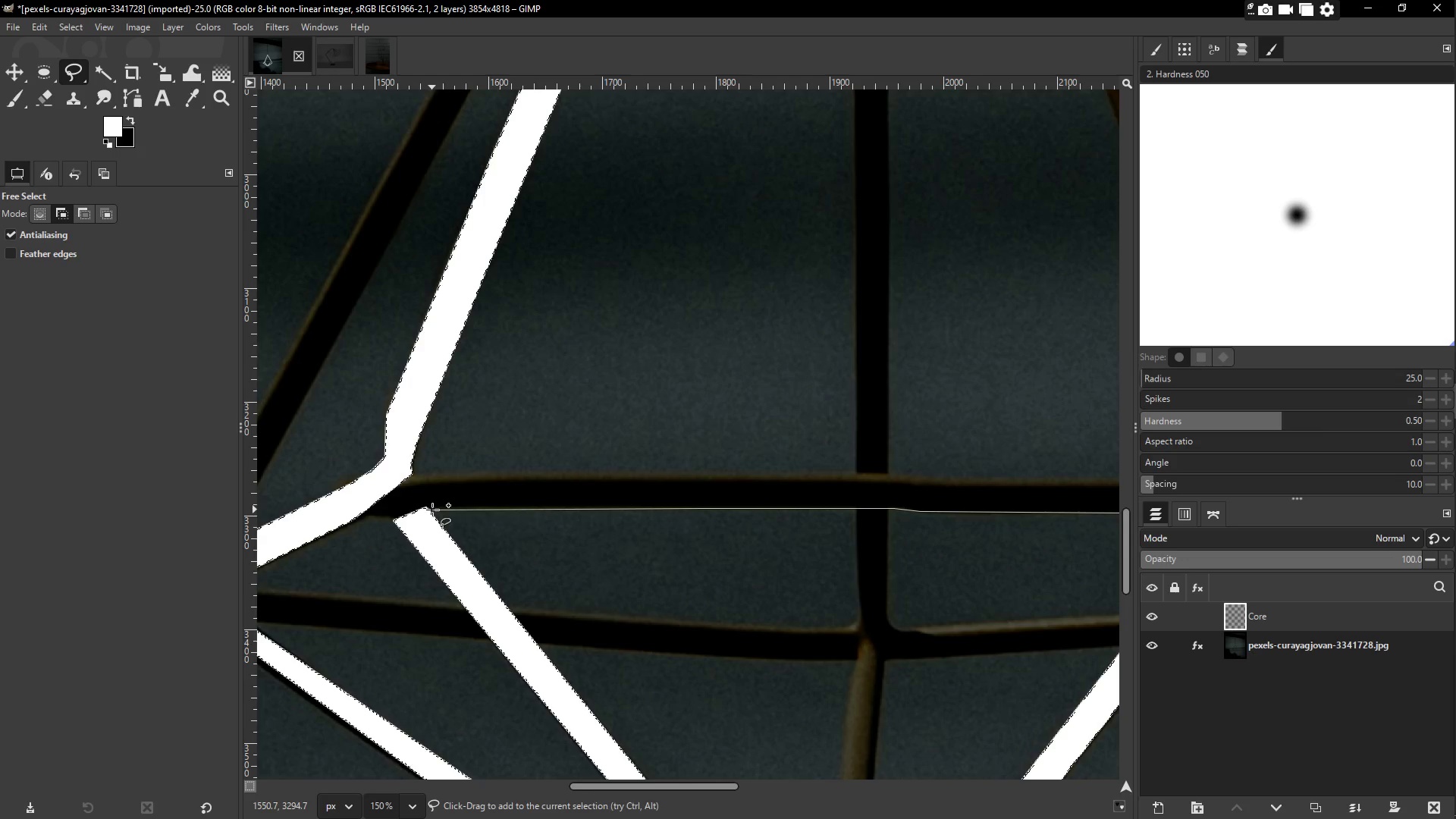 
double_click([409, 522])
 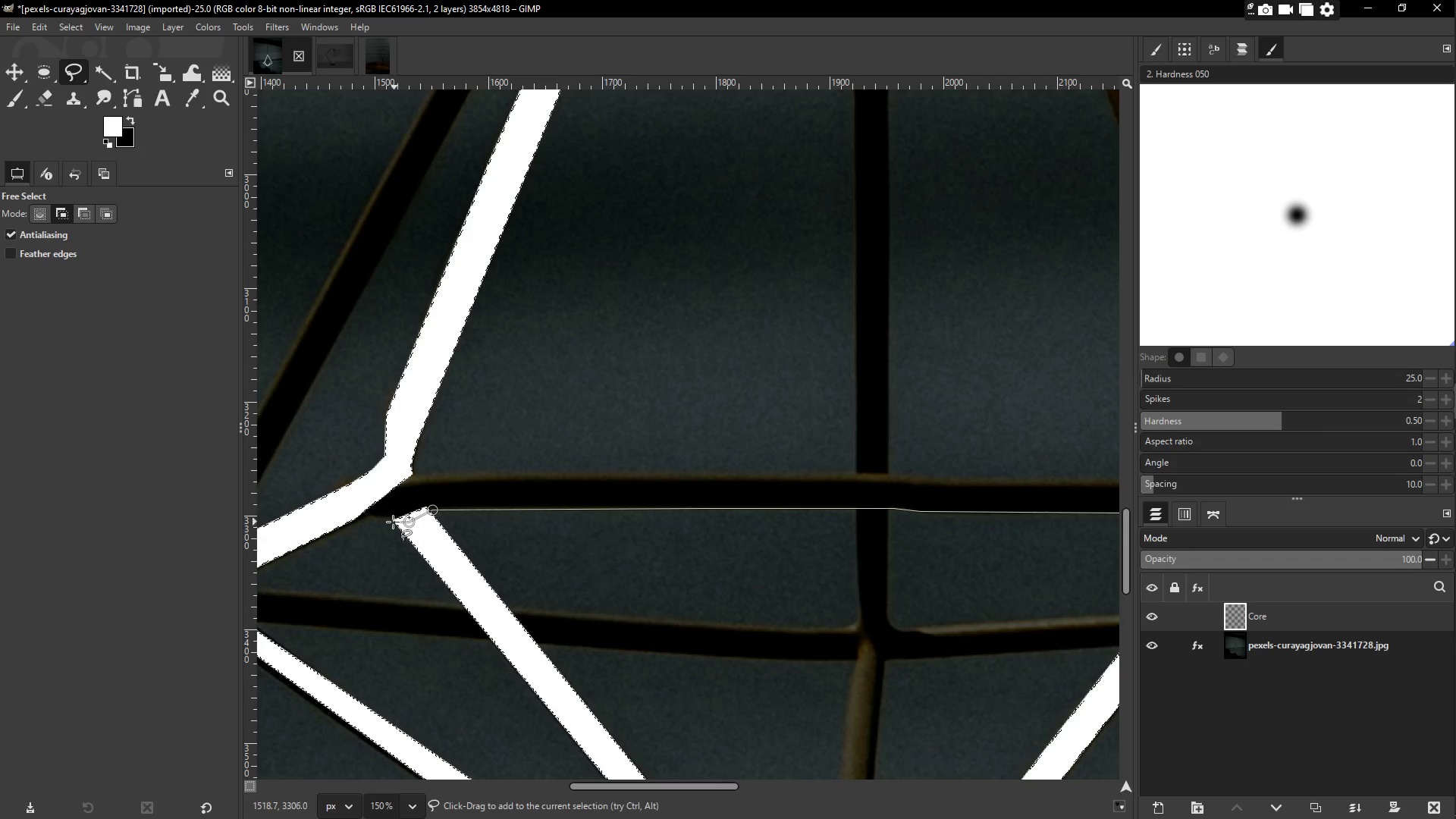 
left_click([392, 520])
 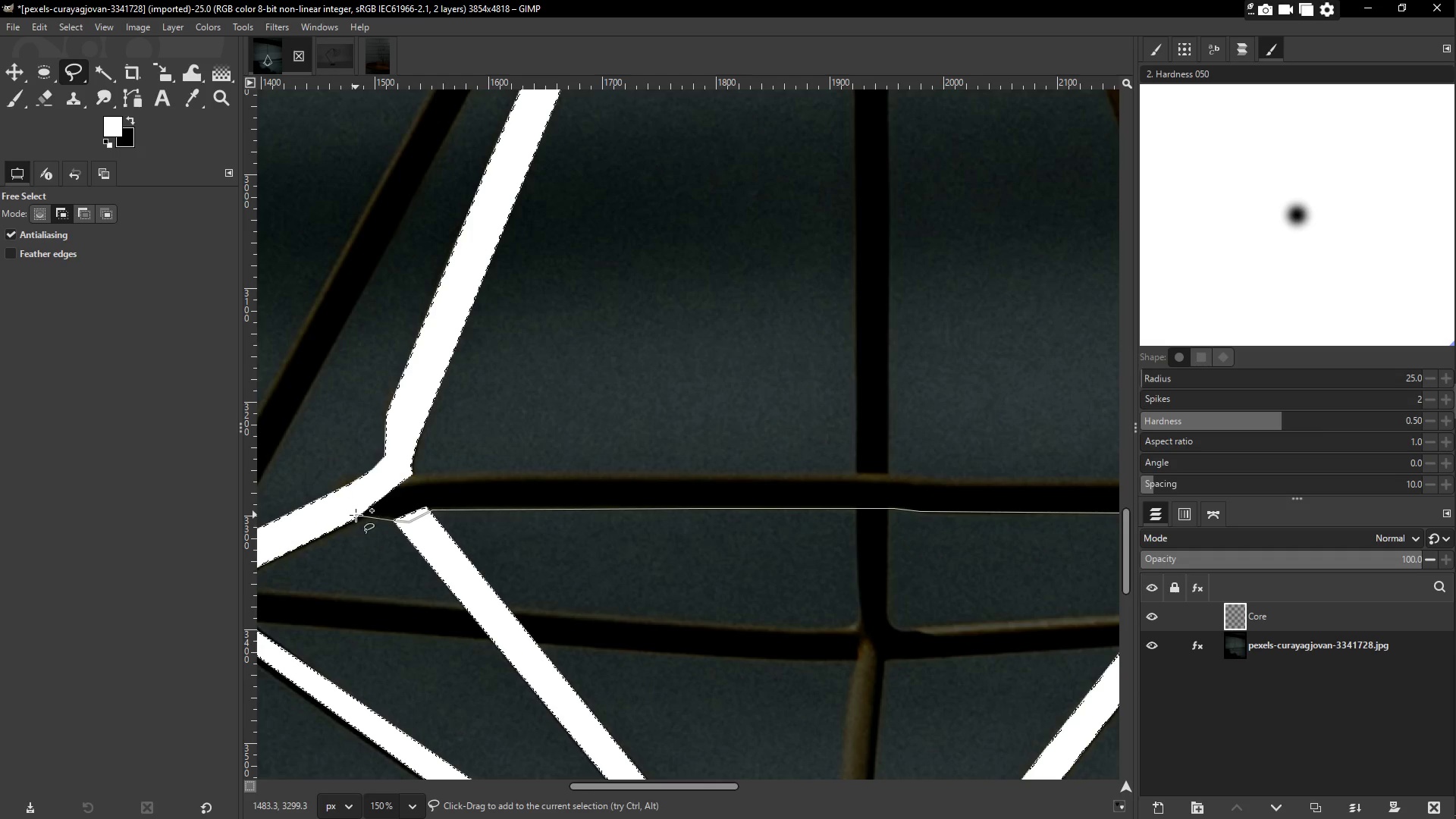 
double_click([378, 487])
 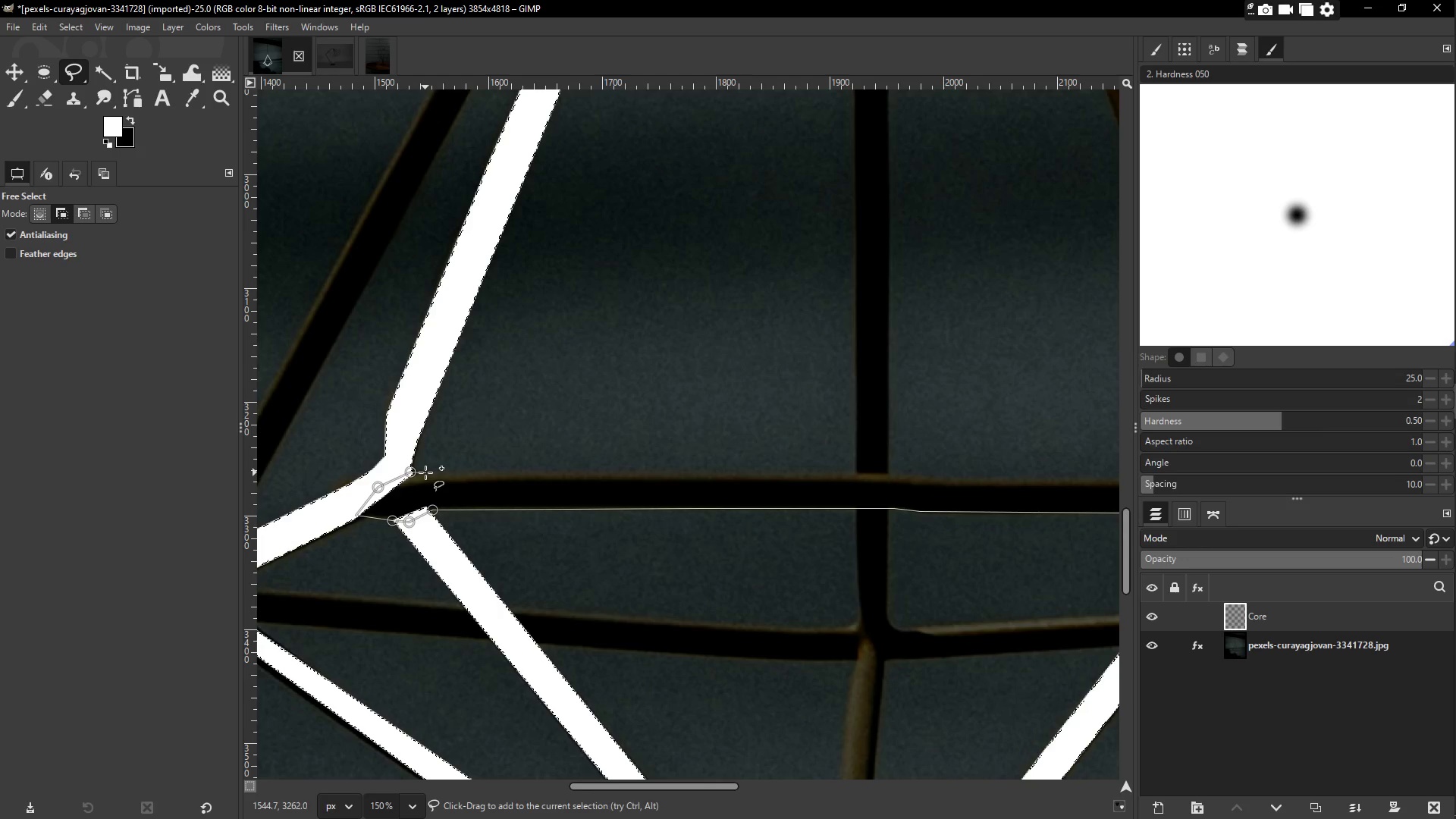 
left_click([426, 474])
 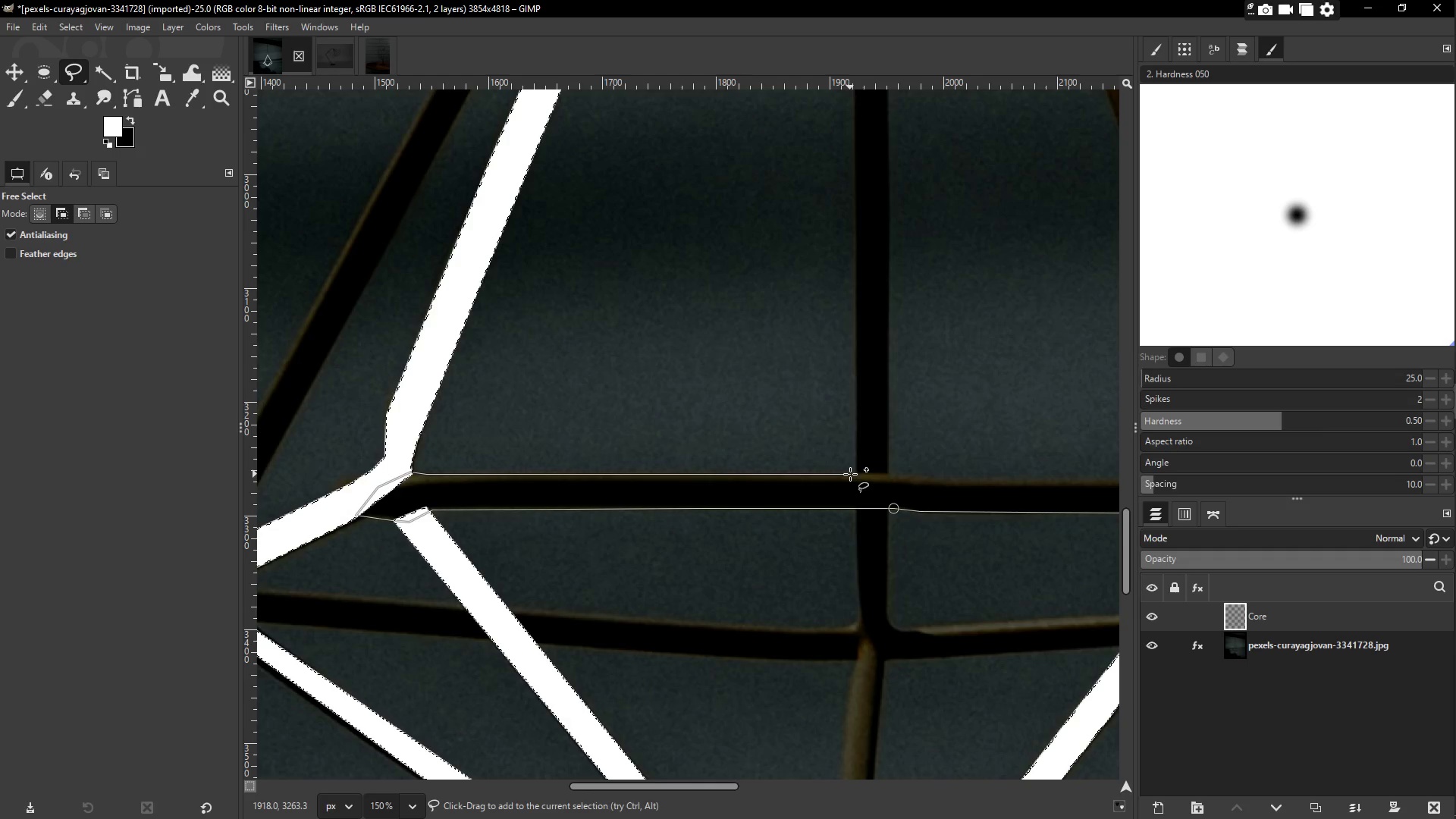 
left_click([850, 473])
 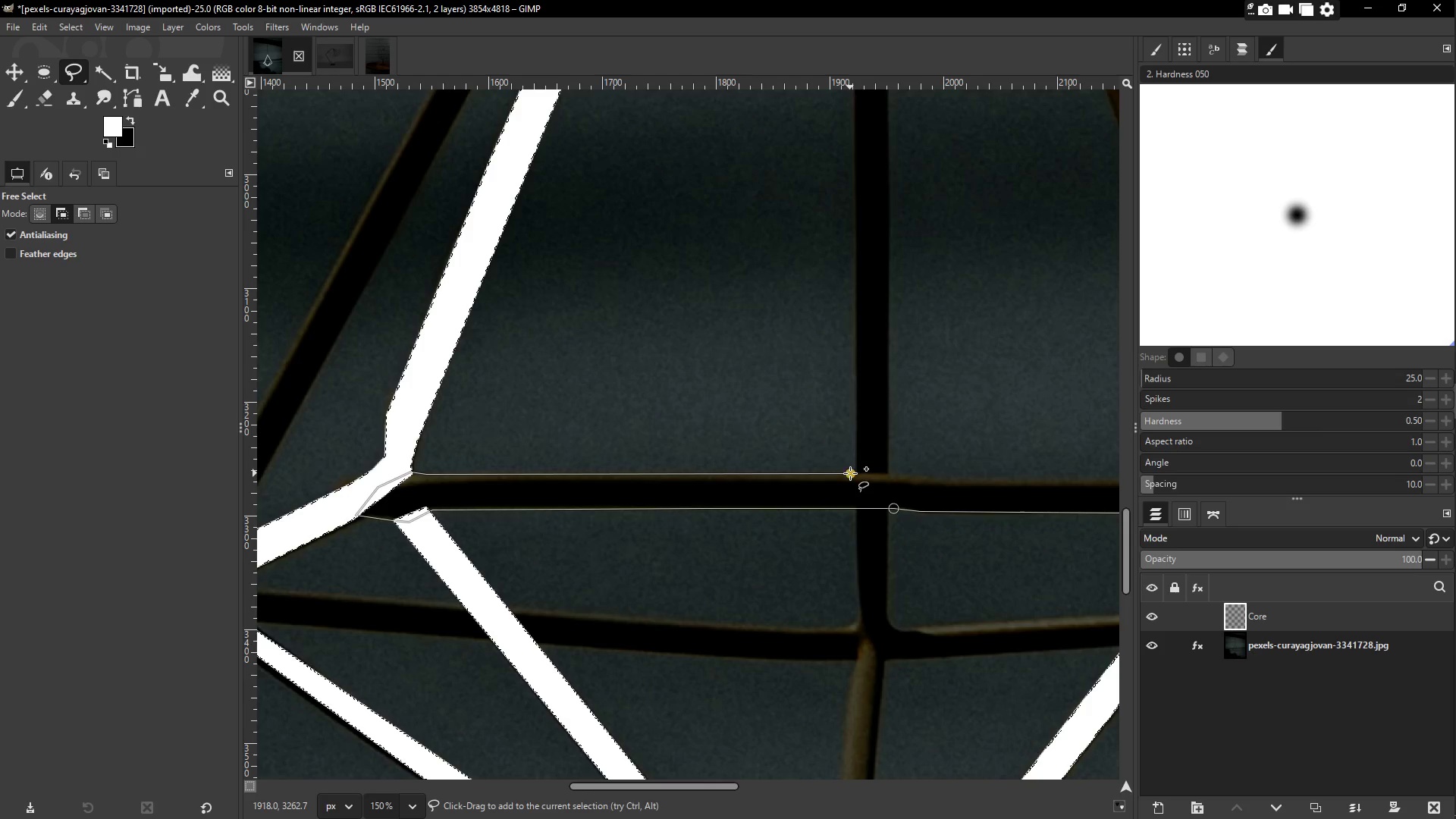 
hold_key(key=Space, duration=0.38)
 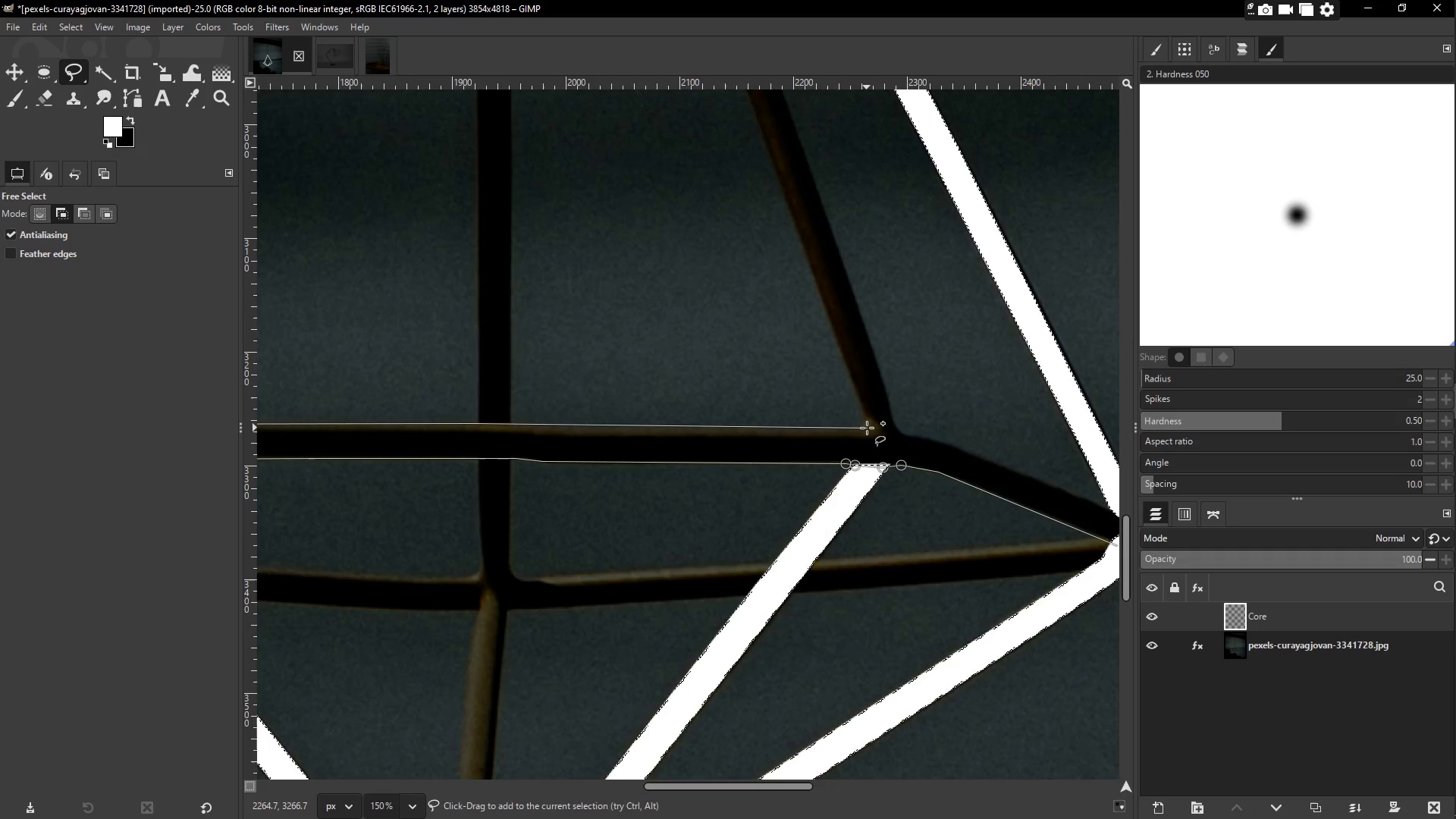 
left_click([867, 426])
 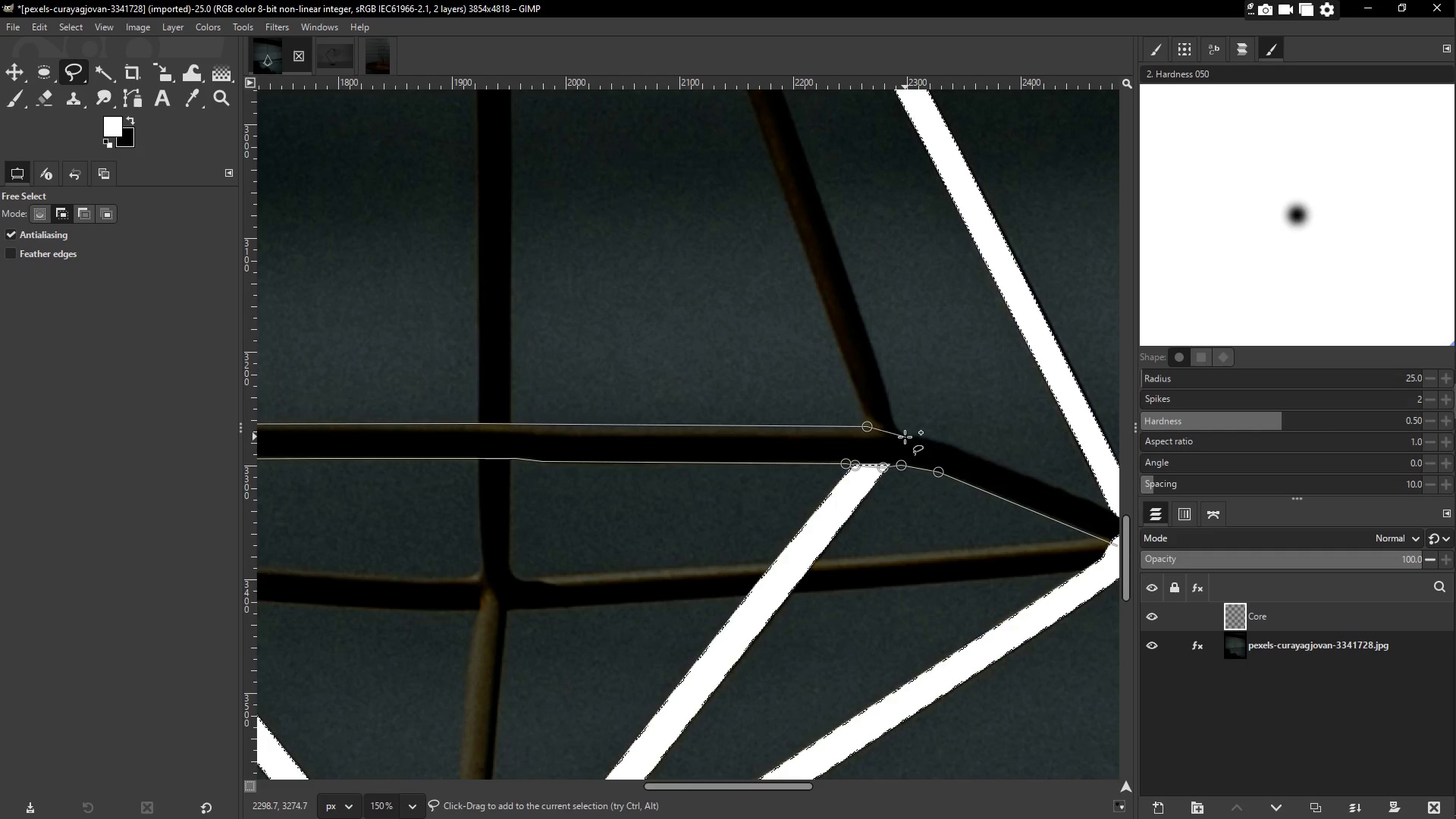 
left_click([908, 433])
 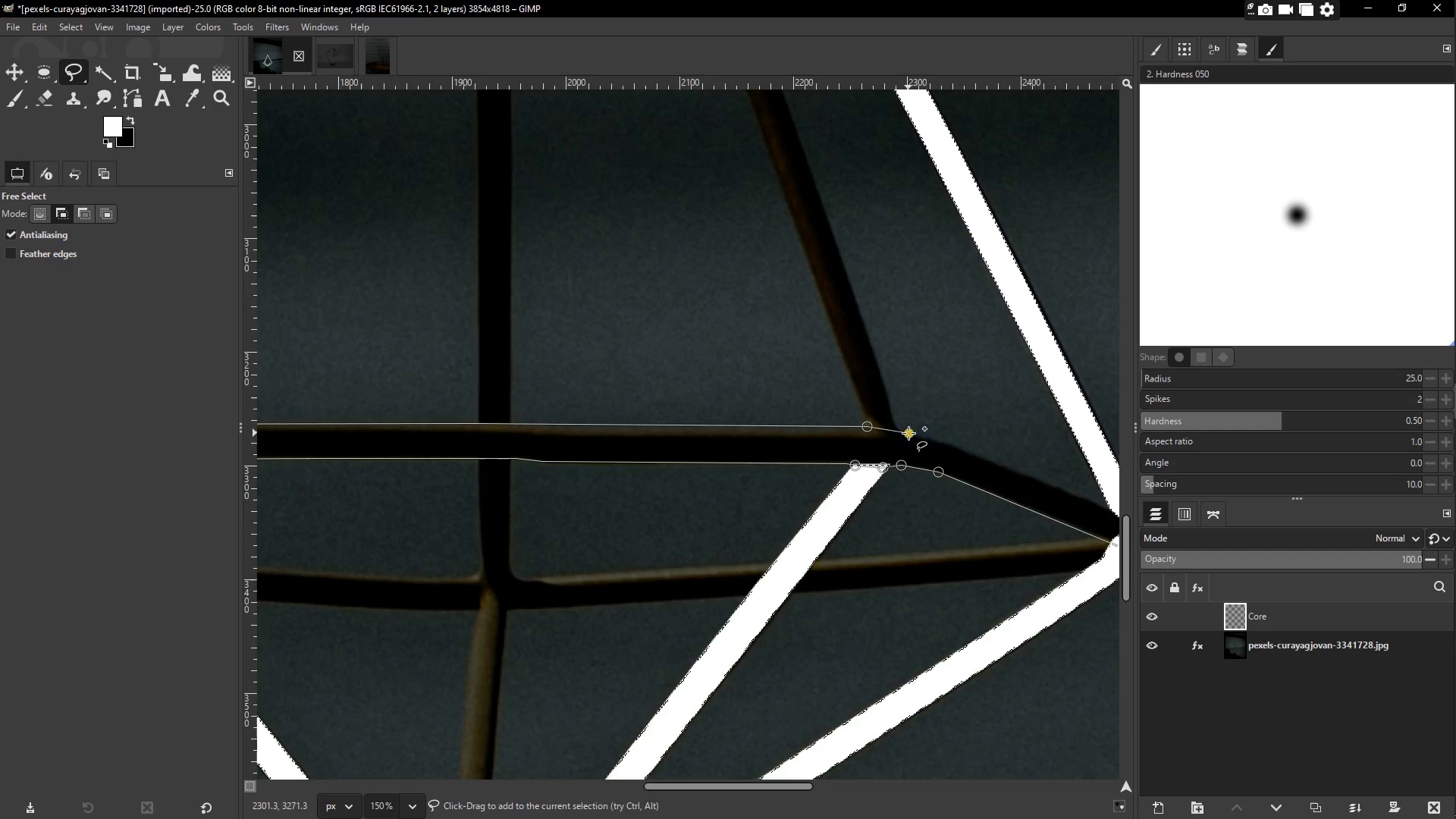 
hold_key(key=Space, duration=0.36)
 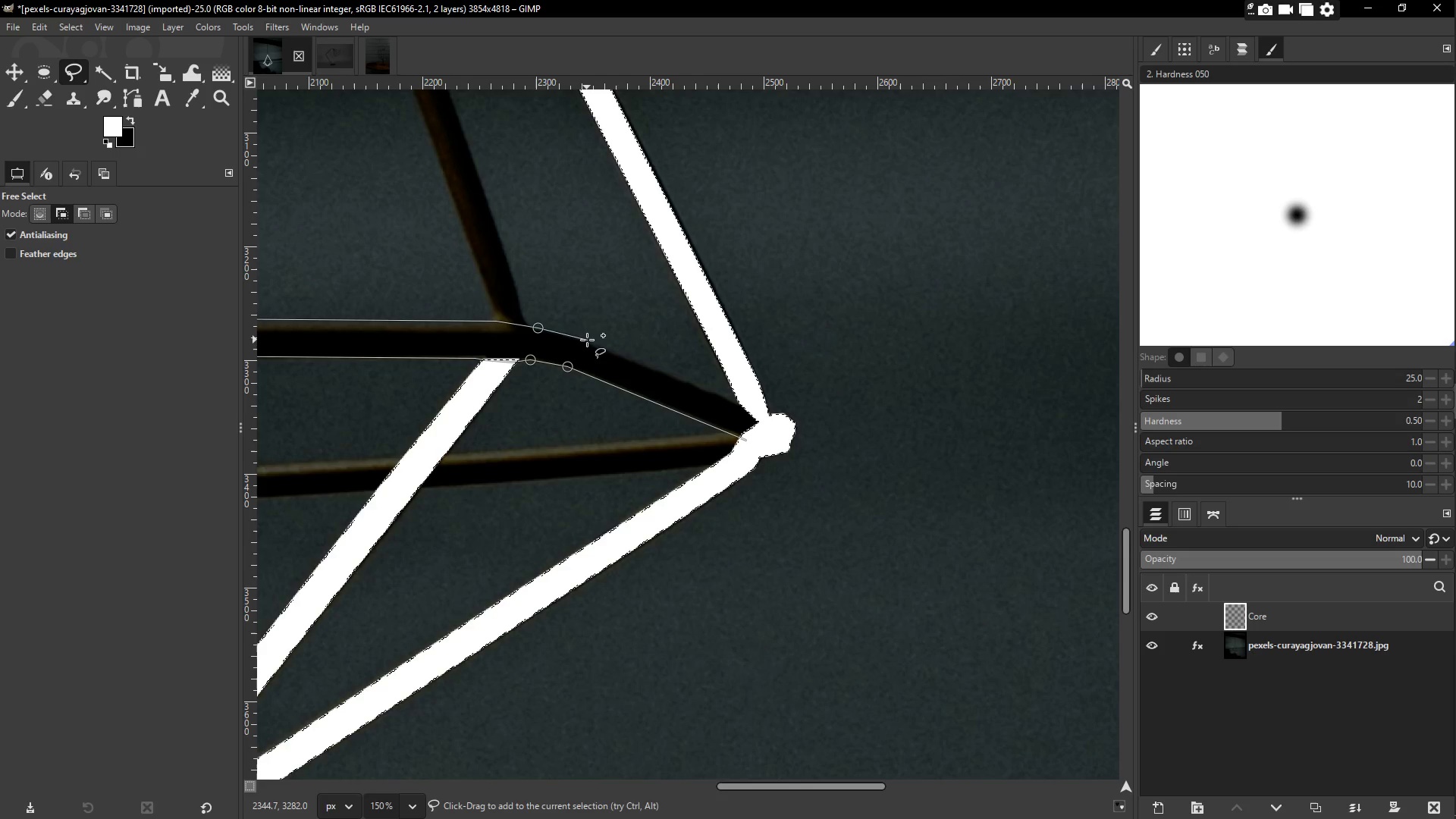 
left_click([587, 340])
 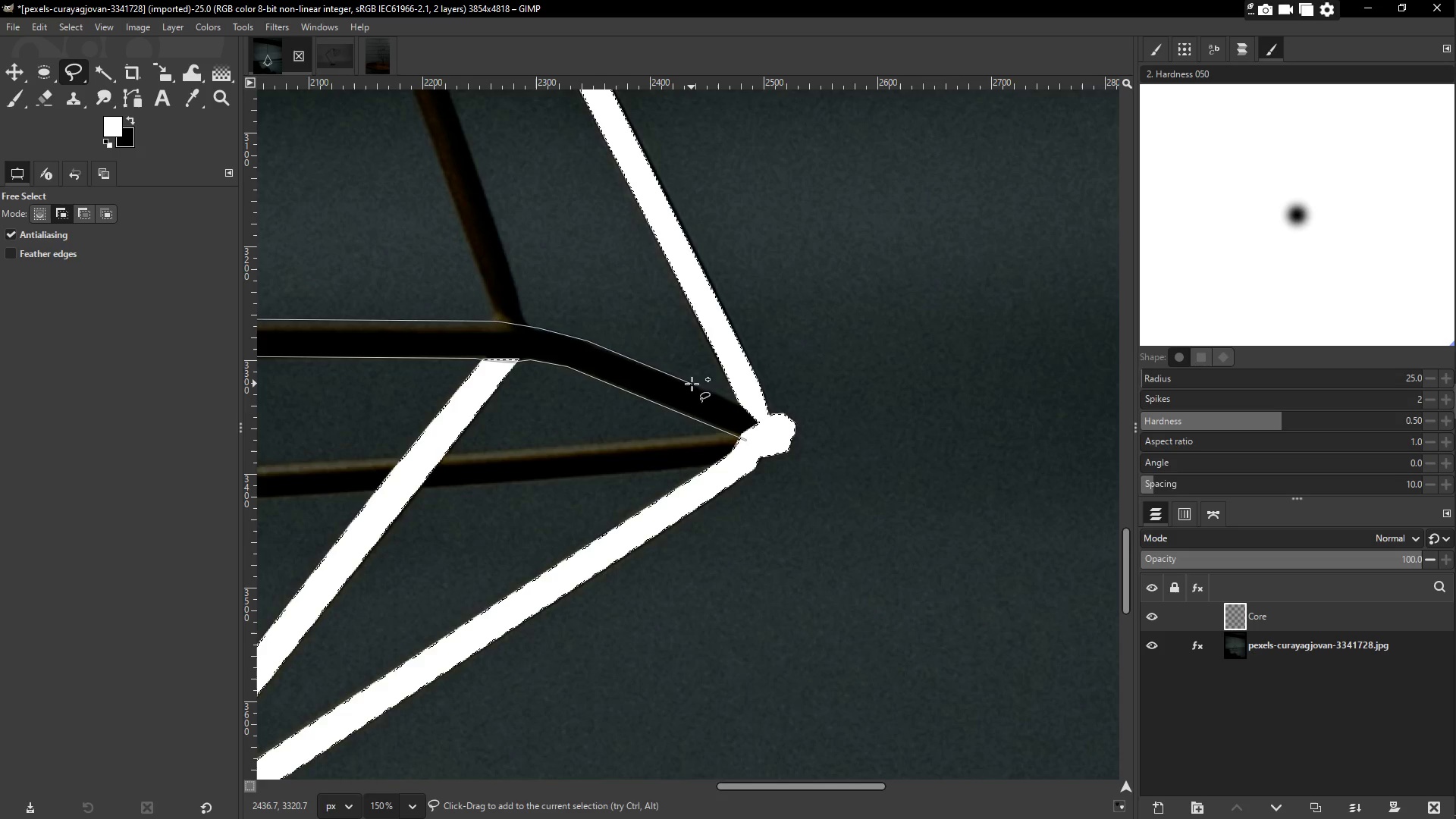 
left_click([692, 383])
 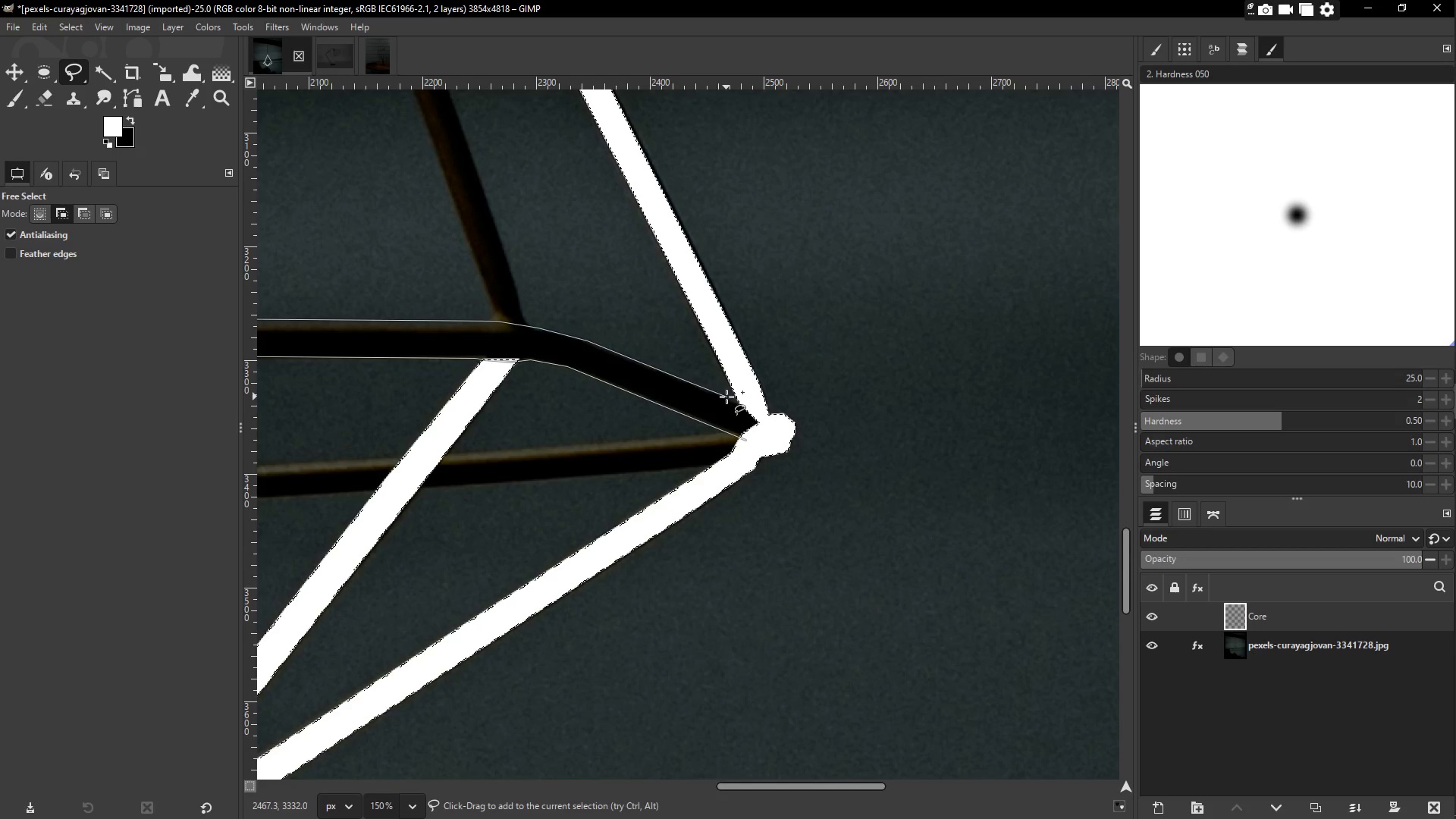 
double_click([756, 410])
 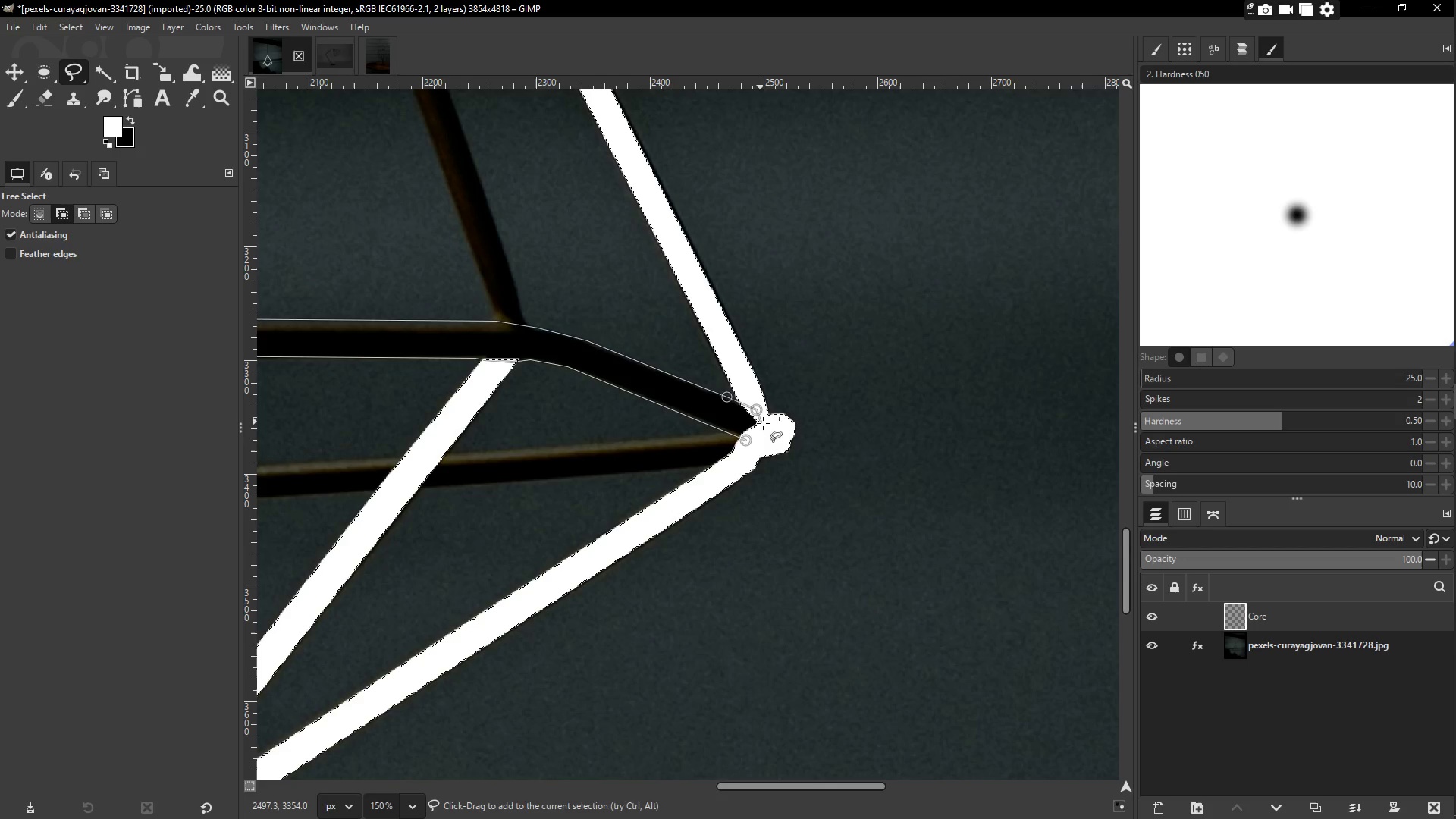 
triple_click([773, 430])
 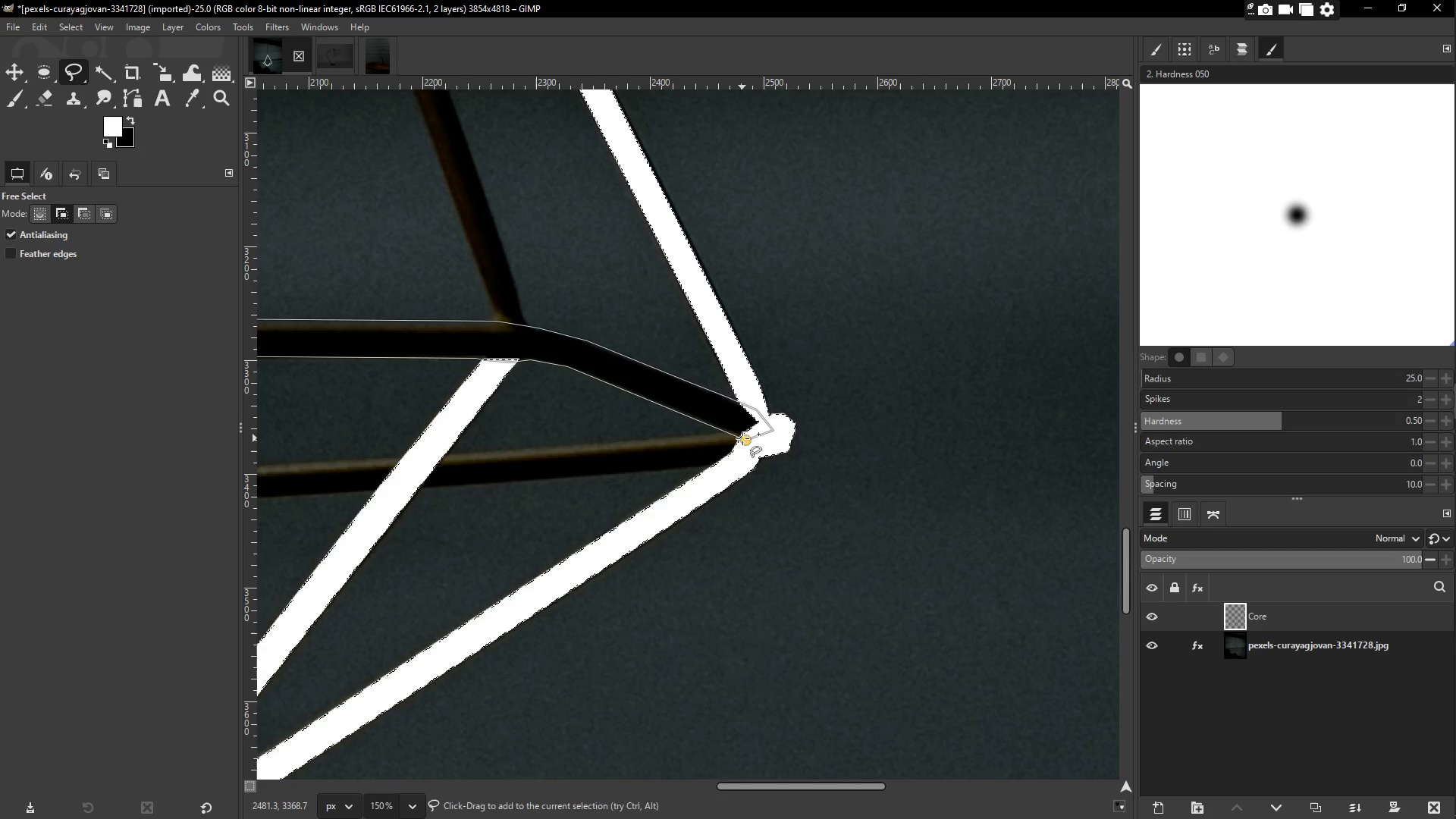 
left_click([744, 441])
 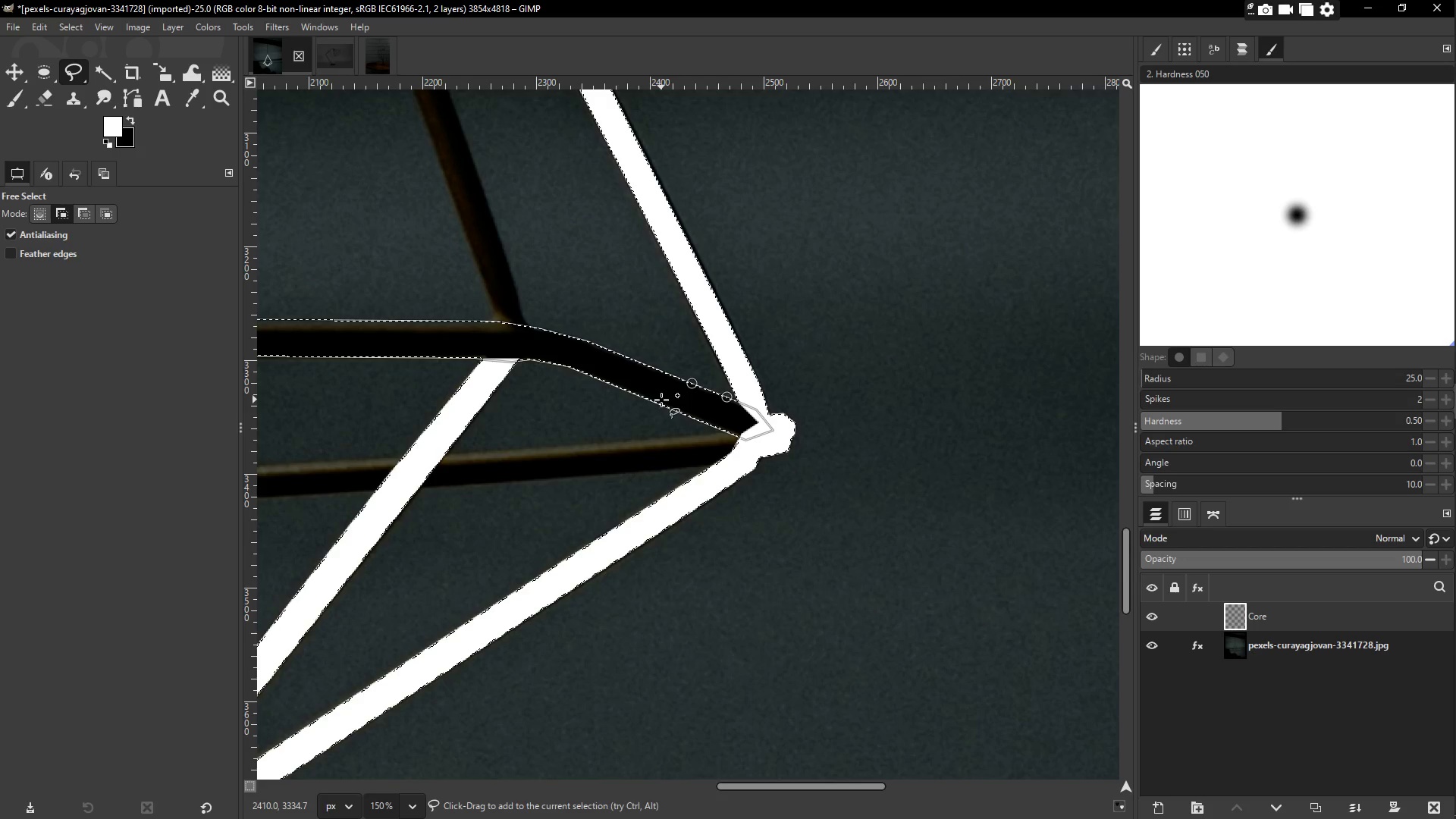 
key(G)
 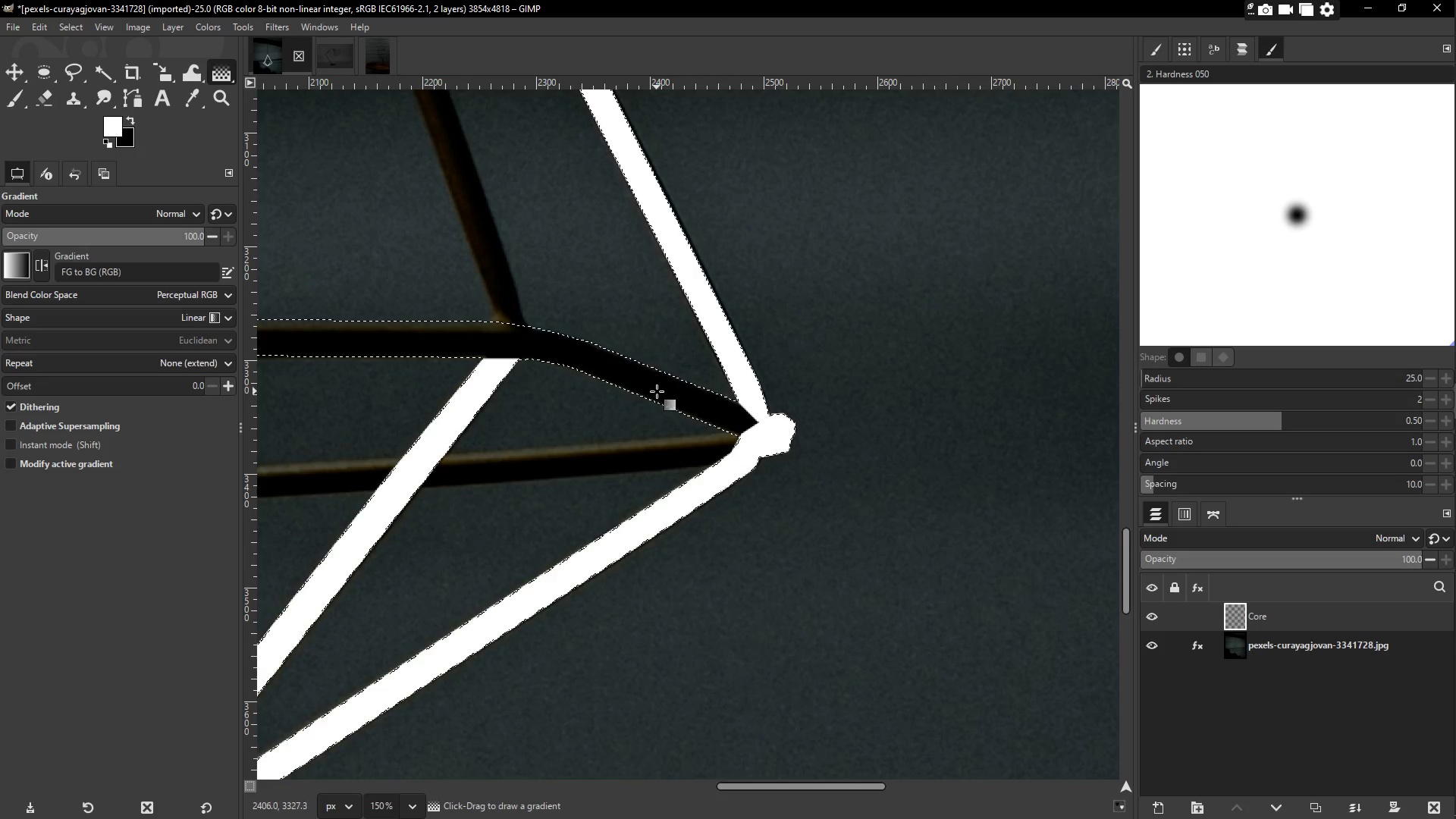 
left_click([657, 389])
 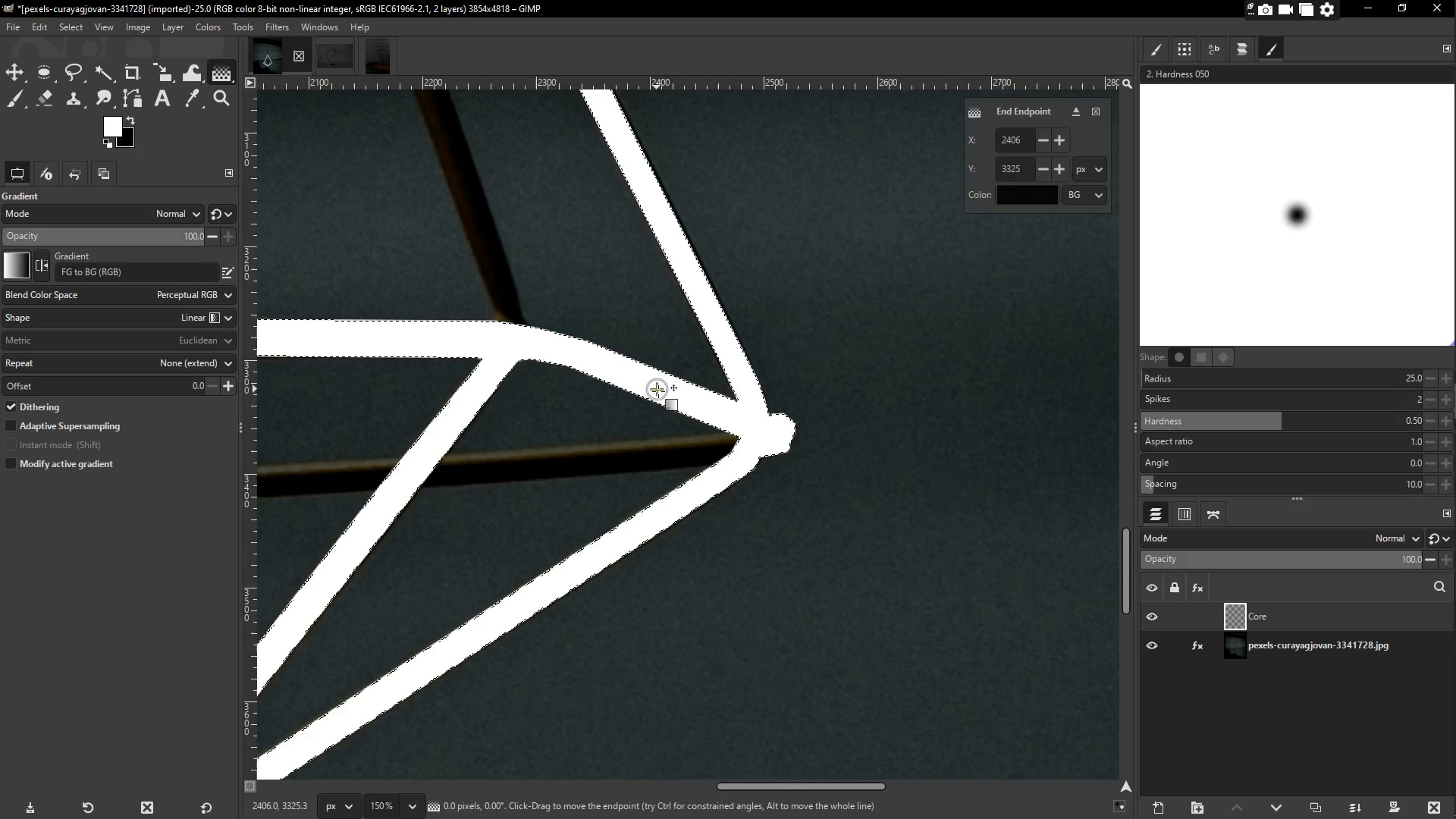 
hold_key(key=Space, duration=0.55)
 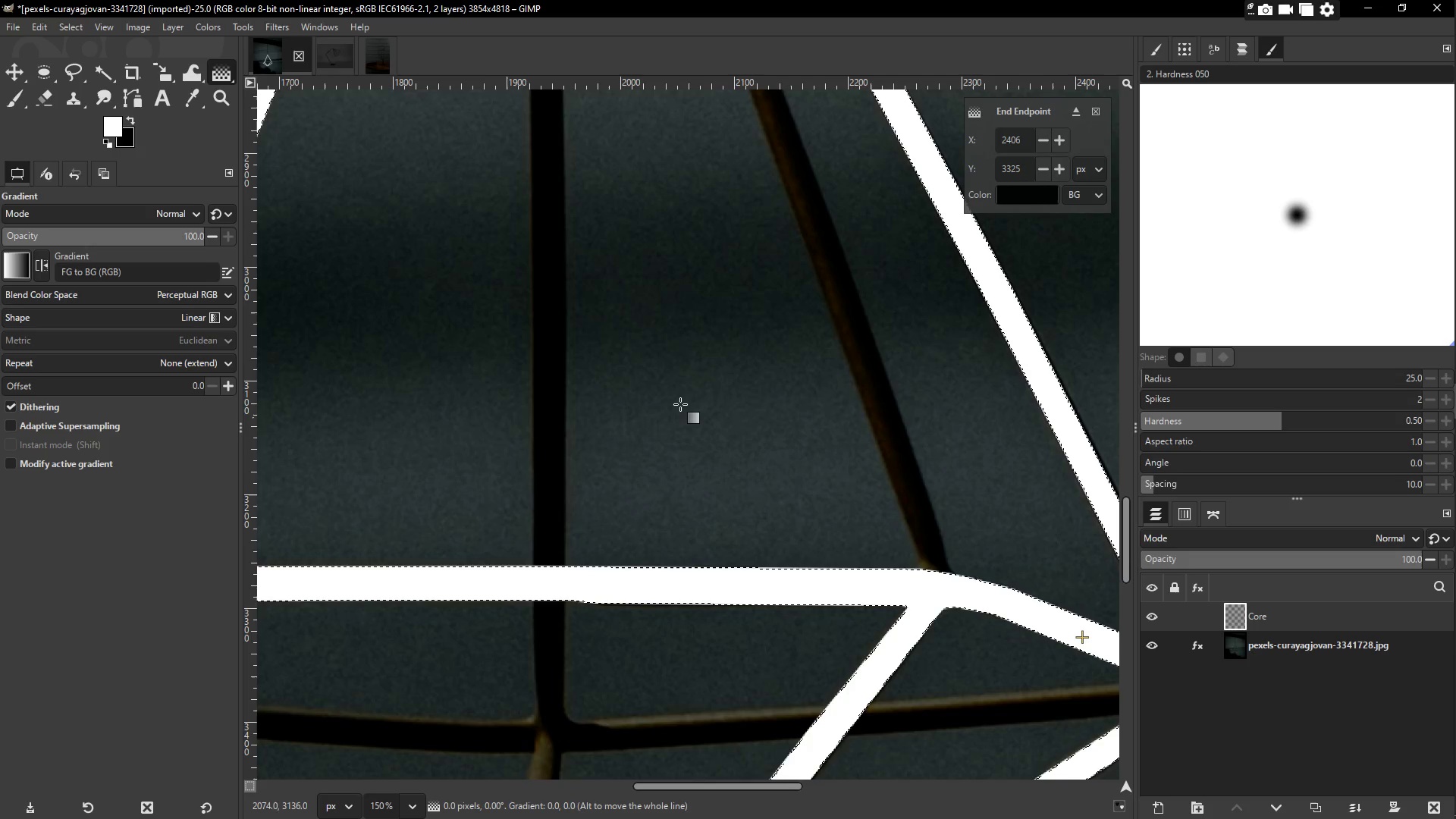 
hold_key(key=Space, duration=0.81)
 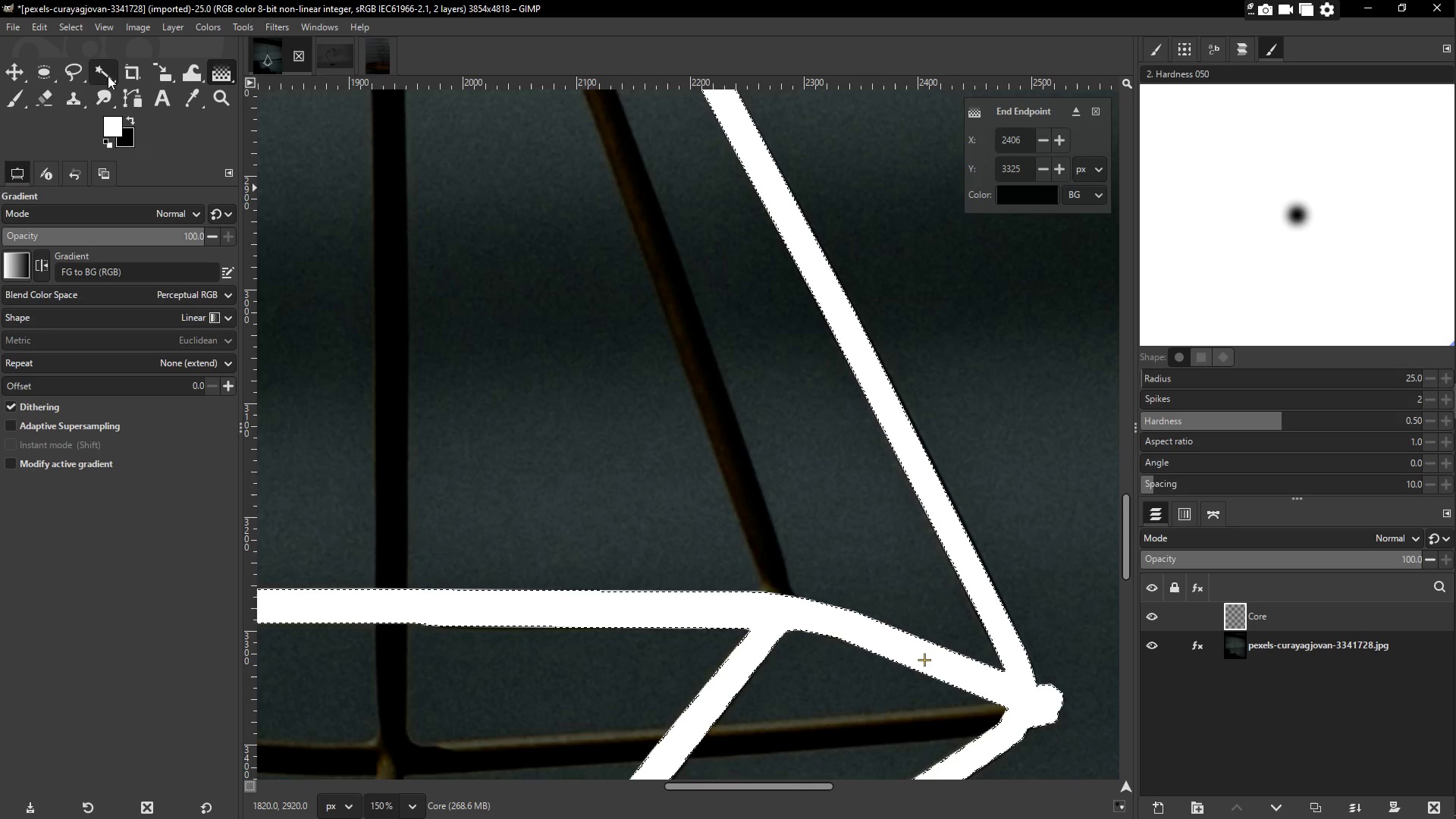 
left_click([77, 67])
 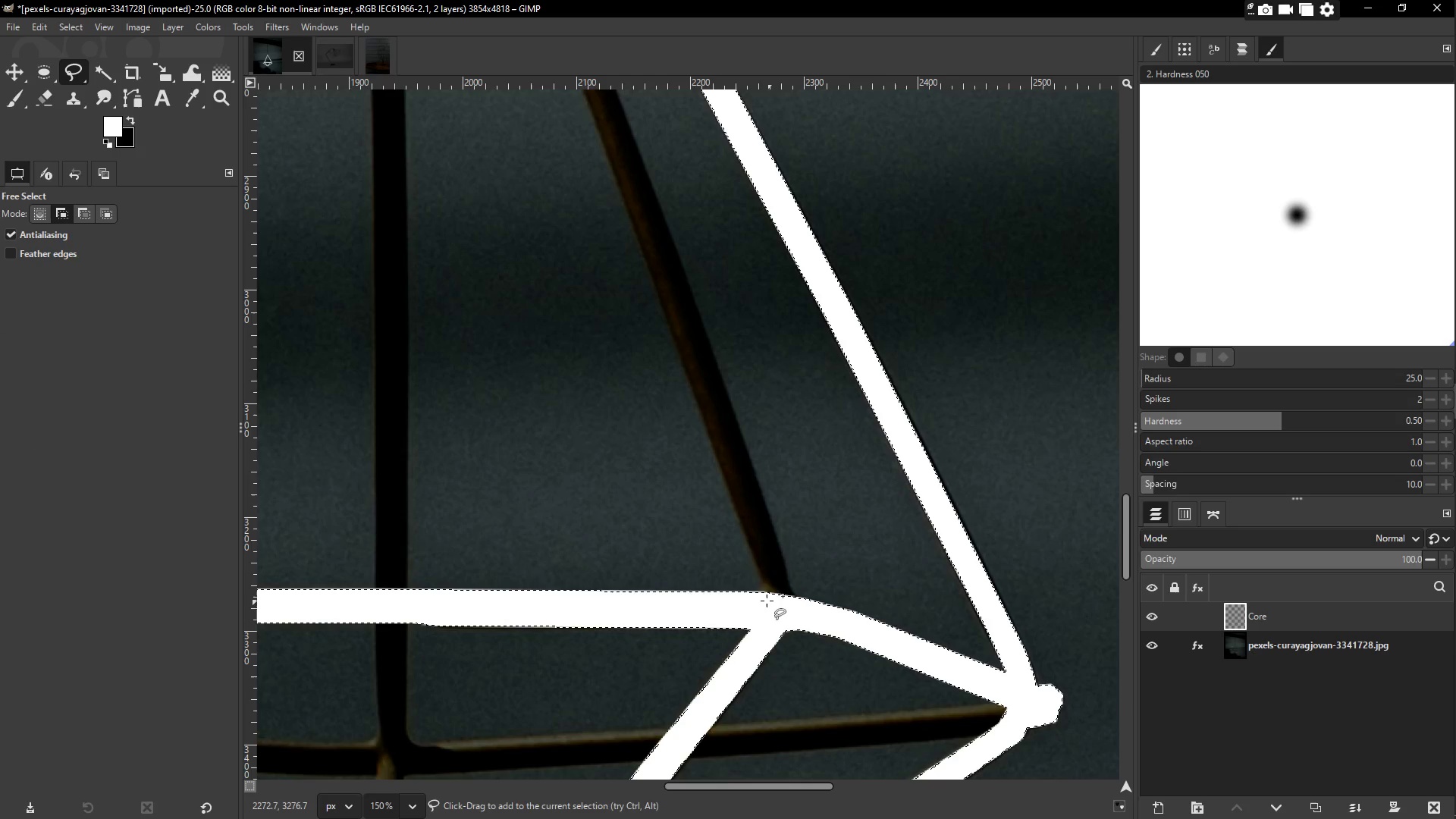 
left_click([763, 599])
 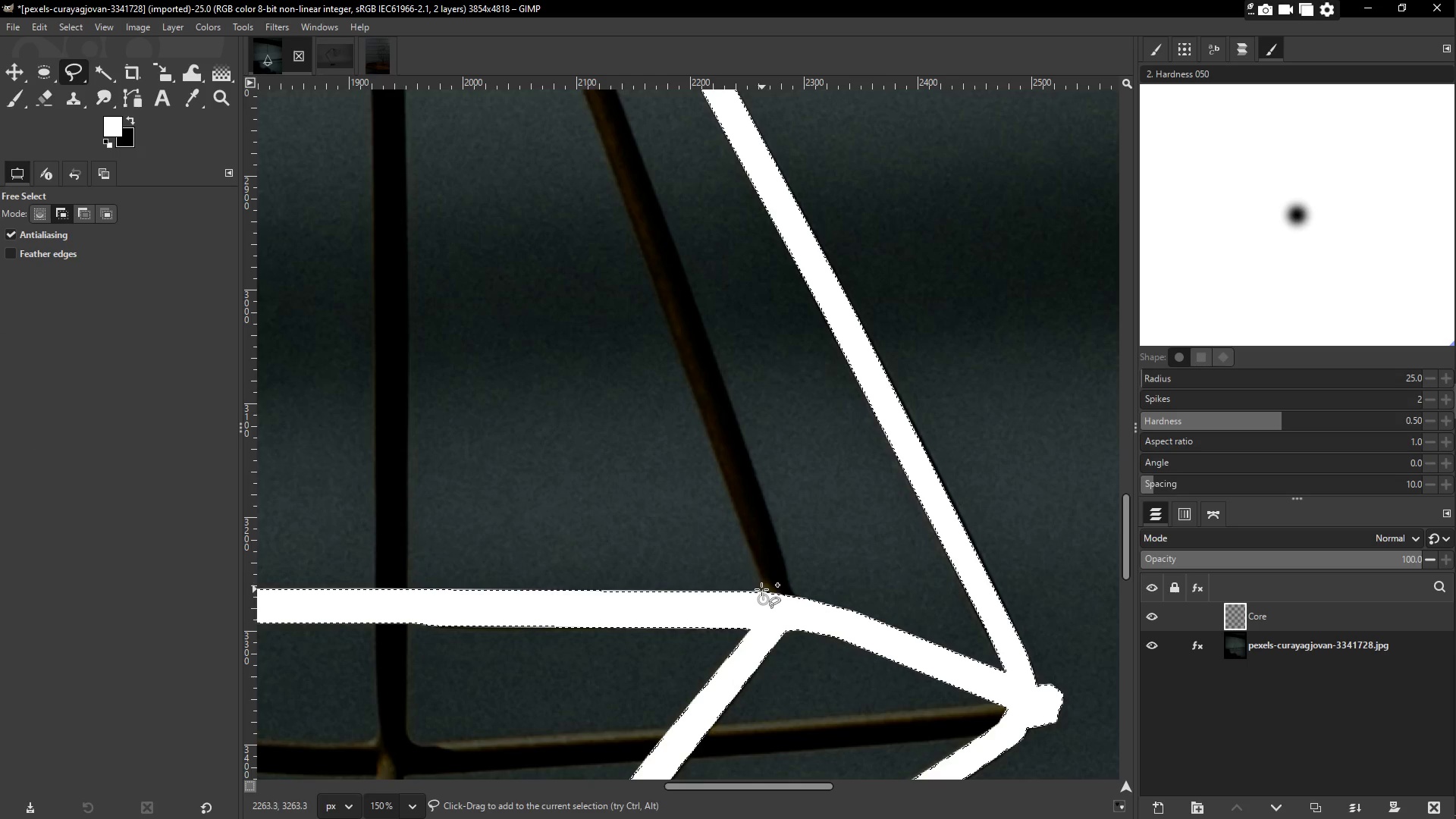 
left_click([761, 589])
 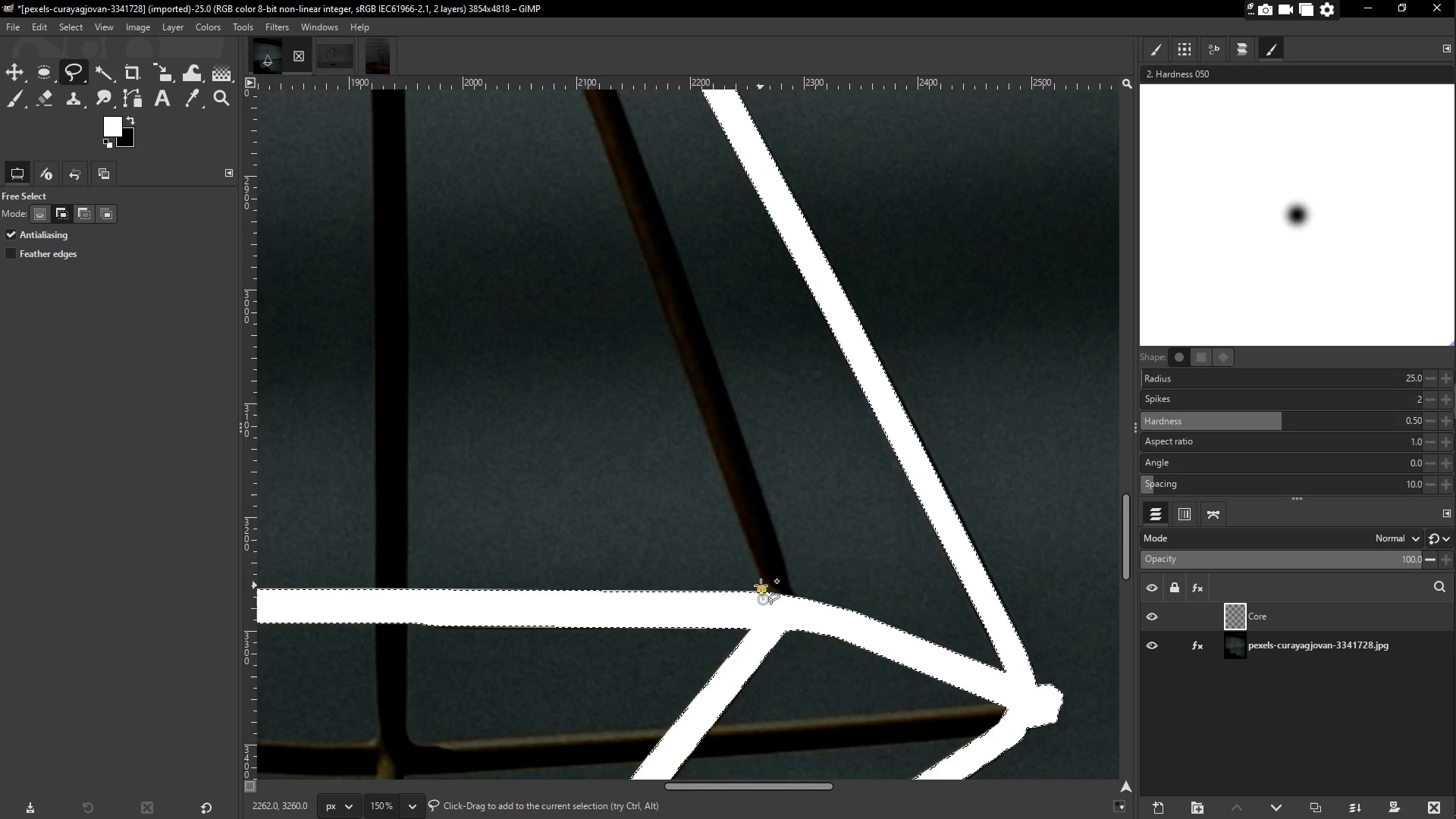 
left_click([762, 582])
 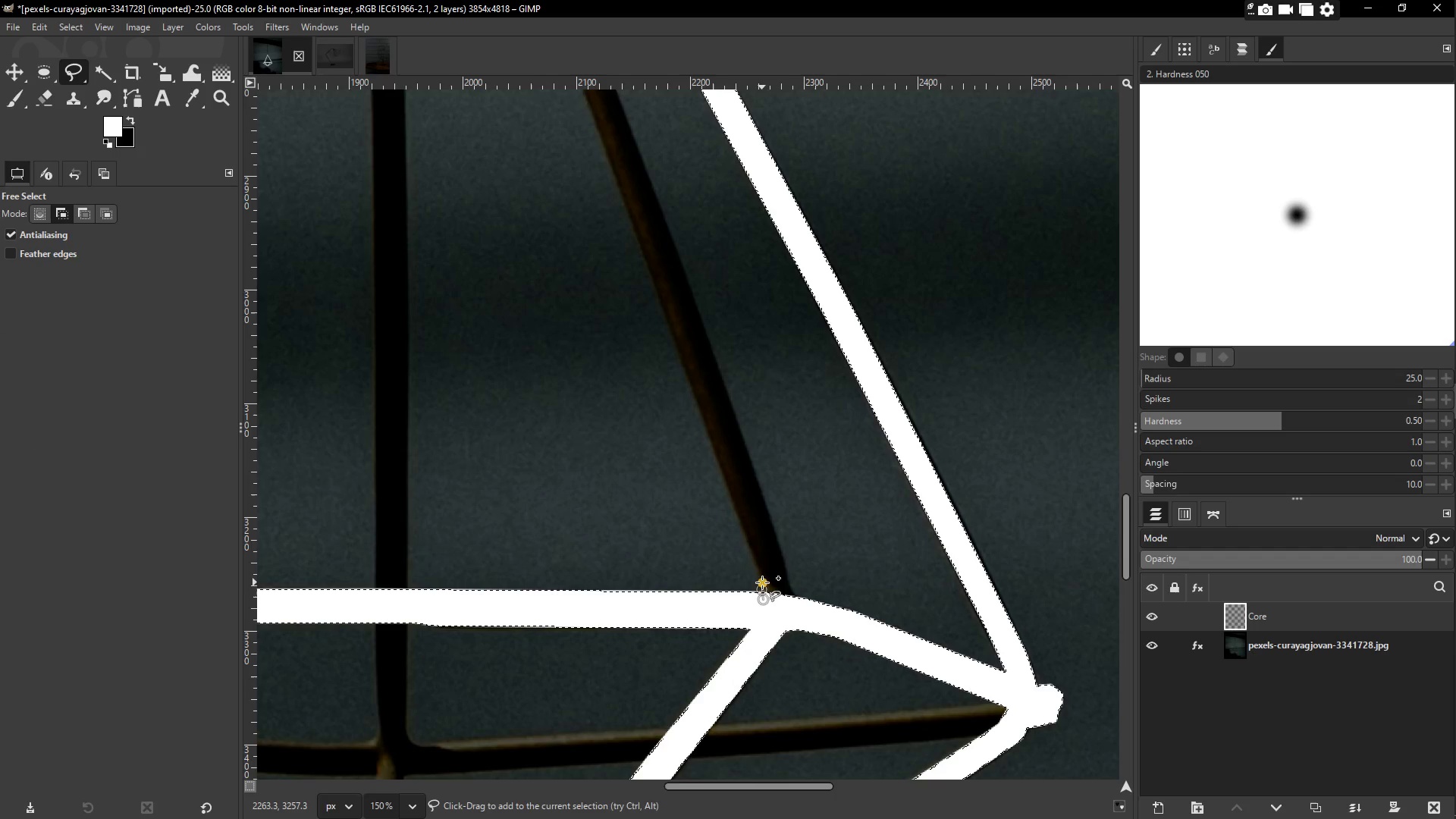 
hold_key(key=Space, duration=0.33)
 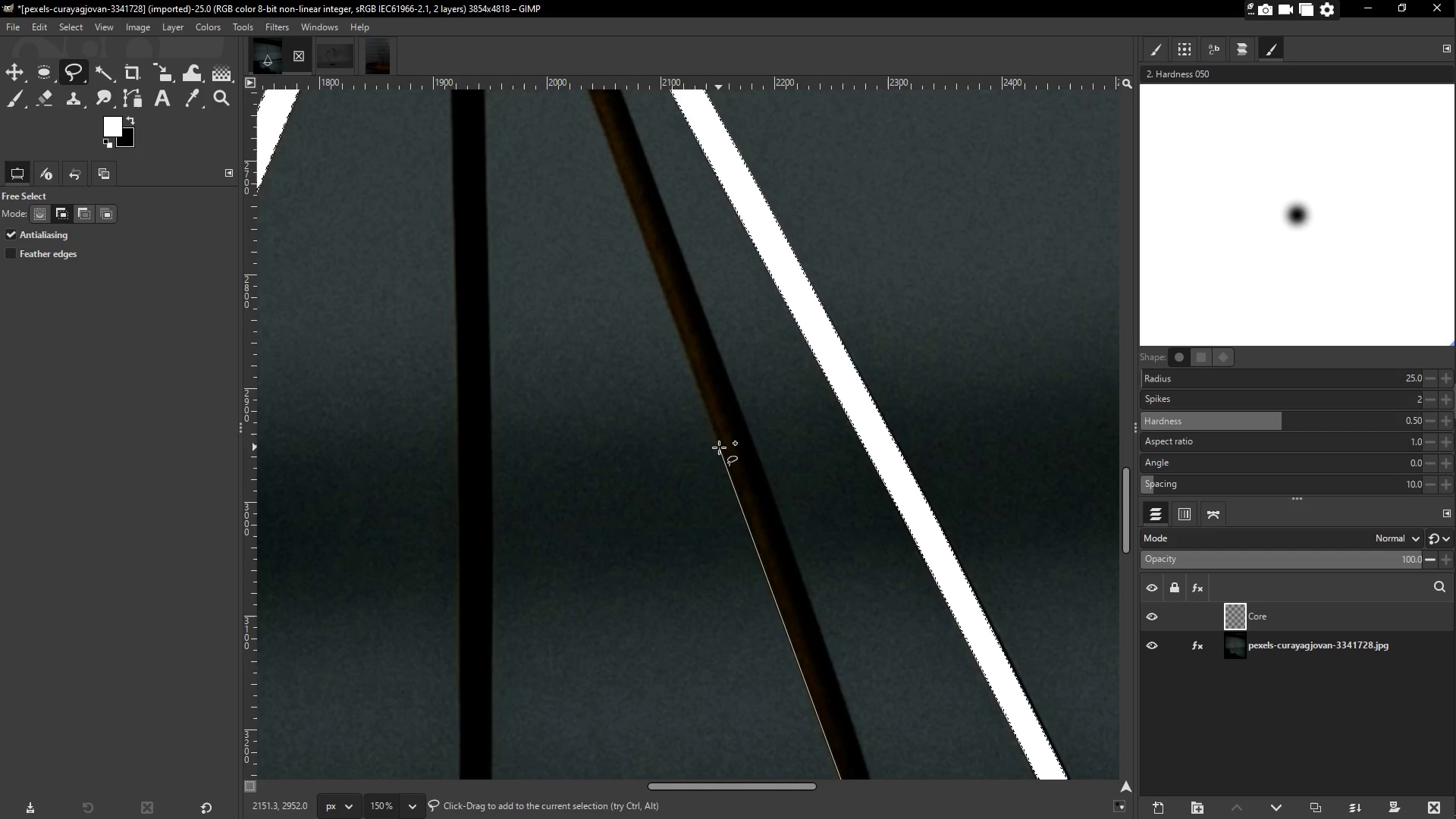 
left_click([719, 447])
 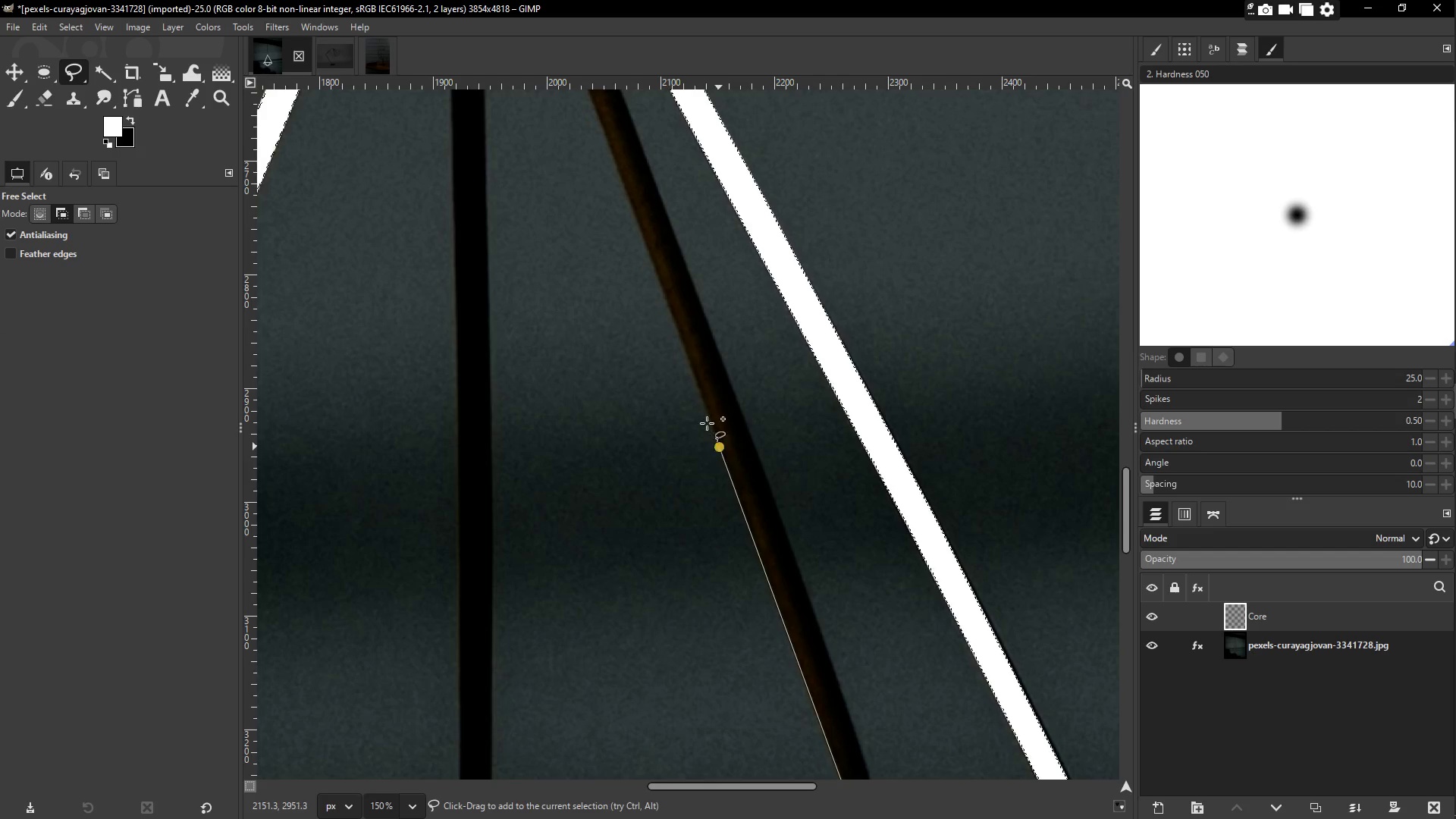 
hold_key(key=Space, duration=0.45)
 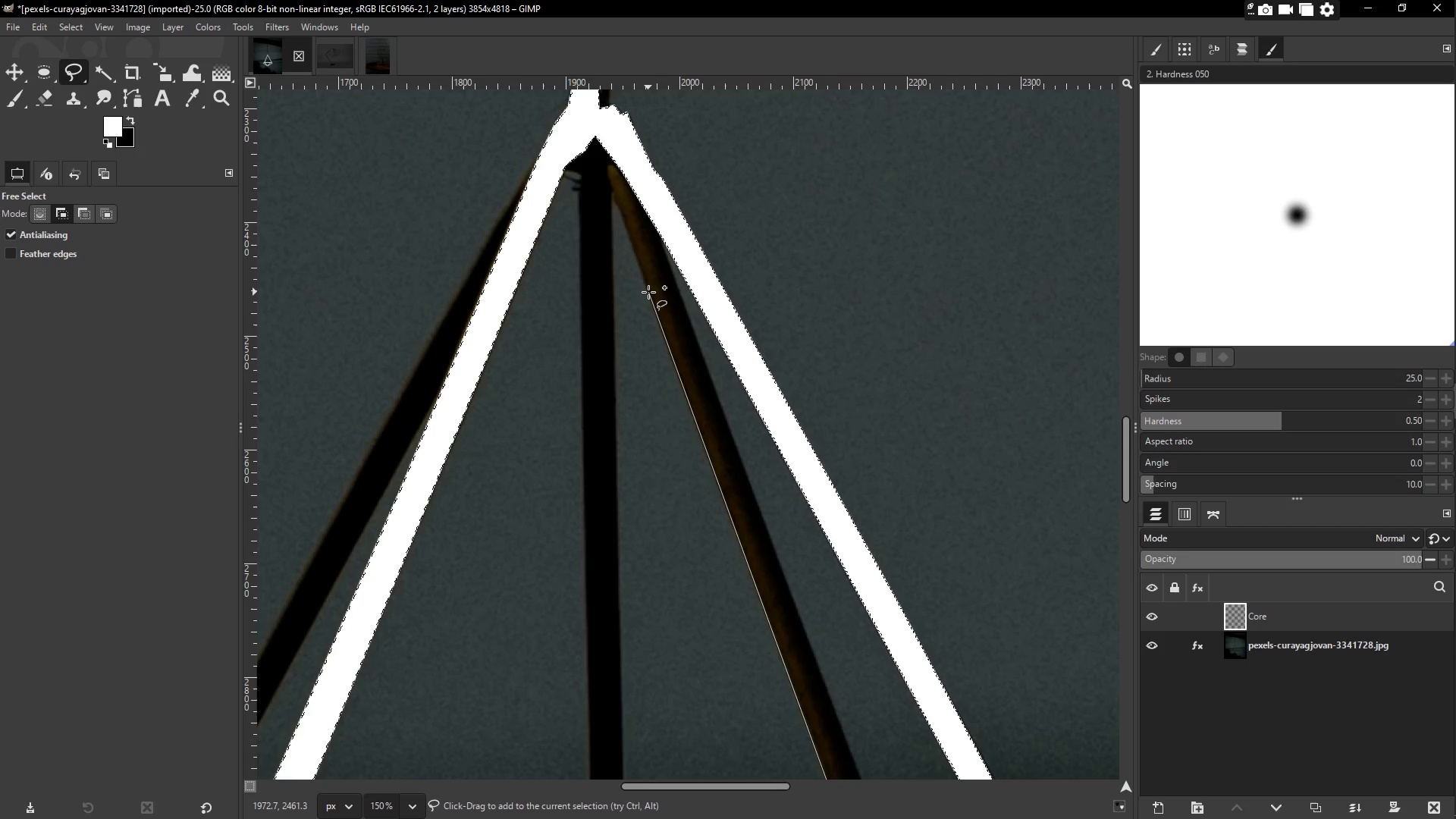 
left_click([648, 292])
 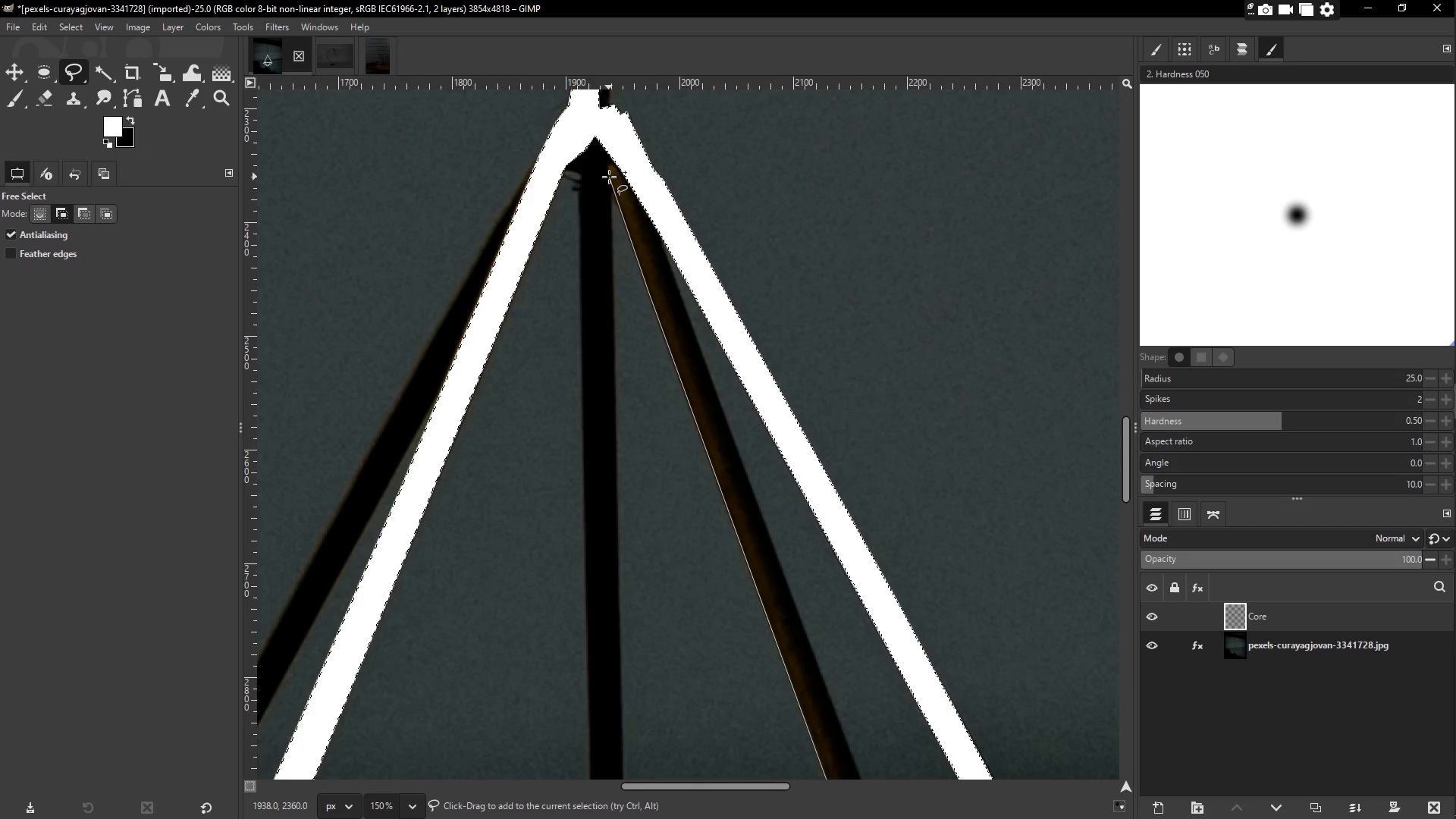 
left_click([609, 177])
 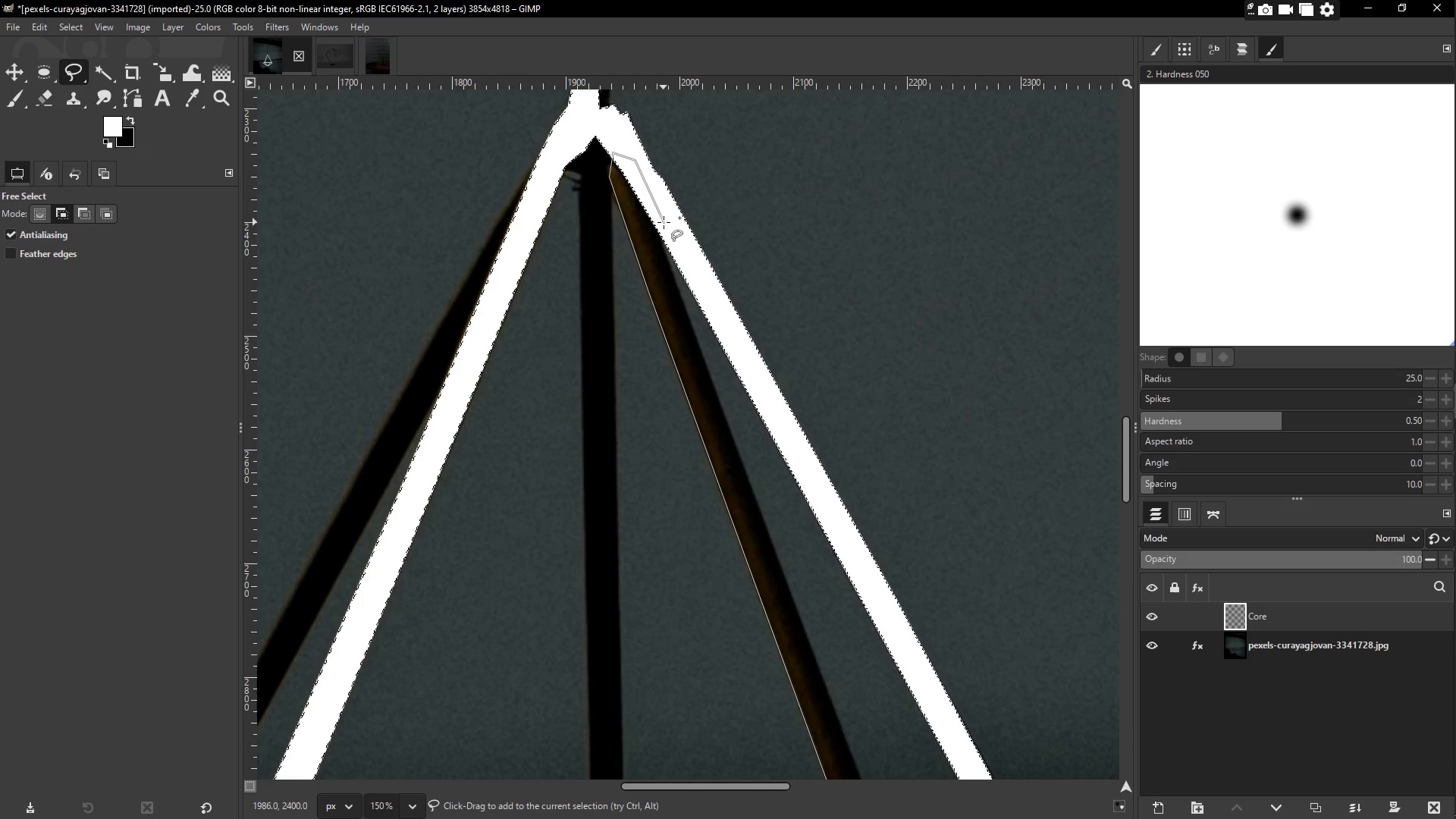 
triple_click([664, 243])
 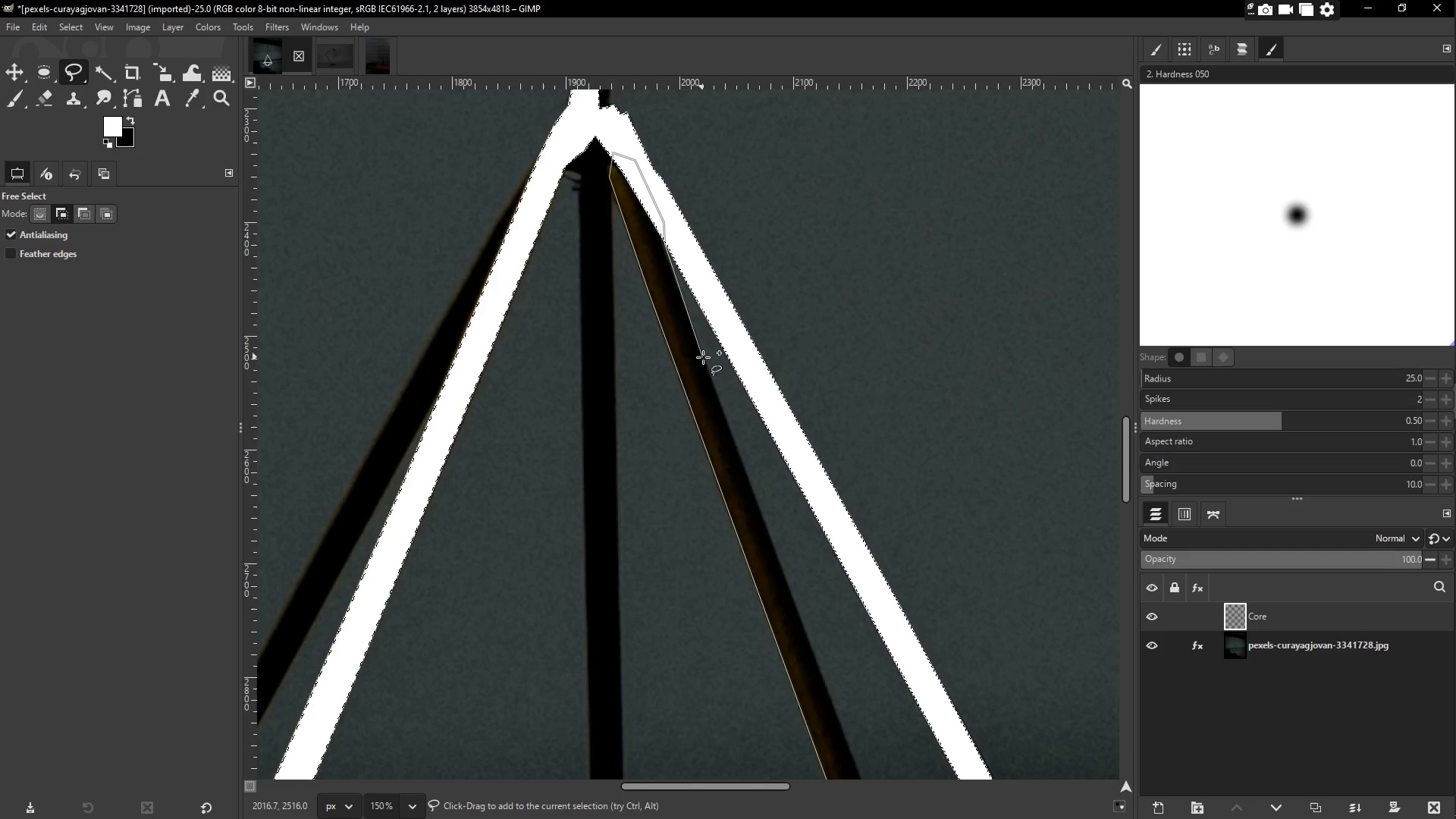 
left_click([703, 357])
 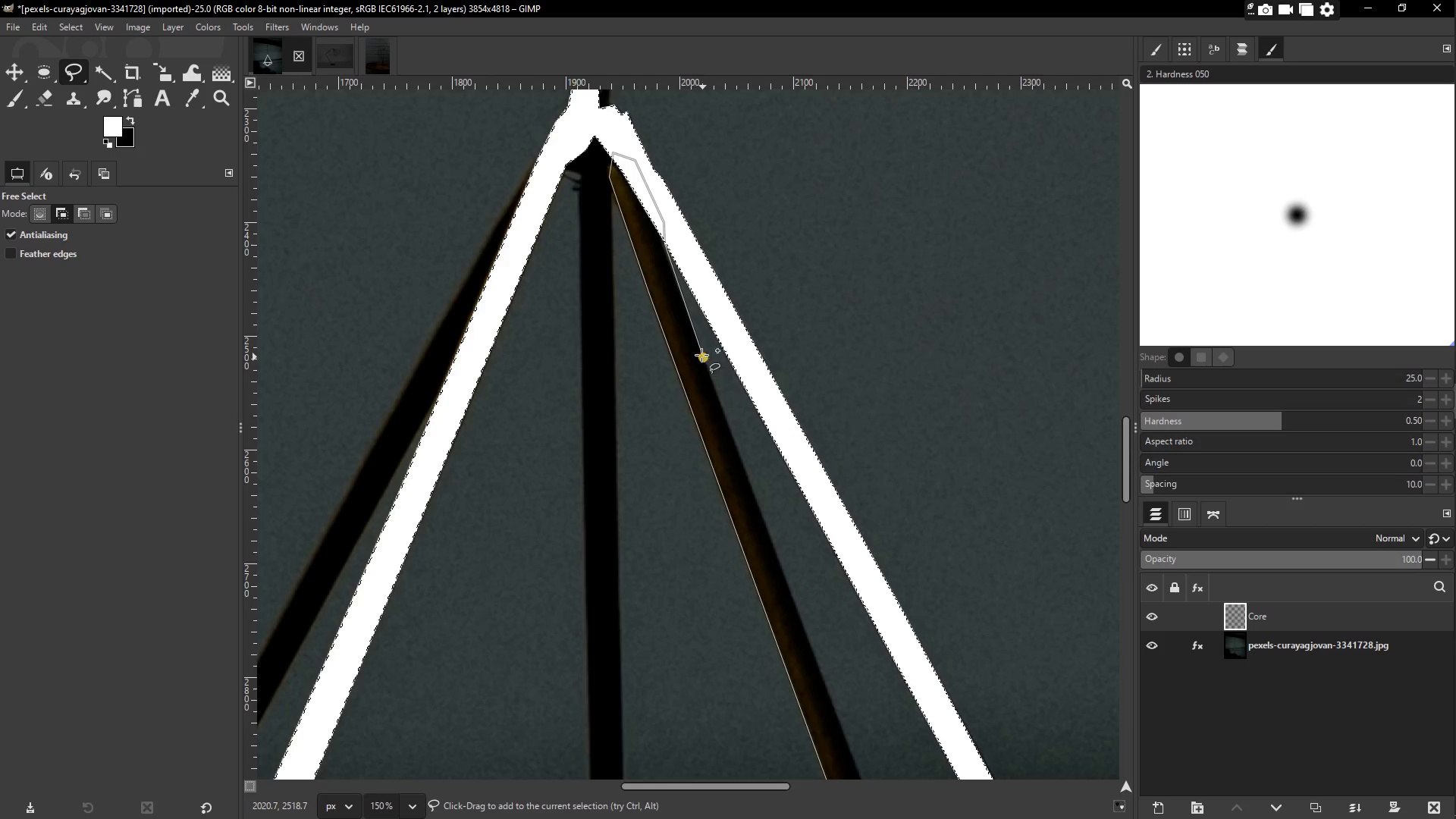 
key(Space)
 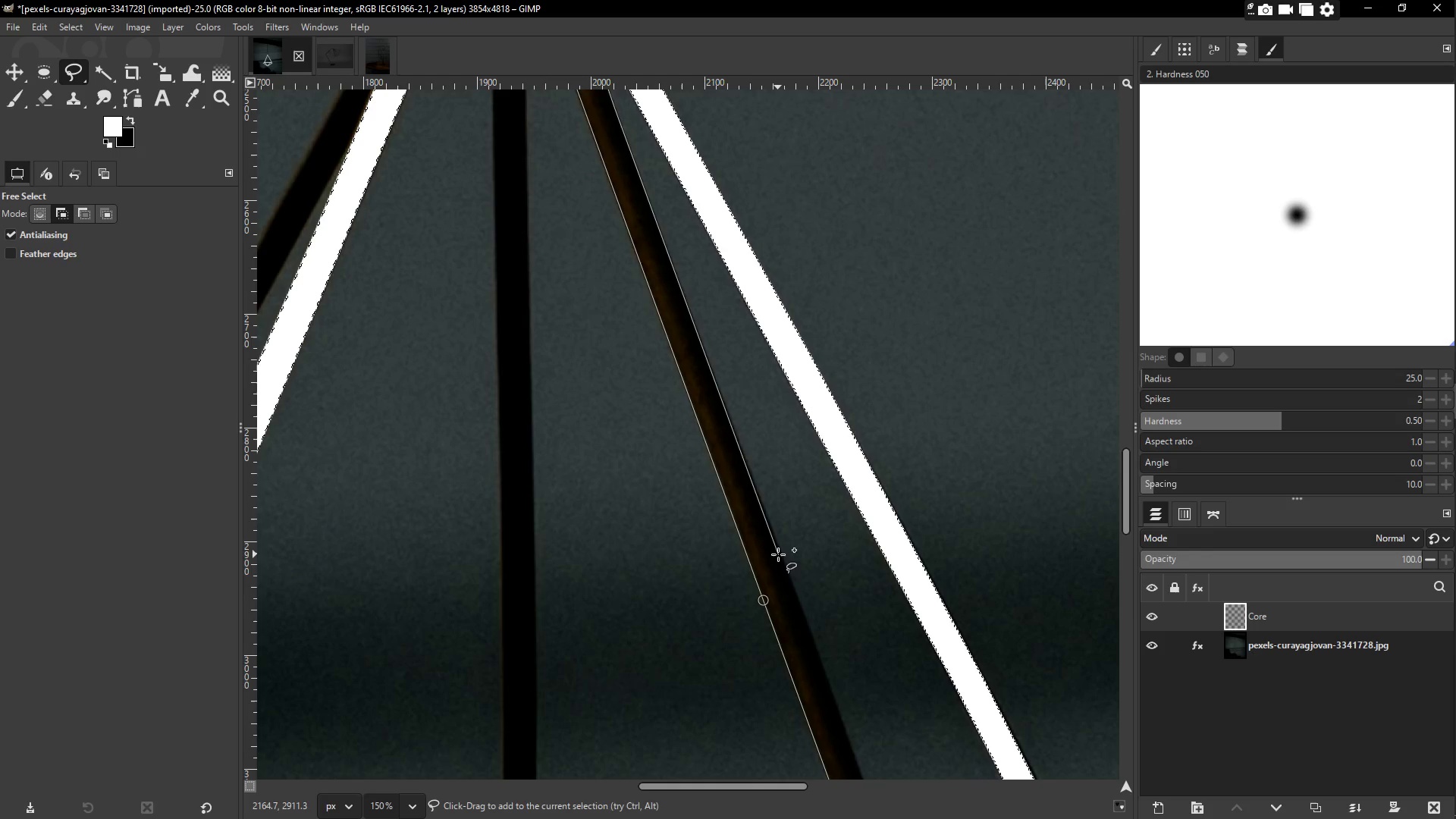 
left_click([783, 556])
 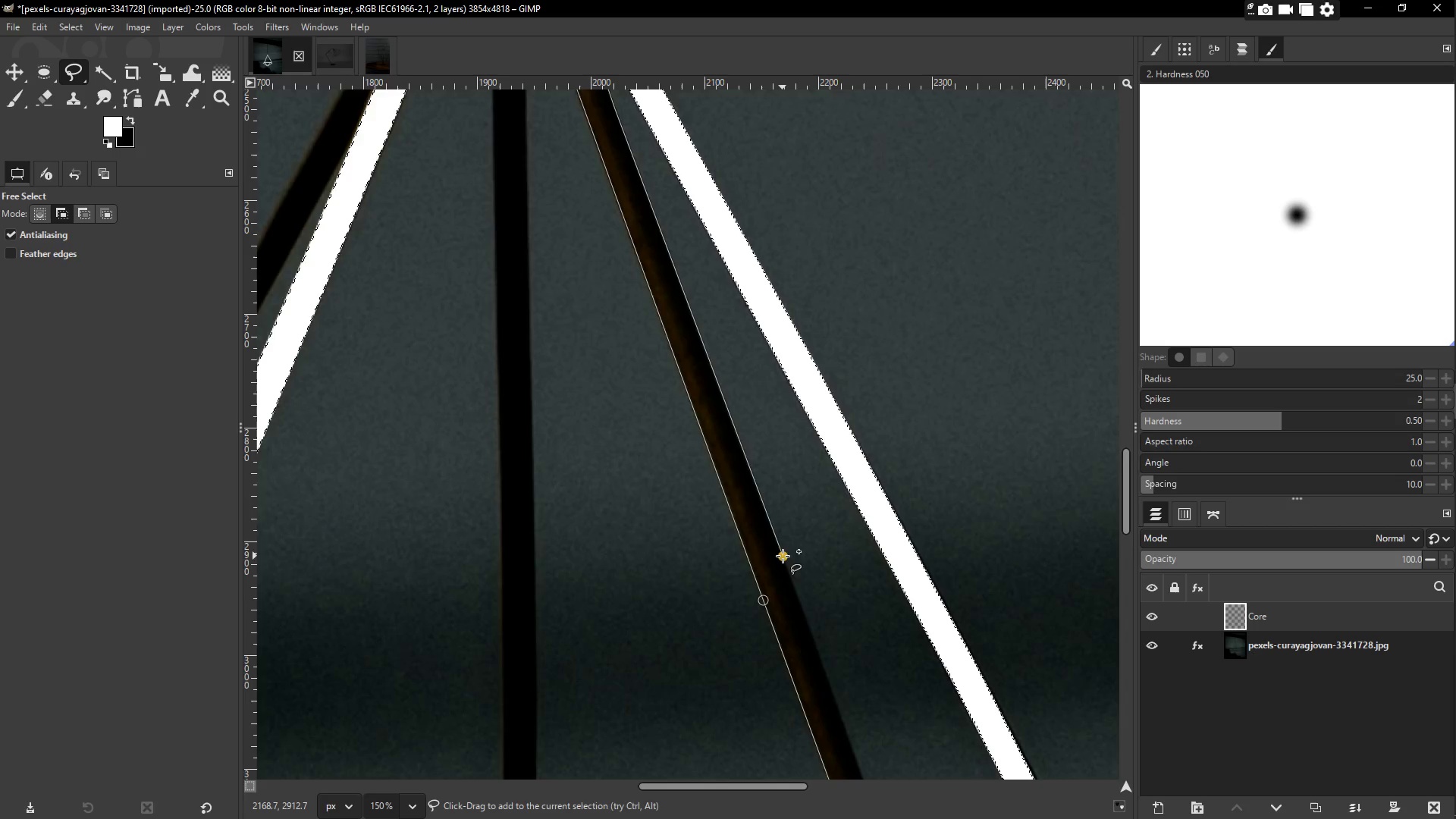 
hold_key(key=Space, duration=0.36)
 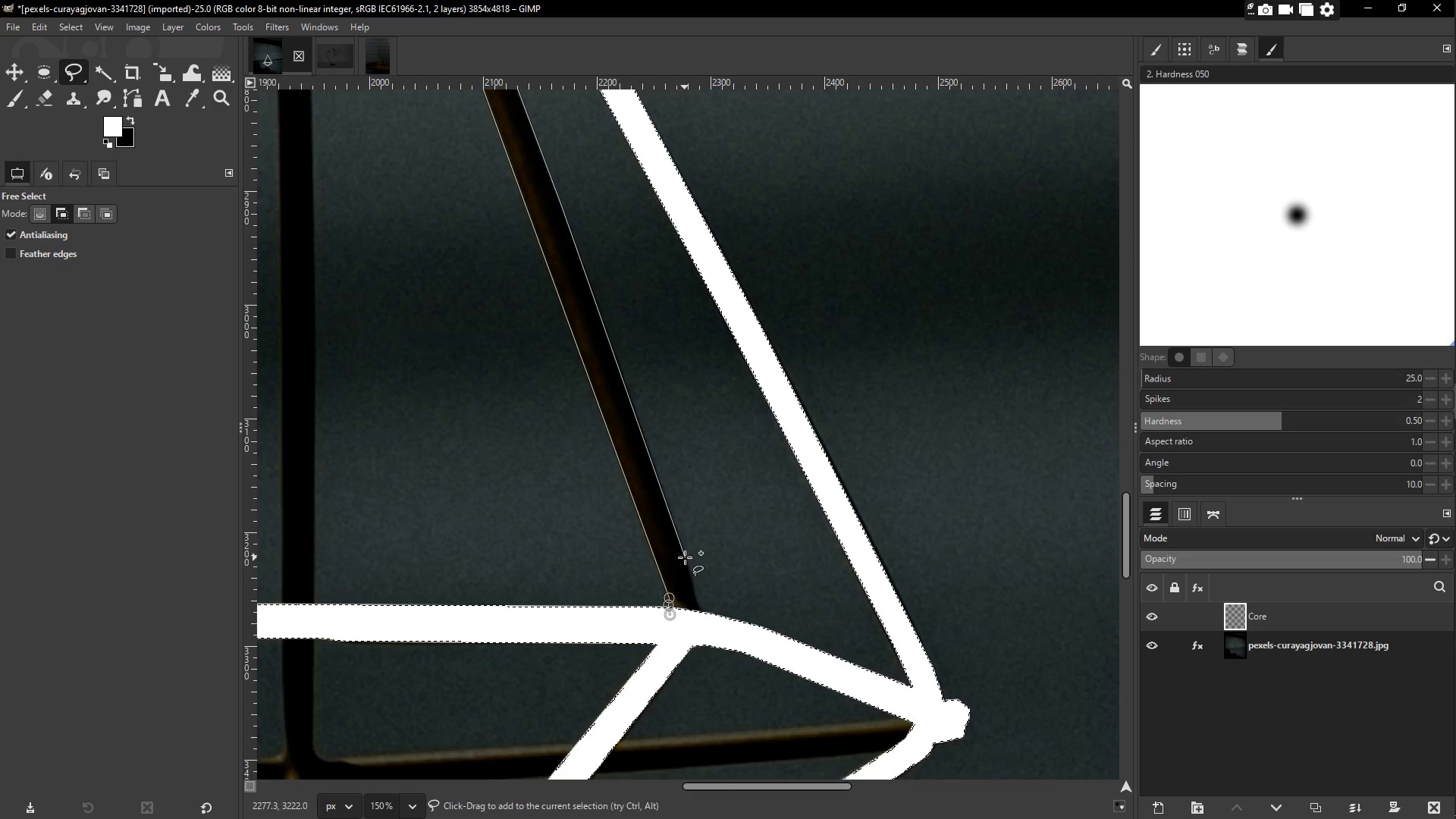 
left_click([686, 557])
 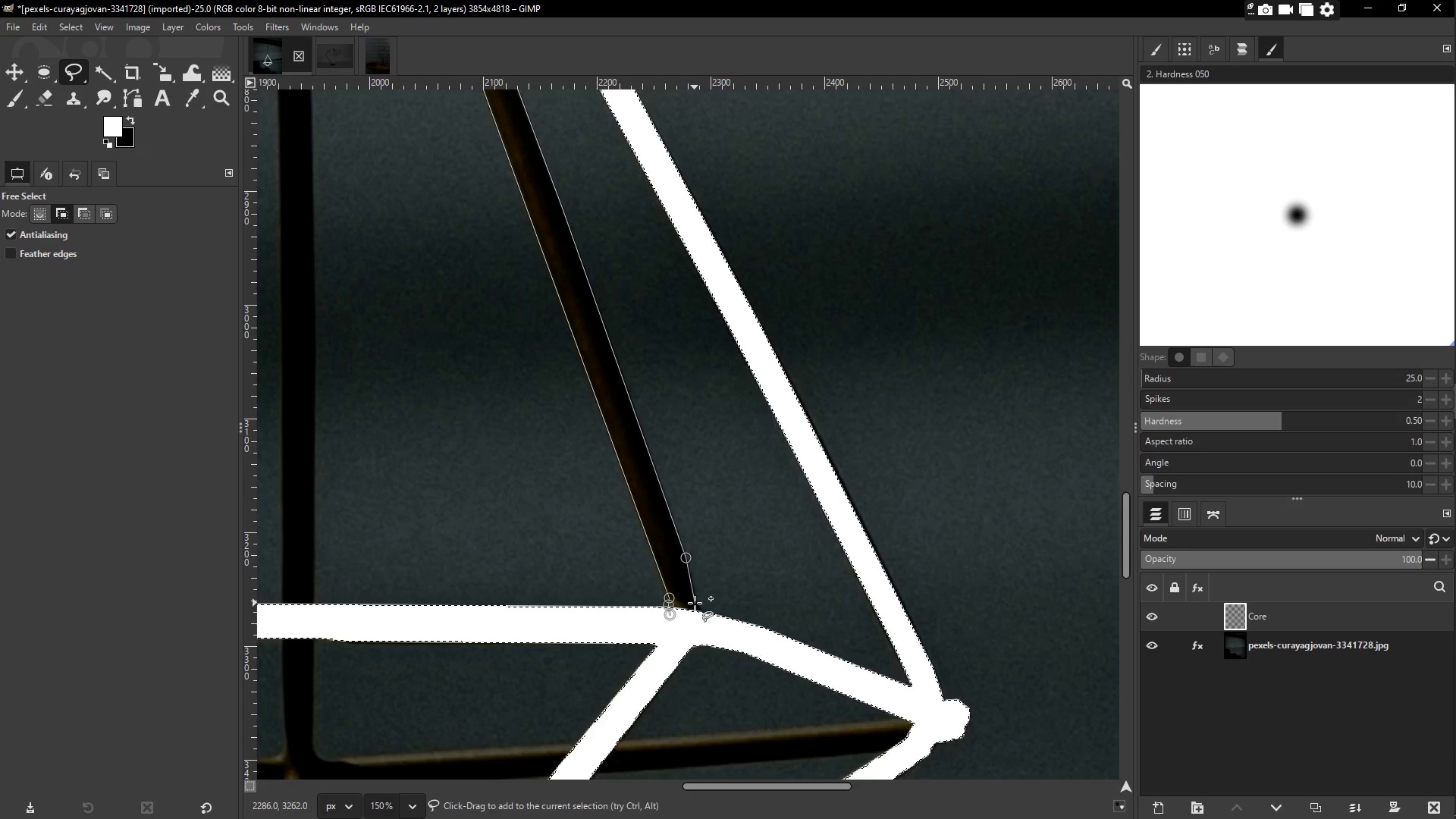 
left_click([695, 603])
 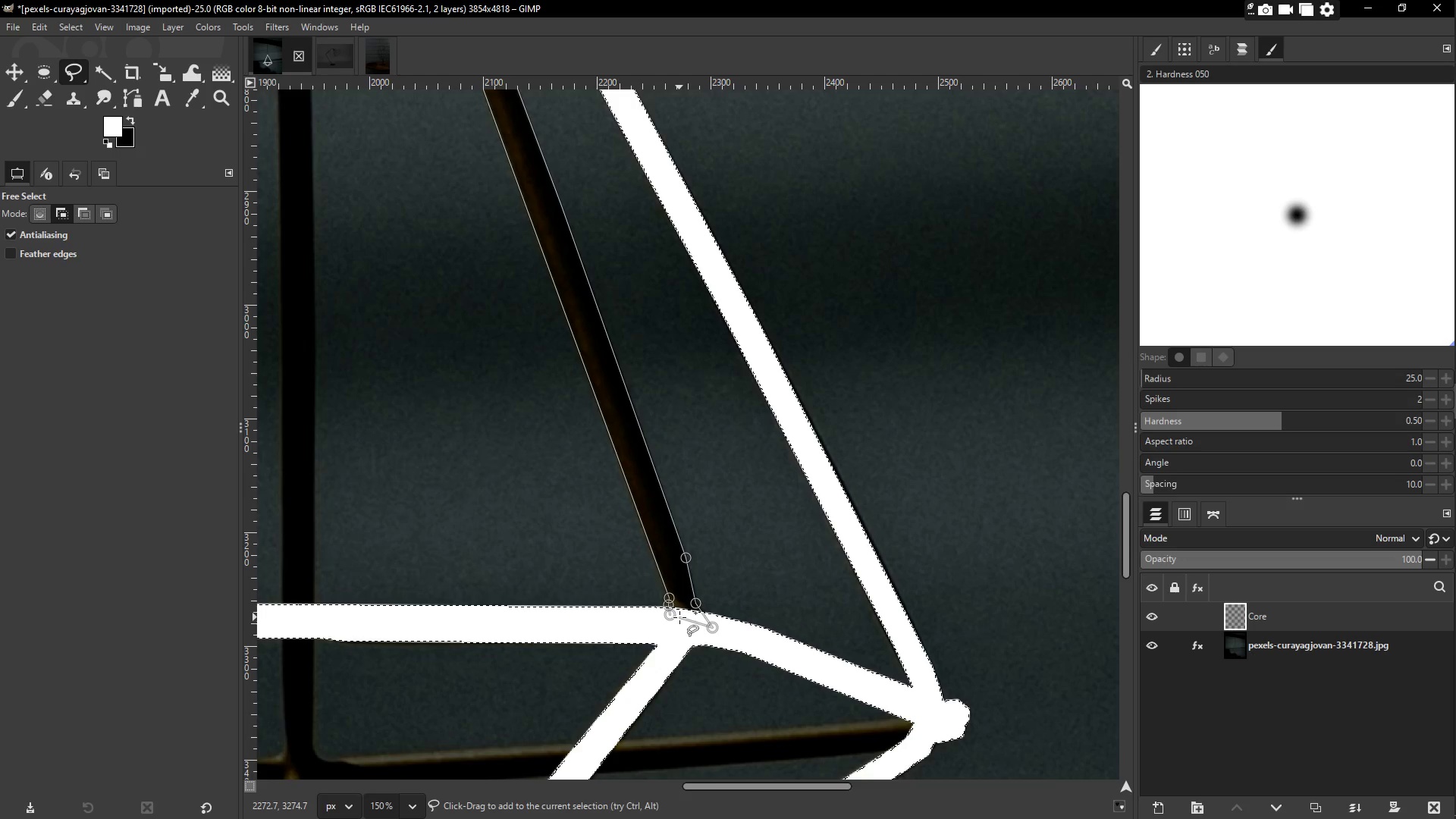 
left_click([670, 615])
 